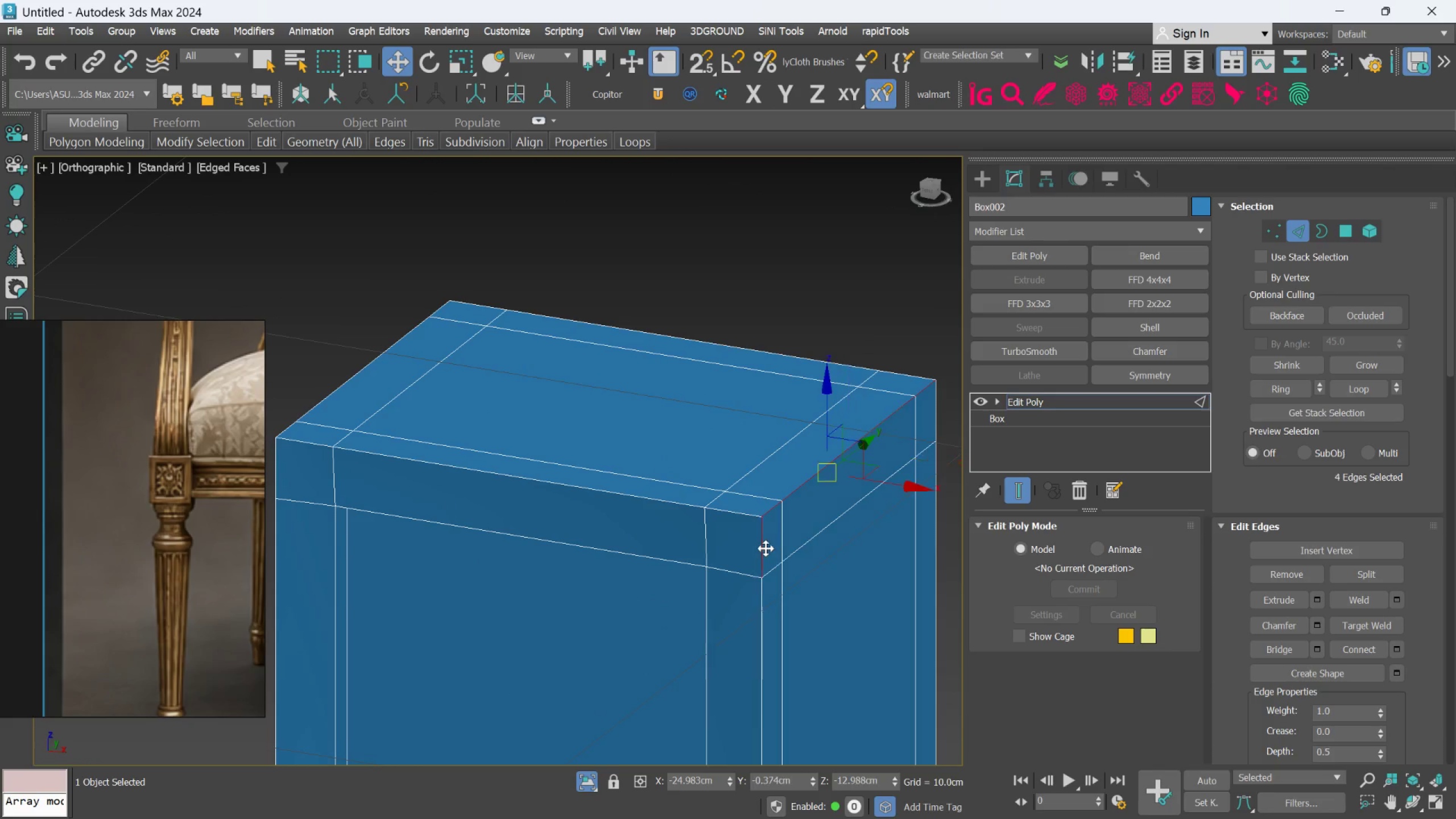 
double_click([766, 548])
 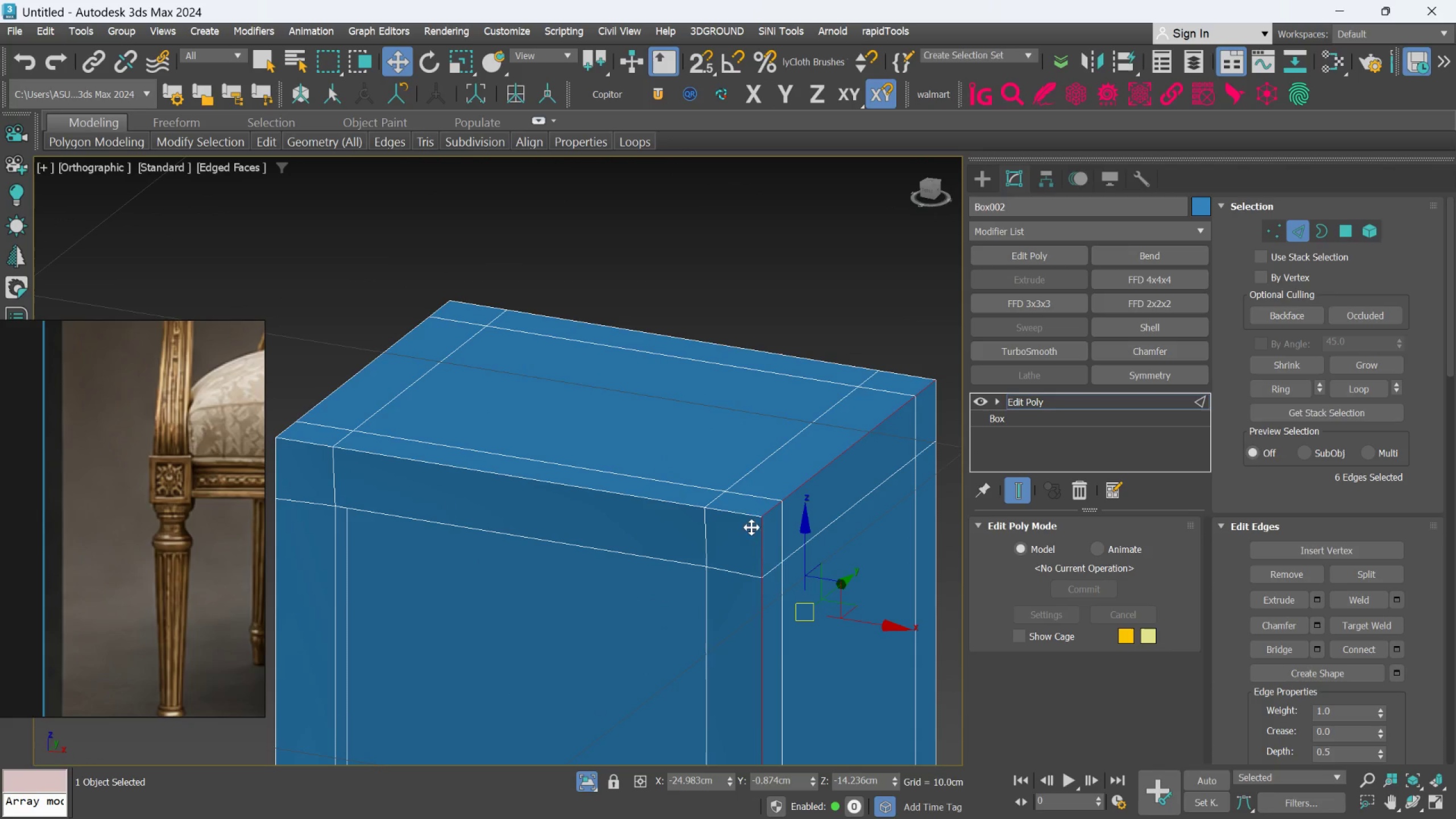 
hold_key(key=ControlLeft, duration=0.72)
left_click([748, 519])
 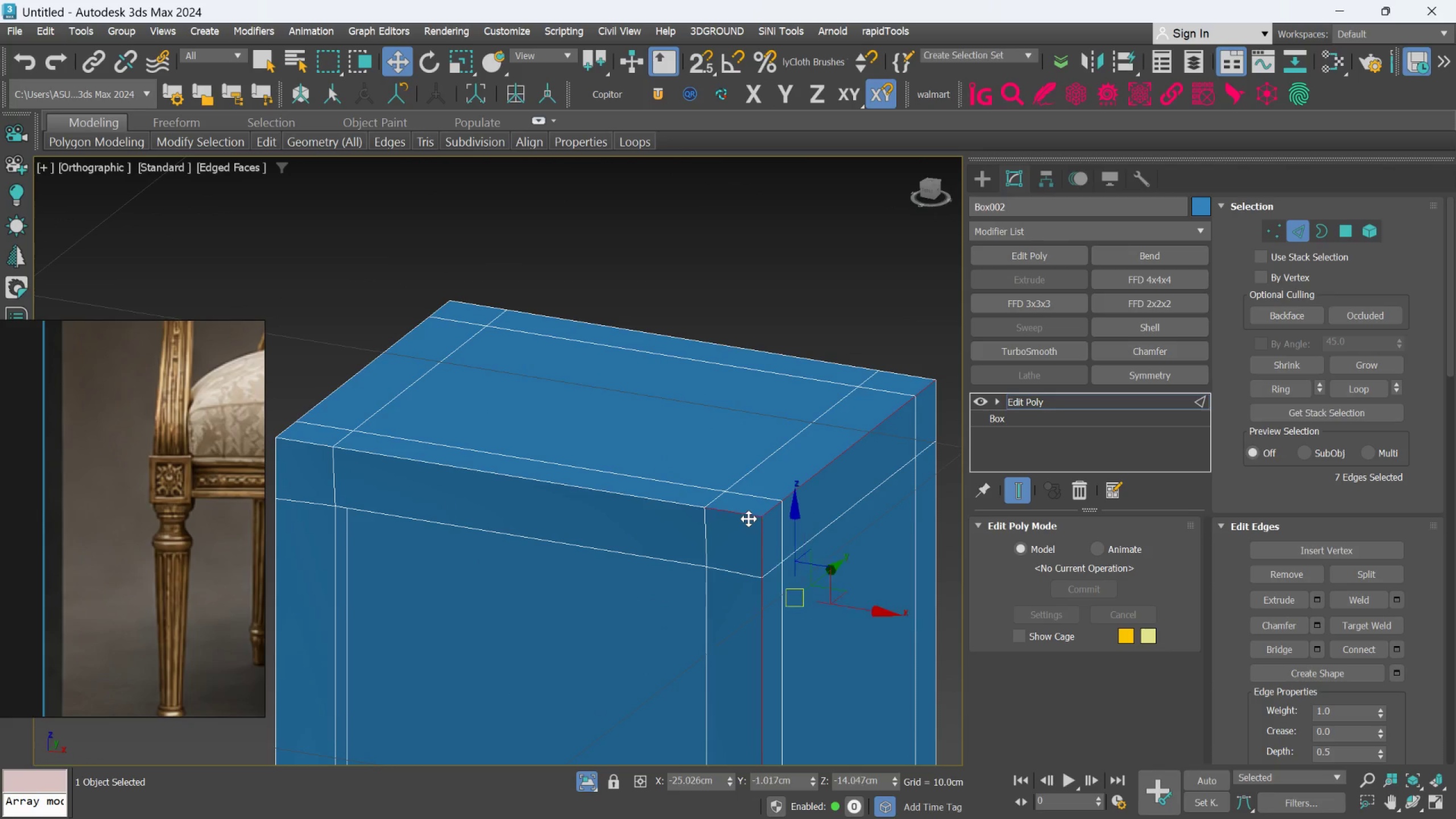 
double_click([748, 519])
 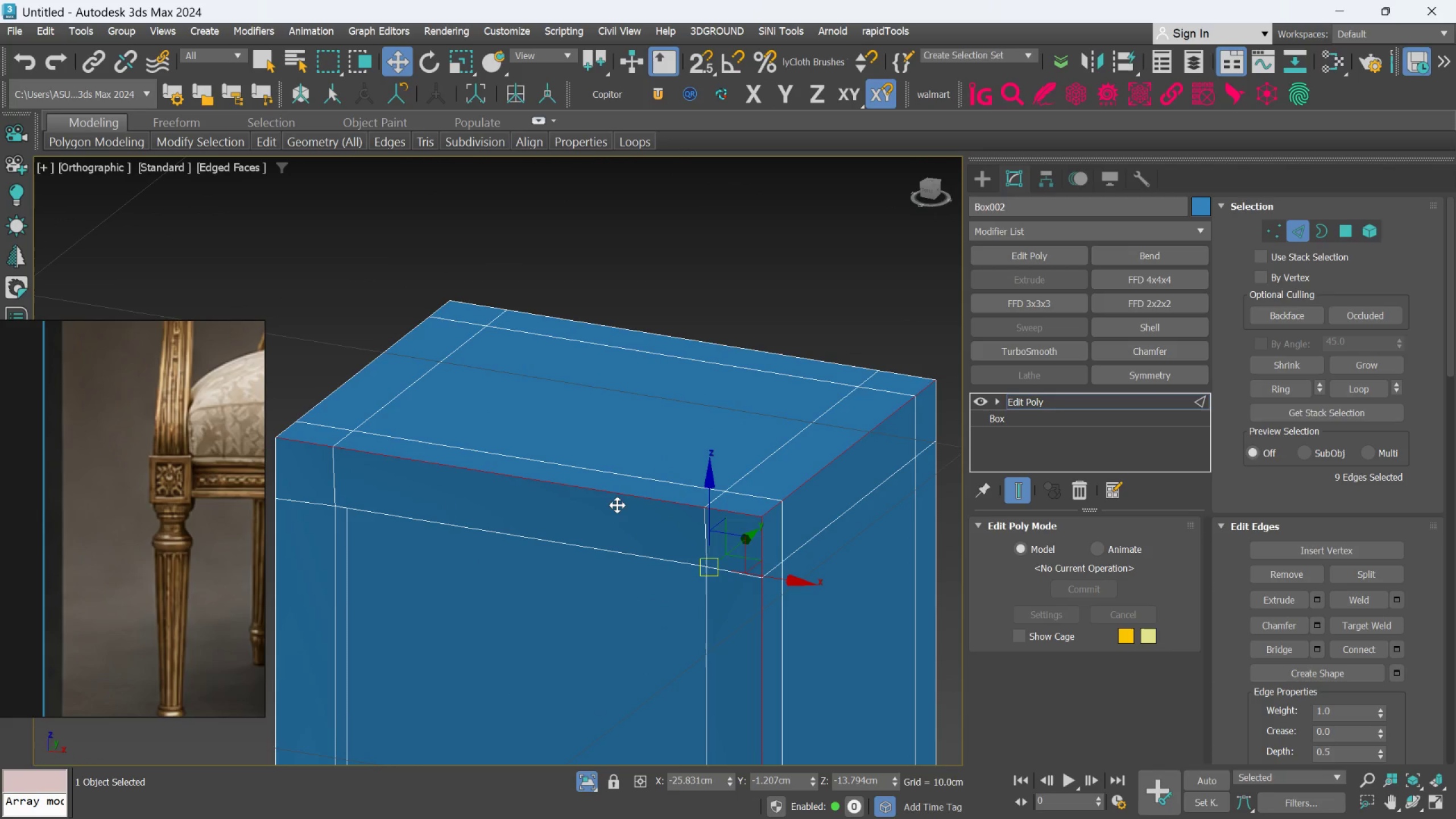 
scroll: coordinate [617, 505], scroll_direction: down, amount: 2.0
 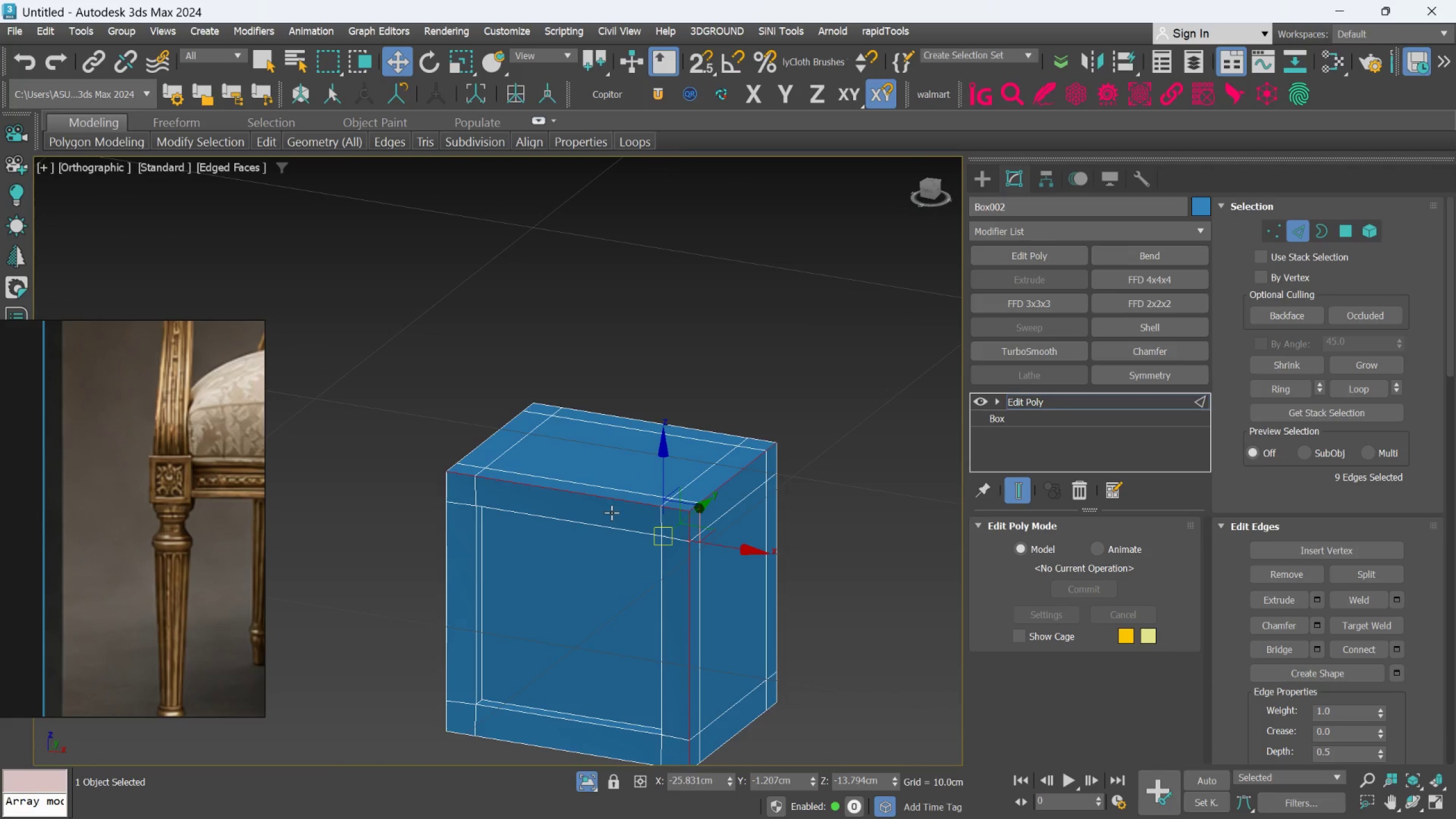 
hold_key(key=AltLeft, duration=0.8)
 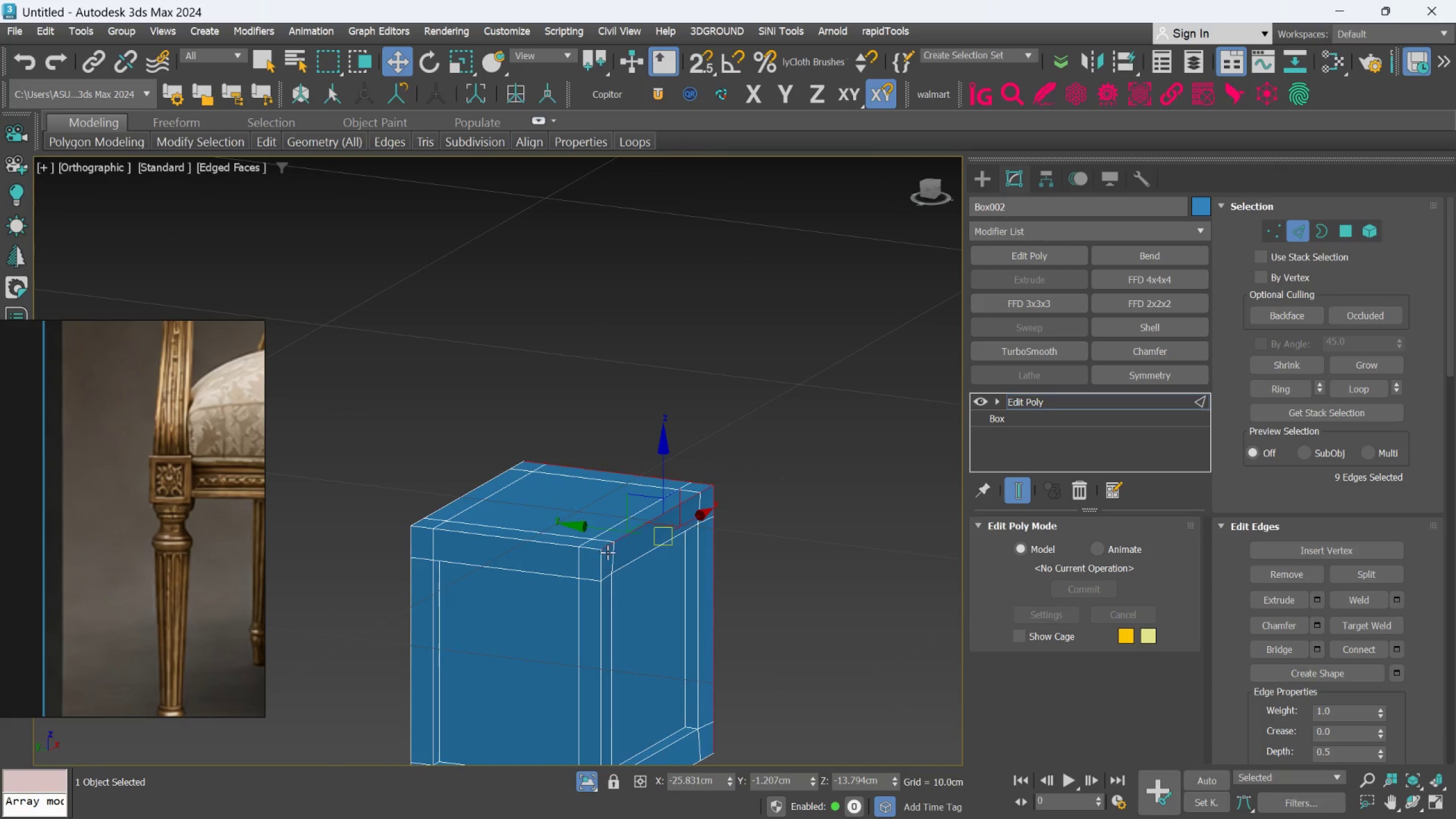 
hold_key(key=ControlLeft, duration=0.94)
 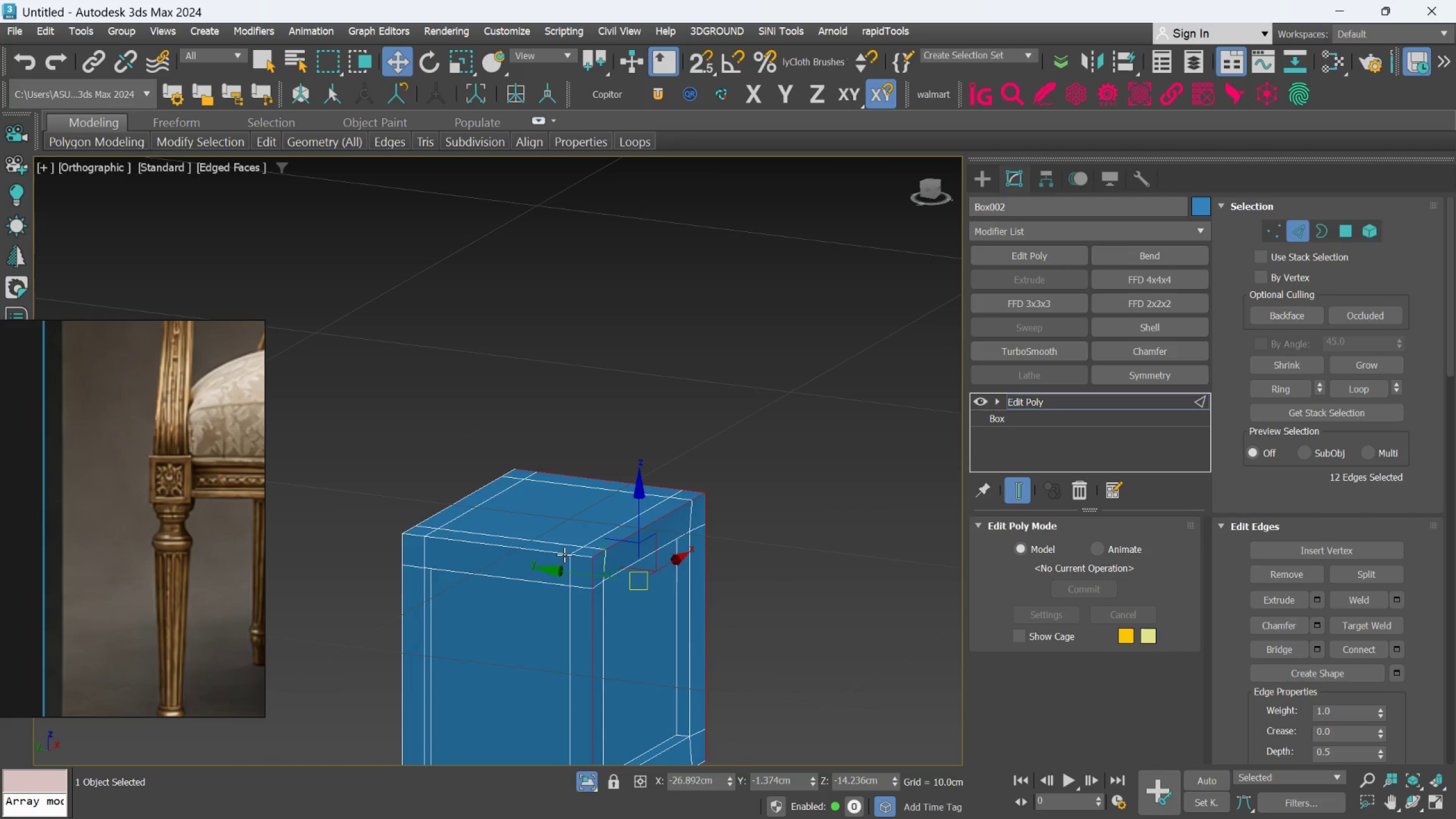 
scroll: coordinate [610, 553], scroll_direction: up, amount: 2.0
 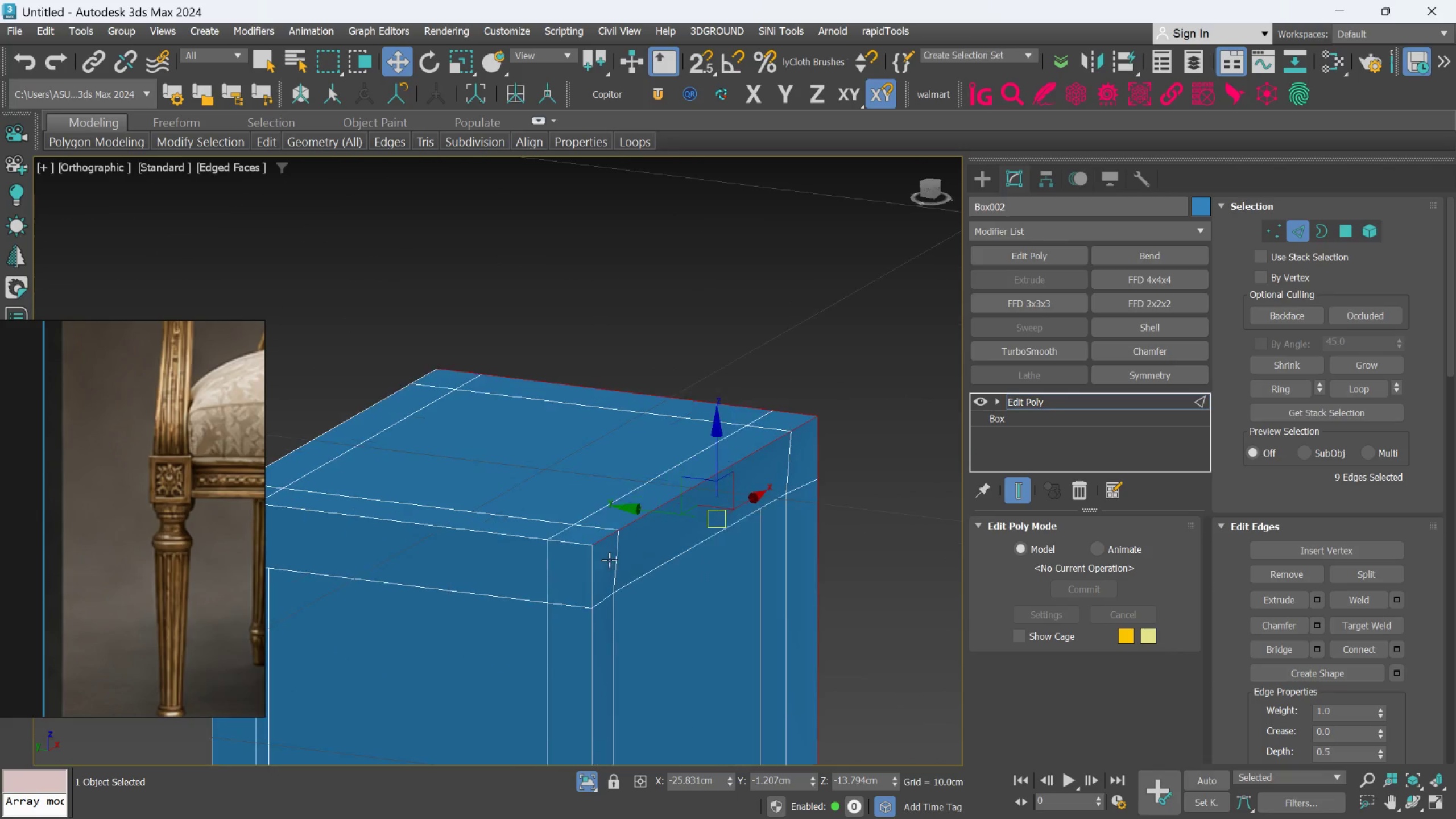 
left_click([593, 569])
 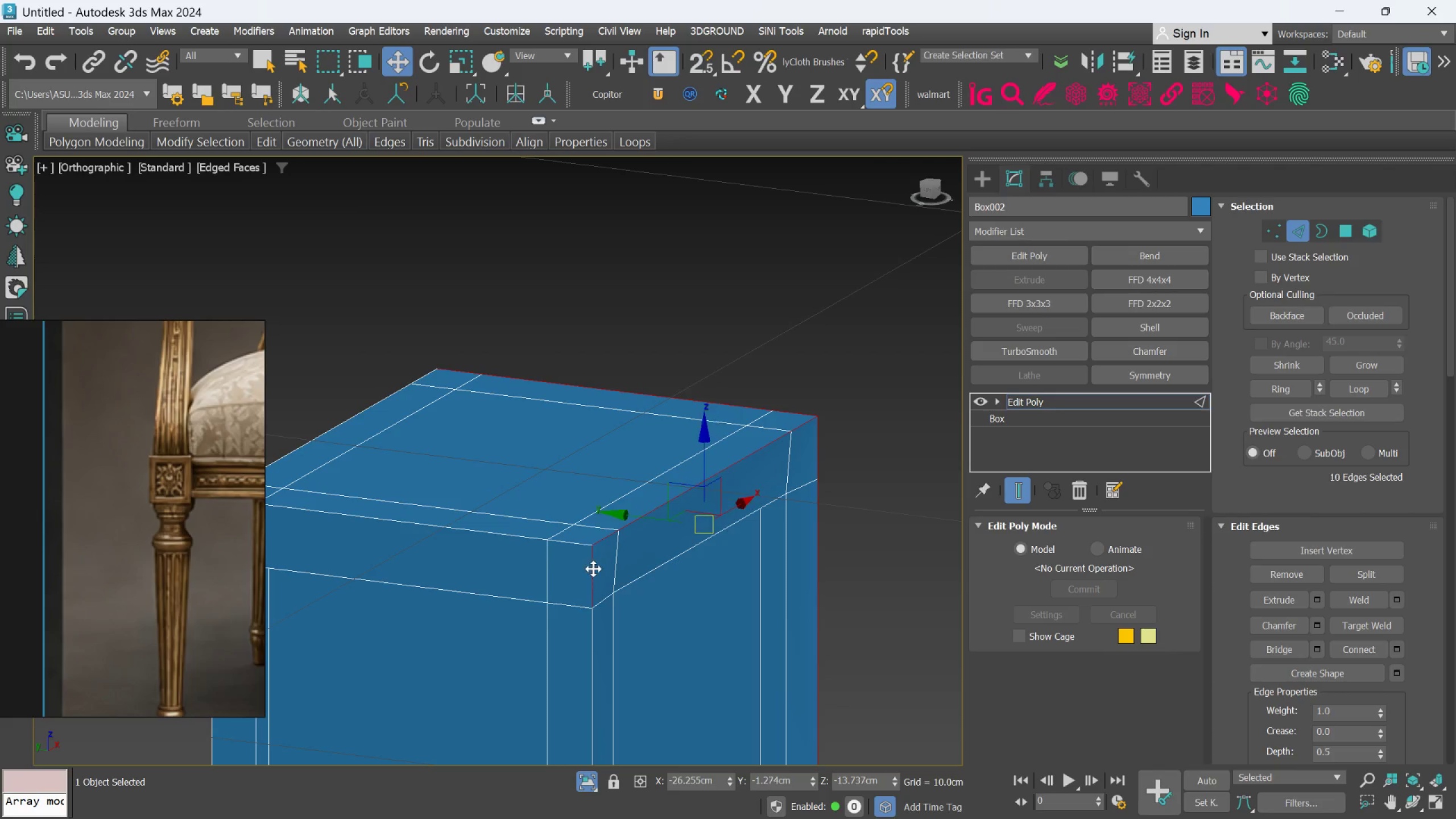 
double_click([593, 569])
 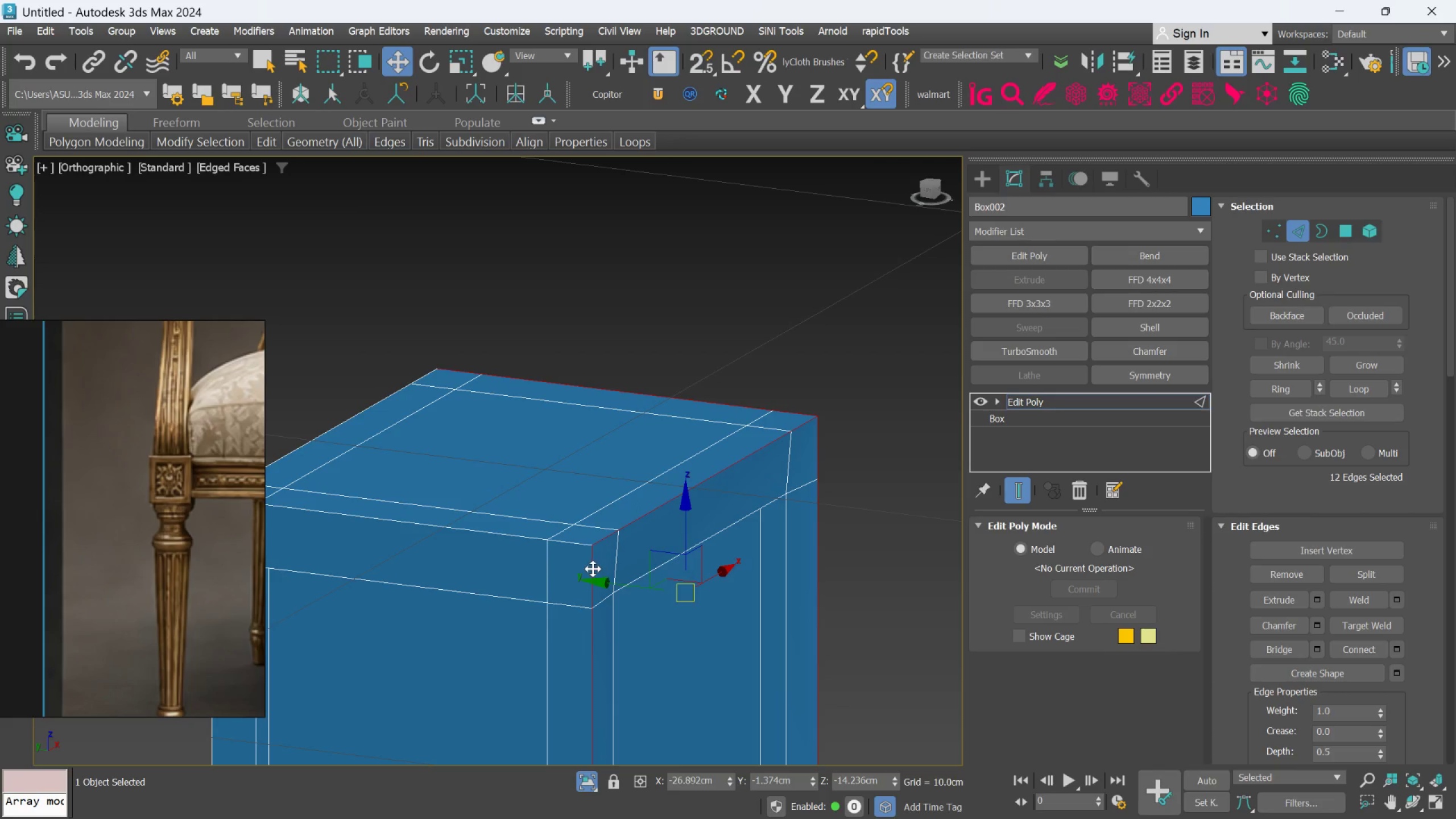 
scroll: coordinate [593, 569], scroll_direction: down, amount: 2.0
 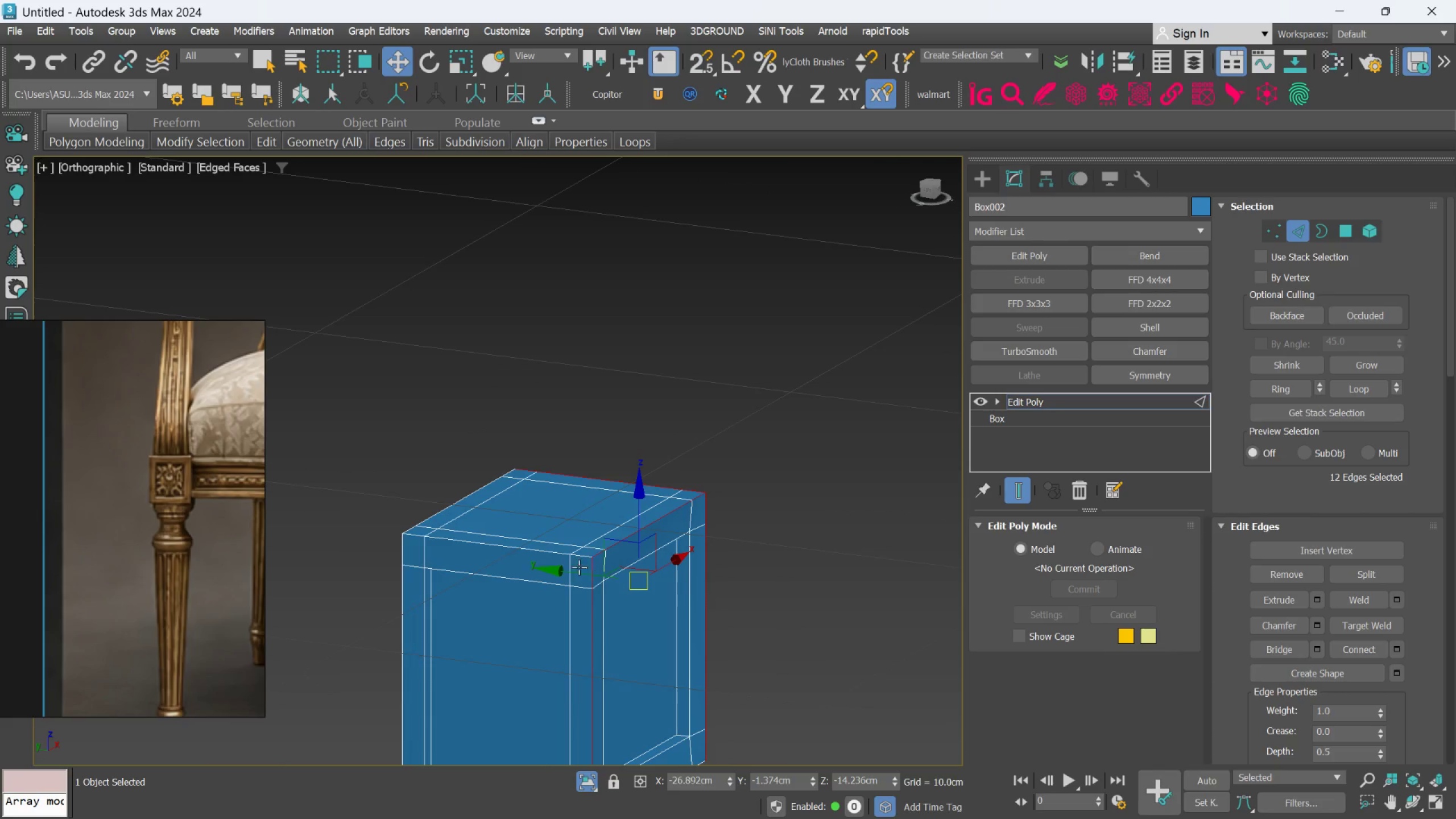 
hold_key(key=ControlLeft, duration=0.69)
left_click([558, 551])
 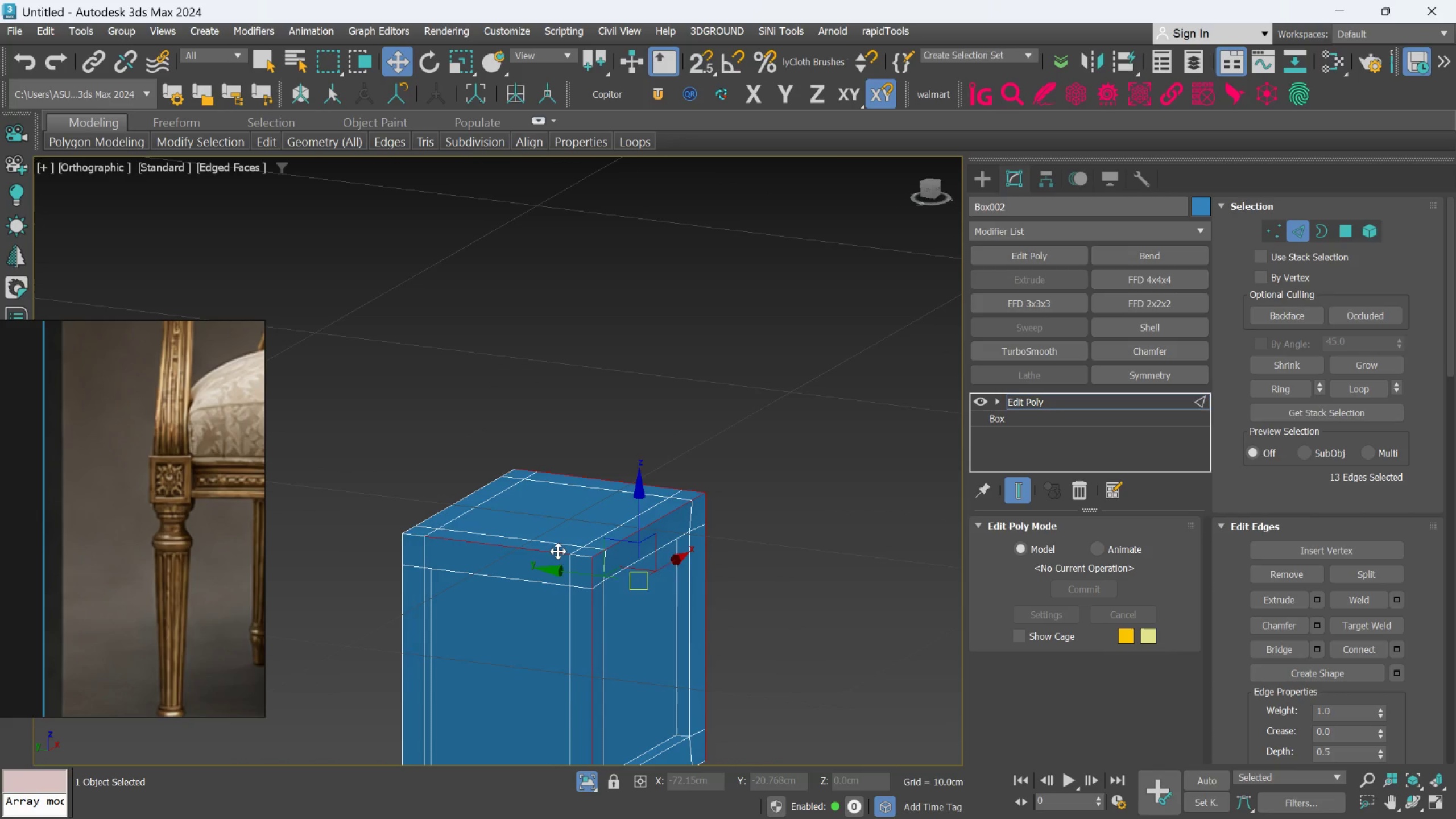 
double_click([558, 551])
 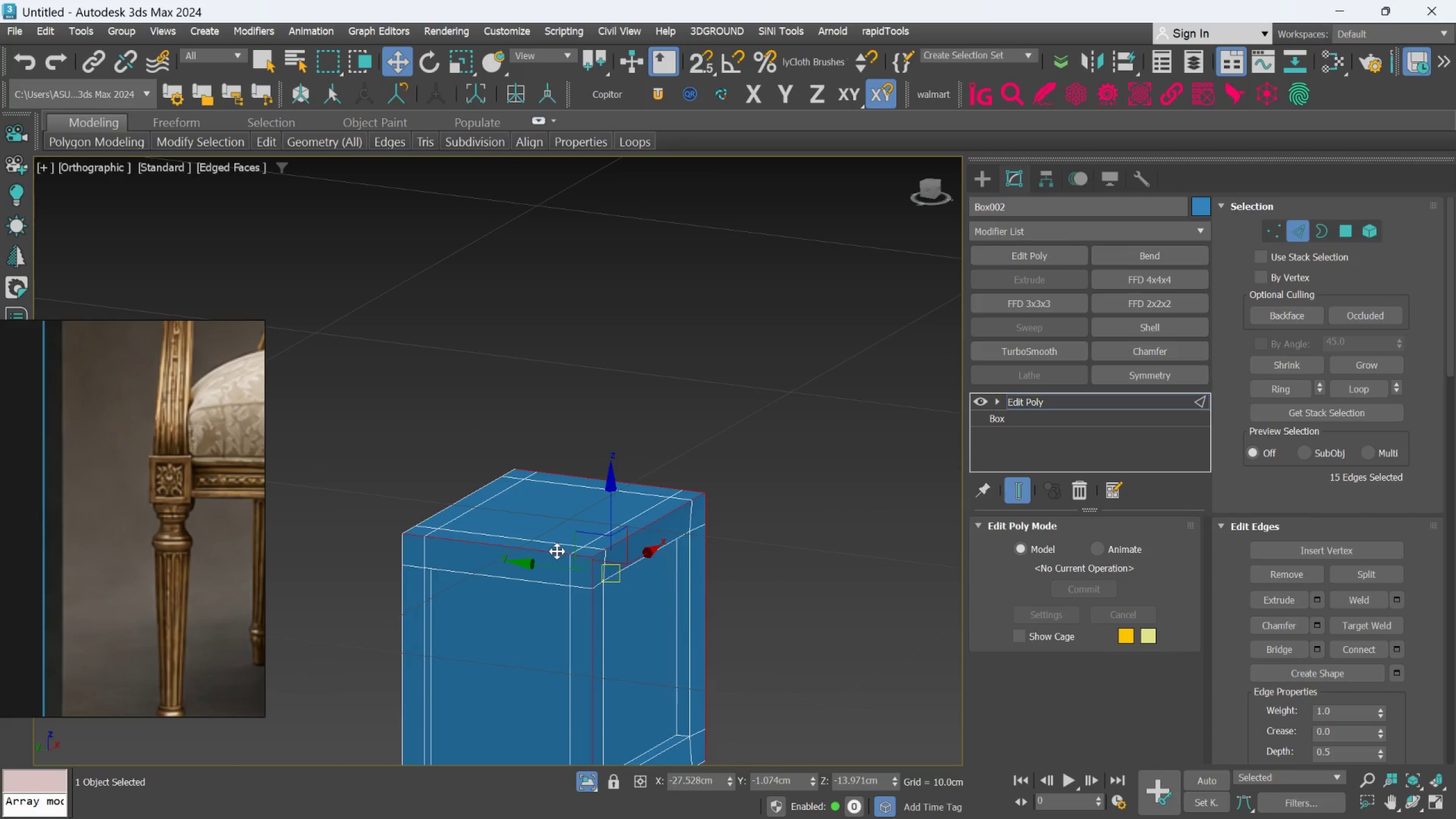 
hold_key(key=AltLeft, duration=0.47)
 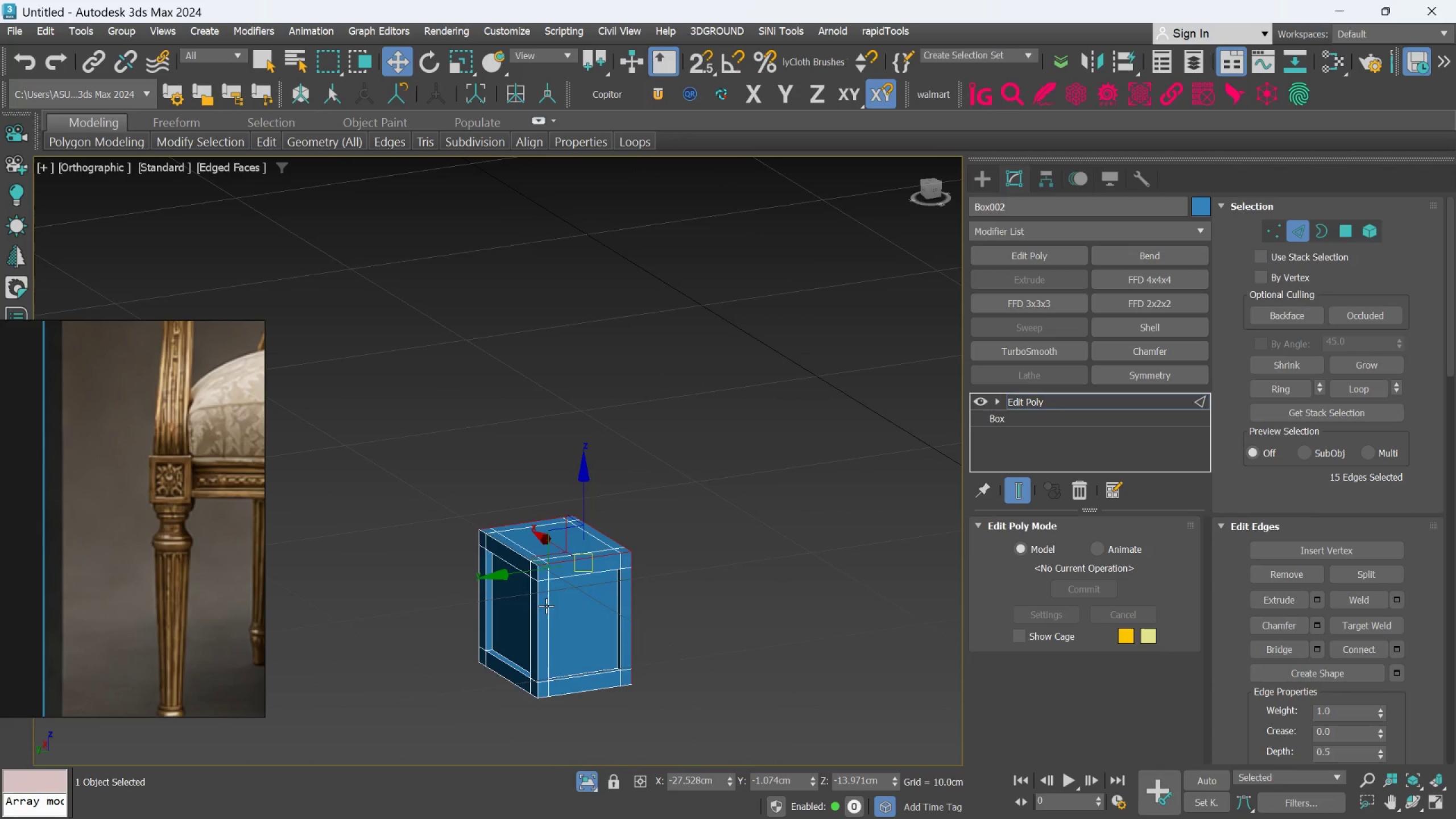 
scroll: coordinate [556, 552], scroll_direction: down, amount: 2.0
 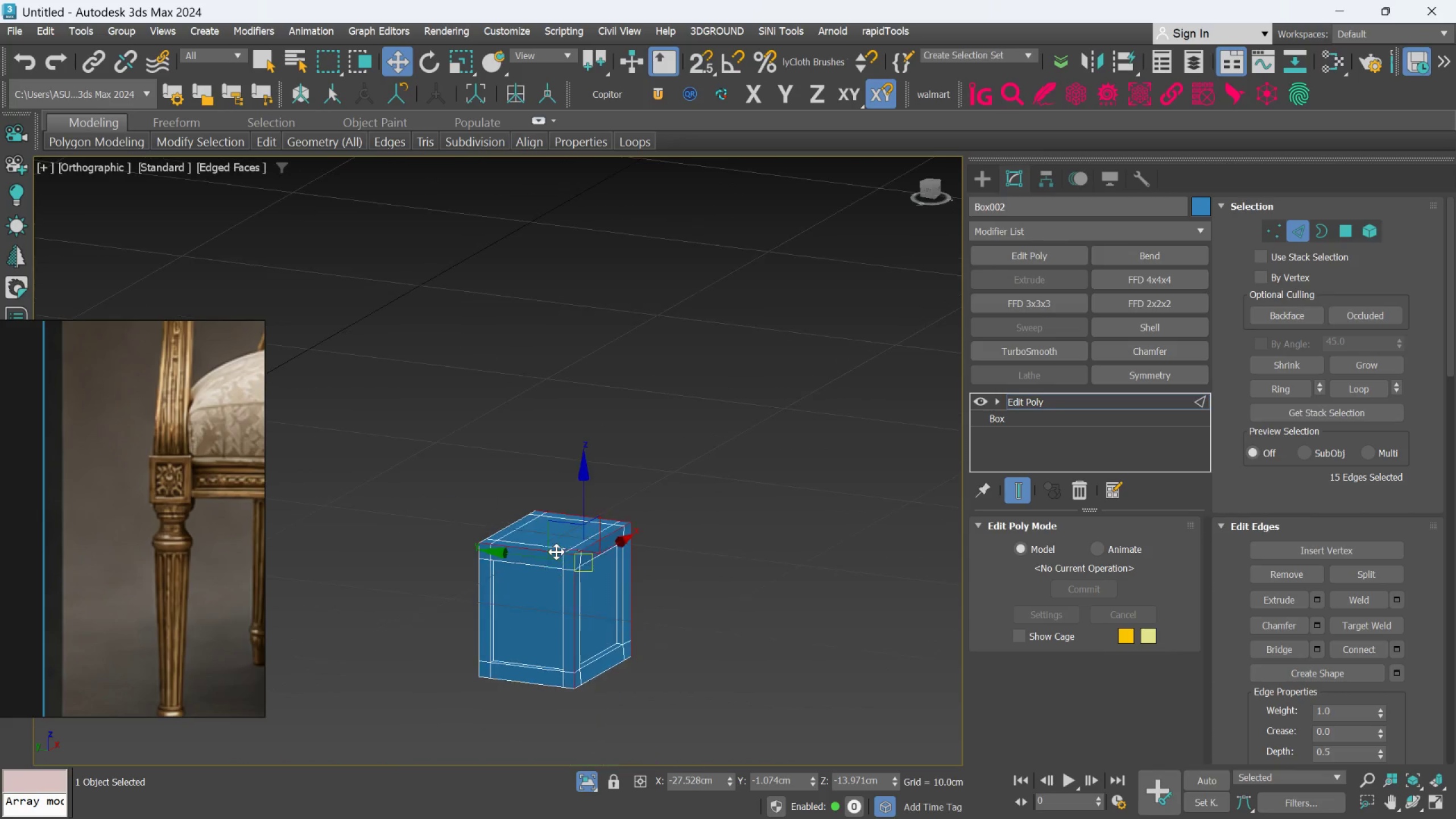 
hold_key(key=ControlLeft, duration=0.75)
 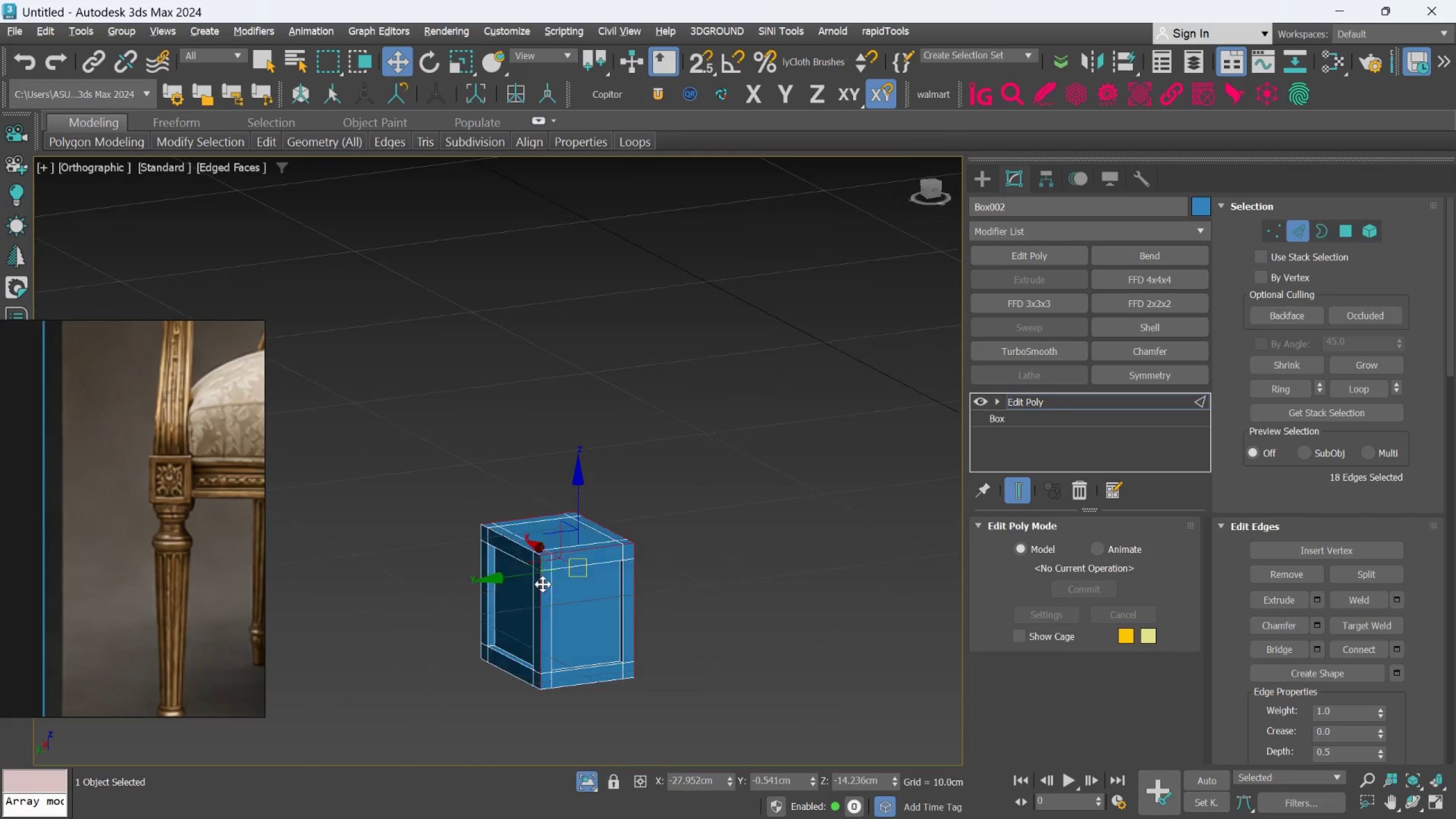 
scroll: coordinate [535, 601], scroll_direction: up, amount: 2.0
 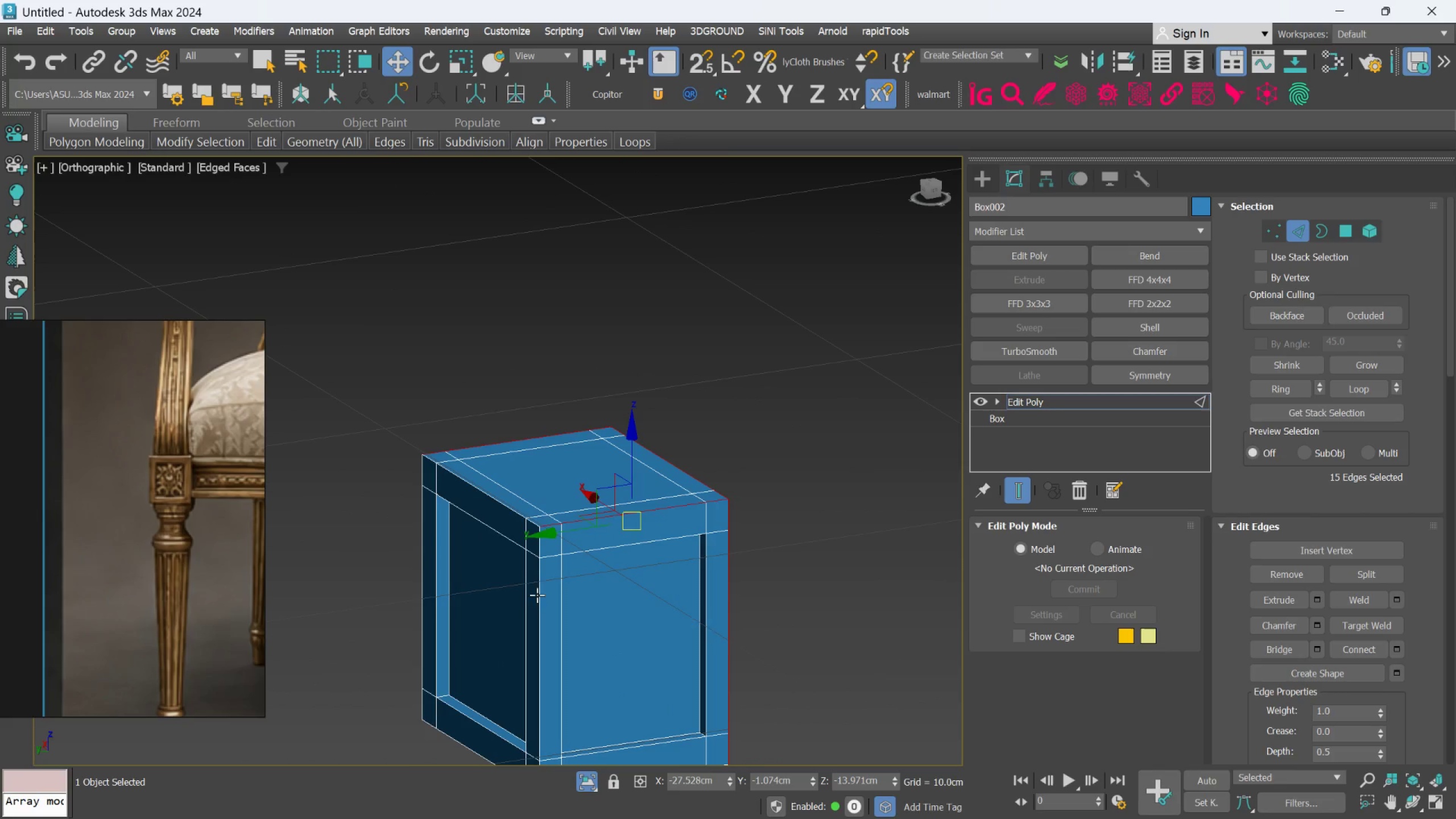 
double_click([539, 591])
 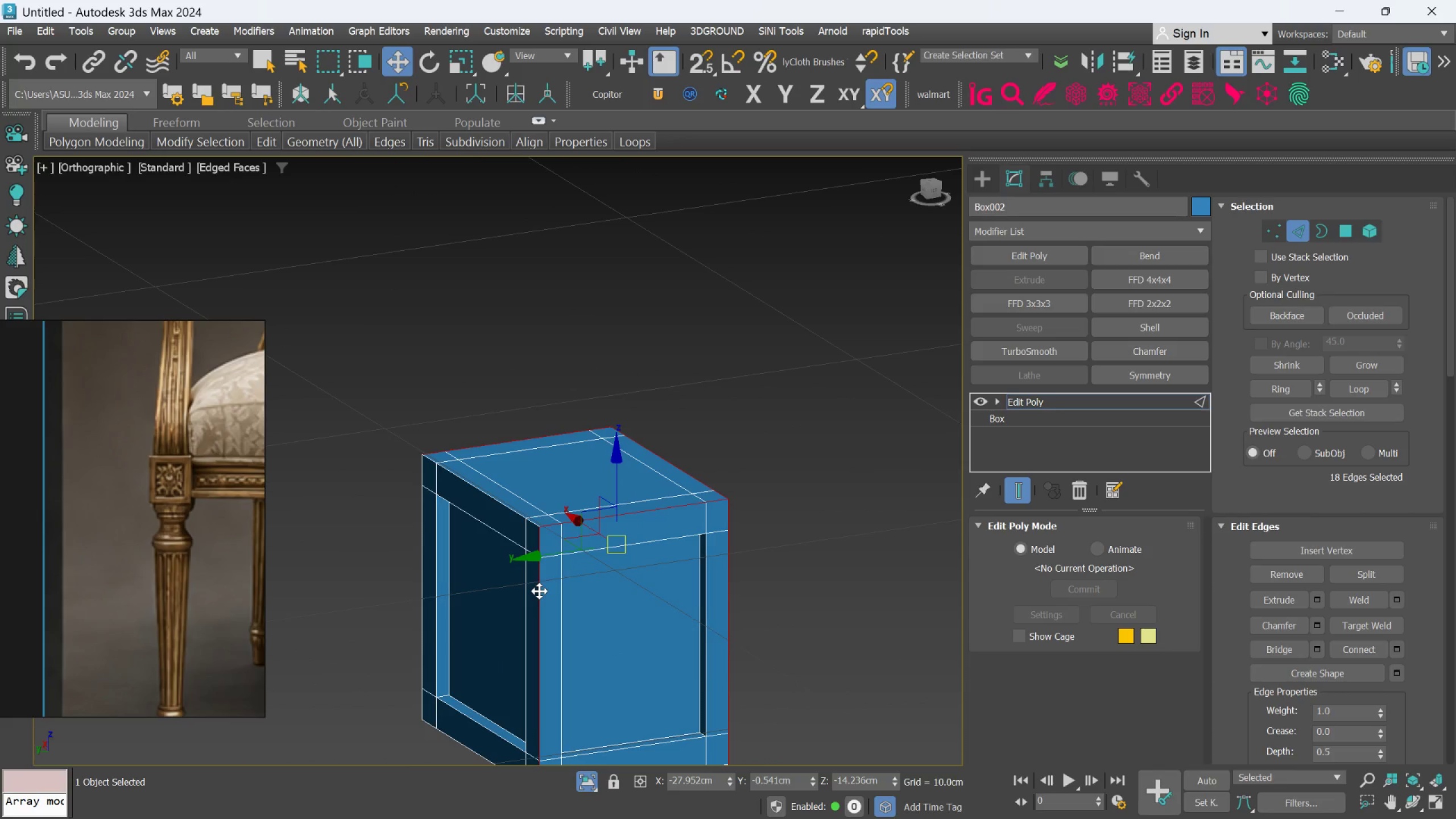 
hold_key(key=ControlLeft, duration=1.58)
 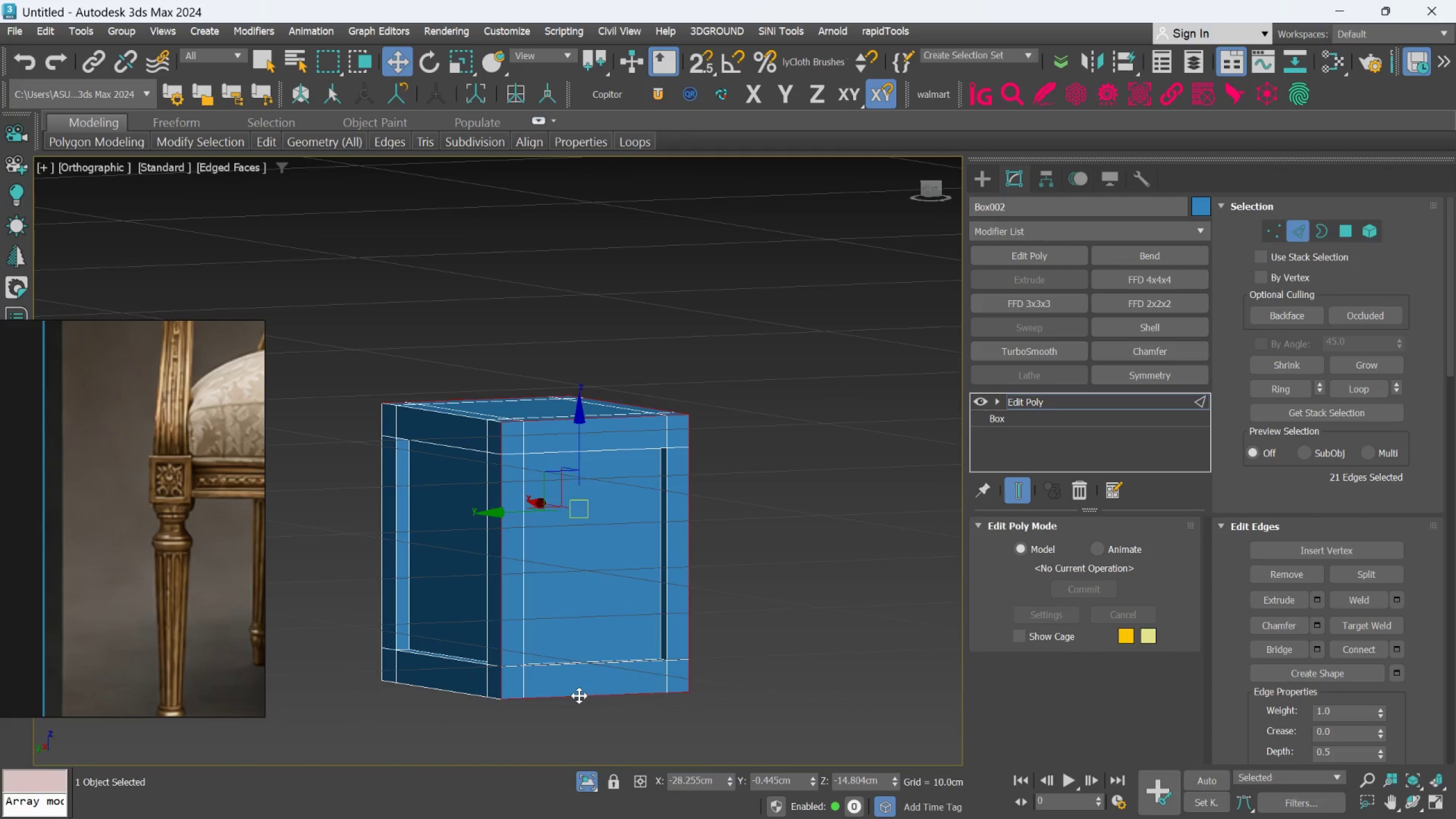 
hold_key(key=AltLeft, duration=0.38)
 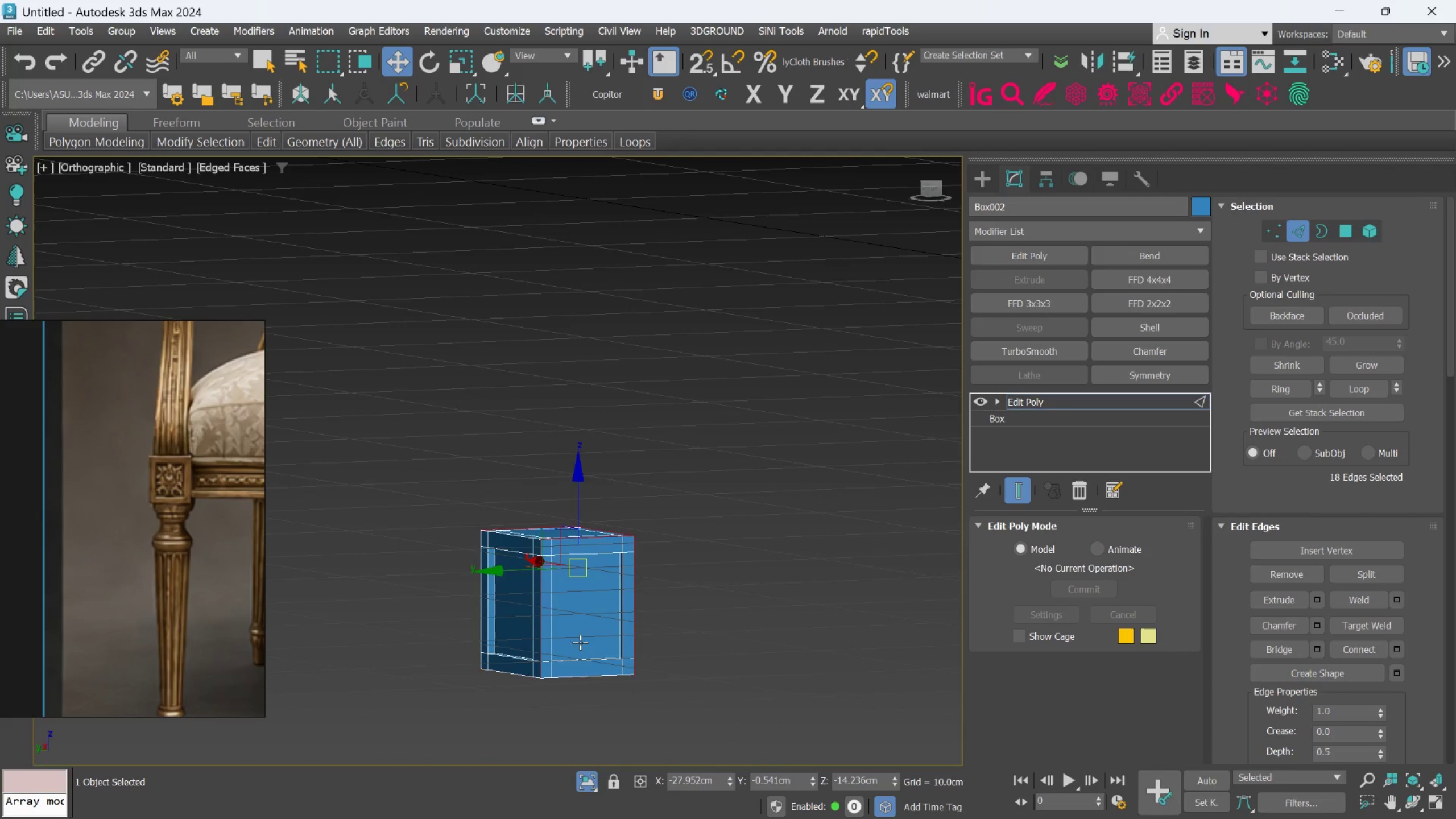 
scroll: coordinate [540, 590], scroll_direction: down, amount: 2.0
 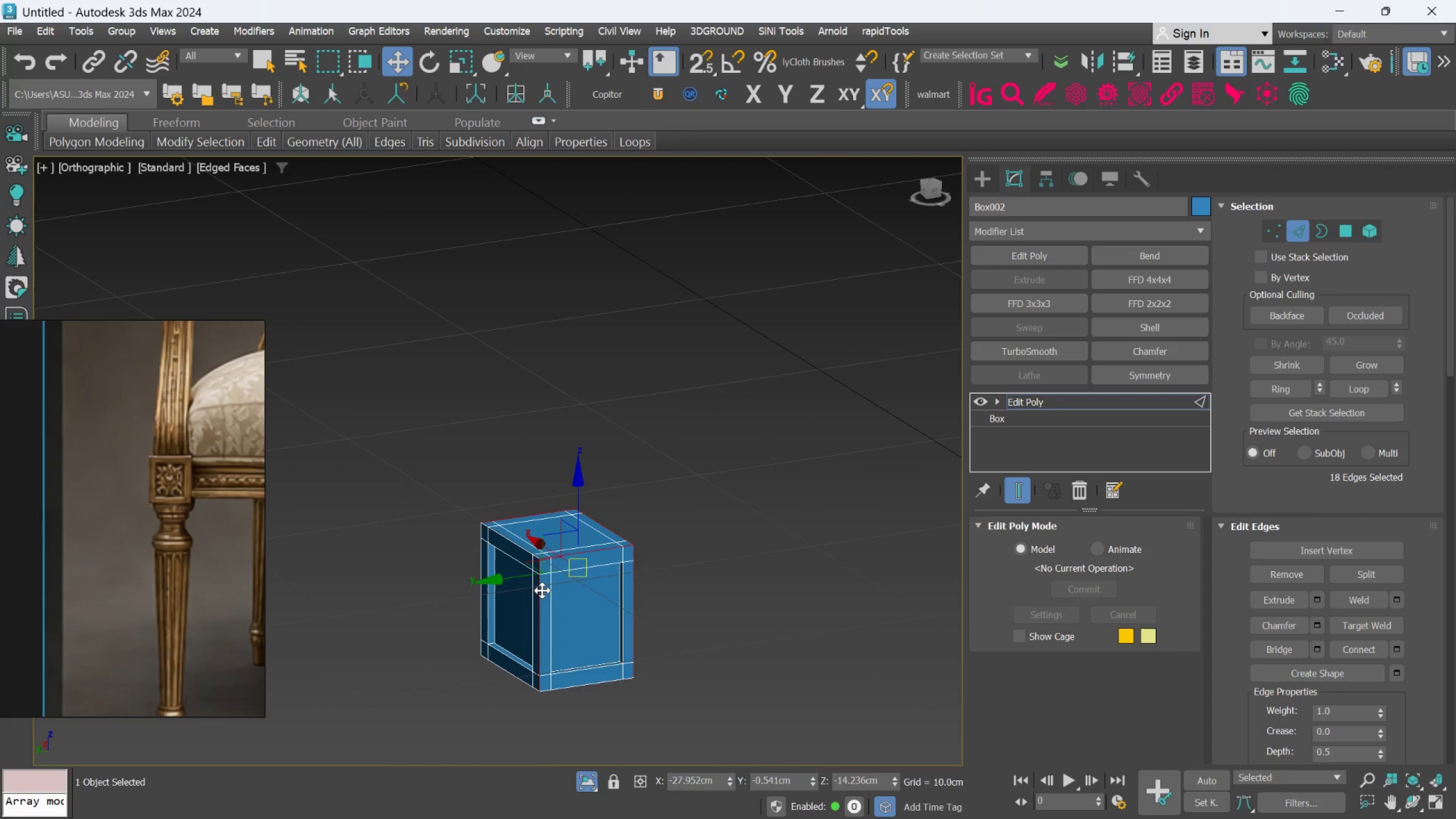 
scroll: coordinate [580, 664], scroll_direction: up, amount: 2.0
 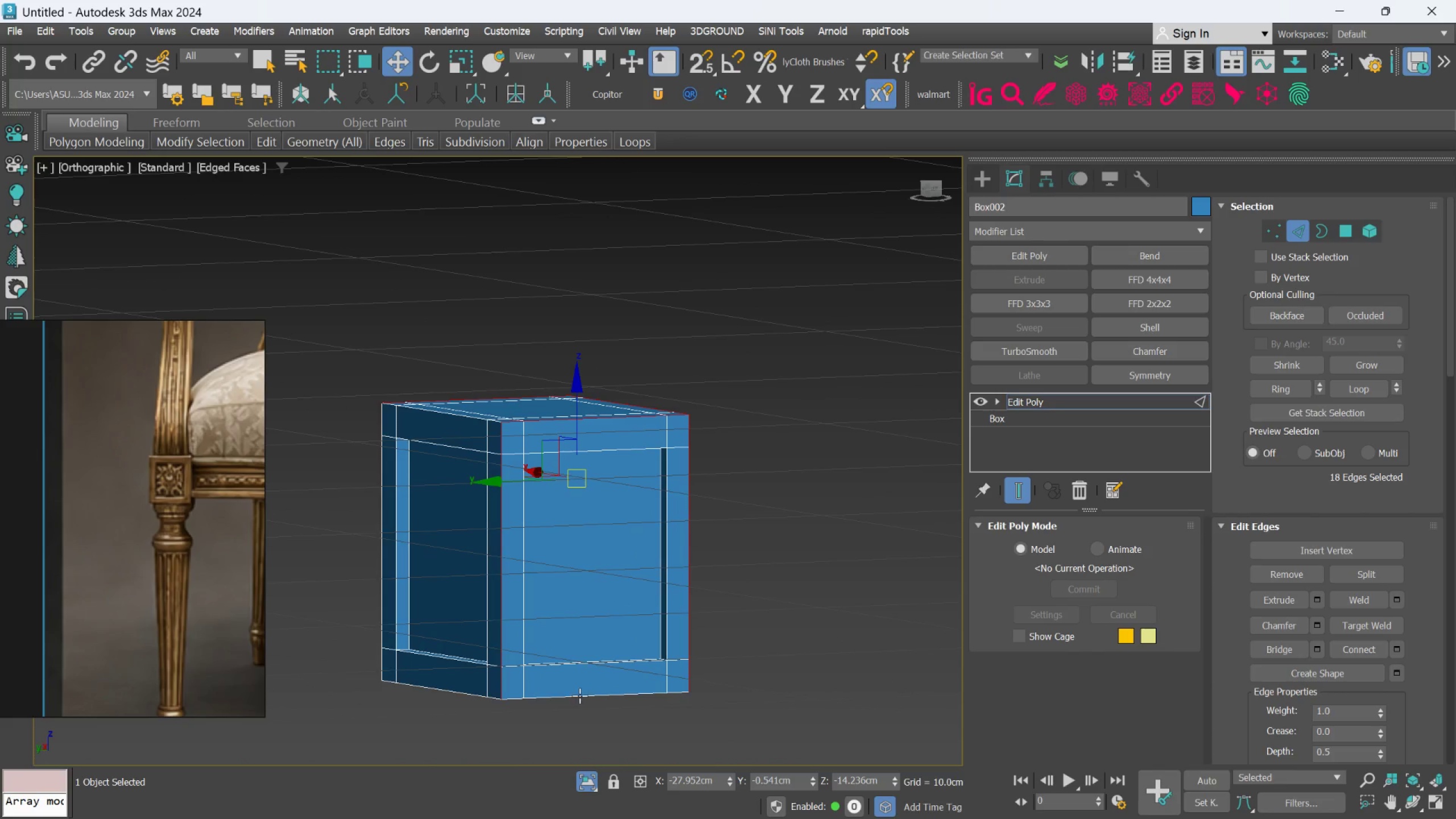 
left_click([580, 696])
 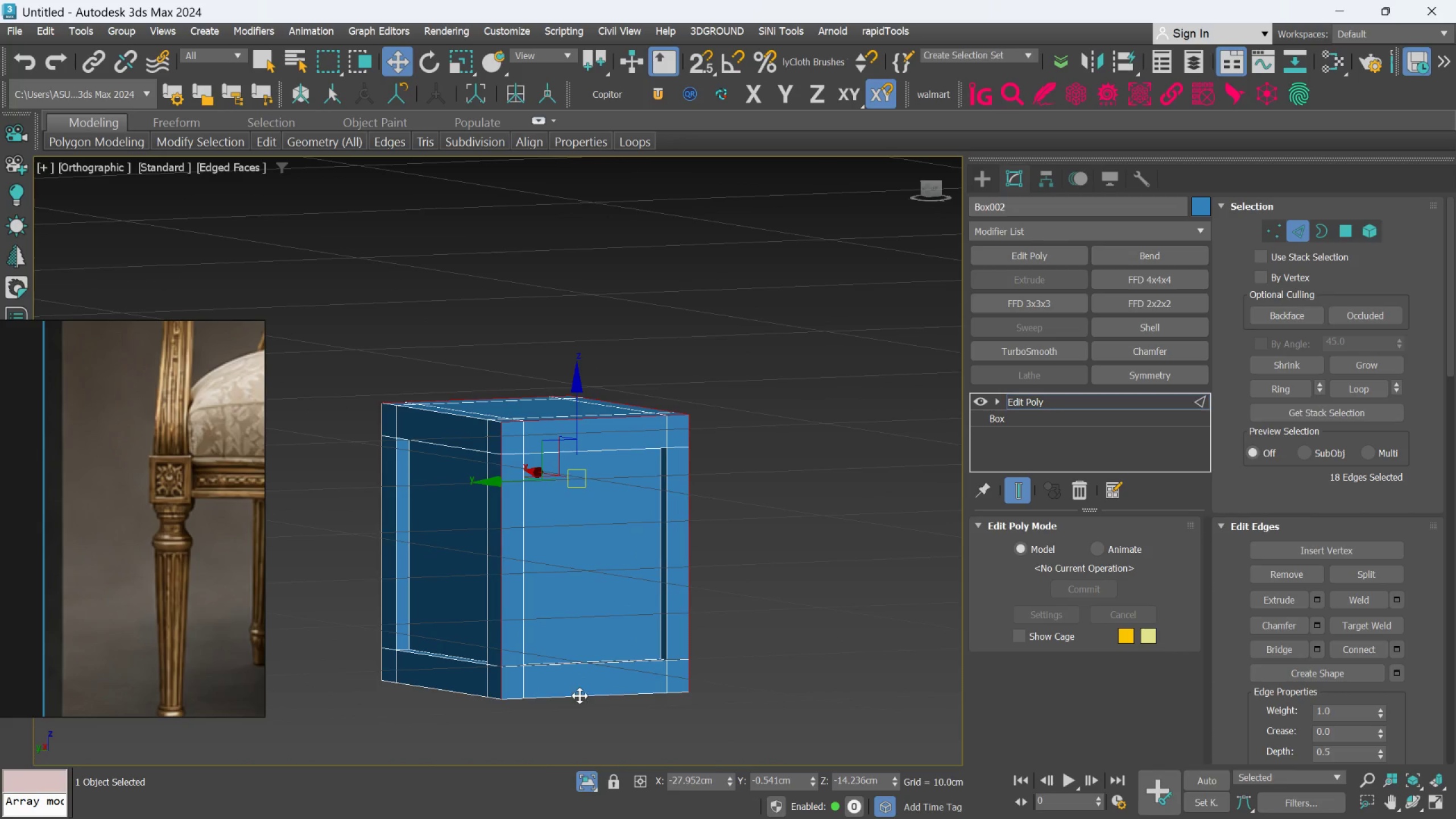 
hold_key(key=ControlLeft, duration=0.36)
double_click([580, 696])
 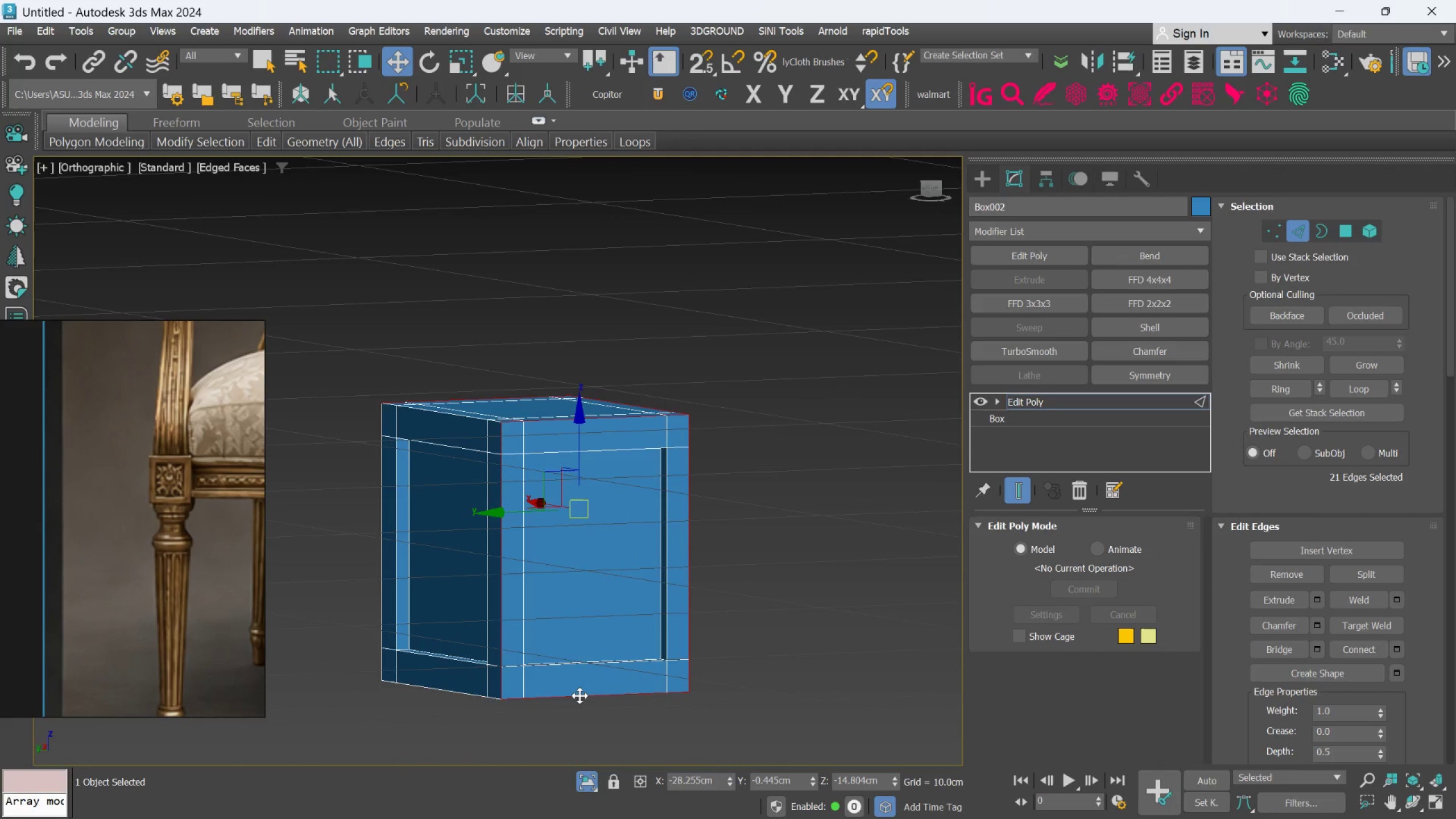 
hold_key(key=AltLeft, duration=0.89)
 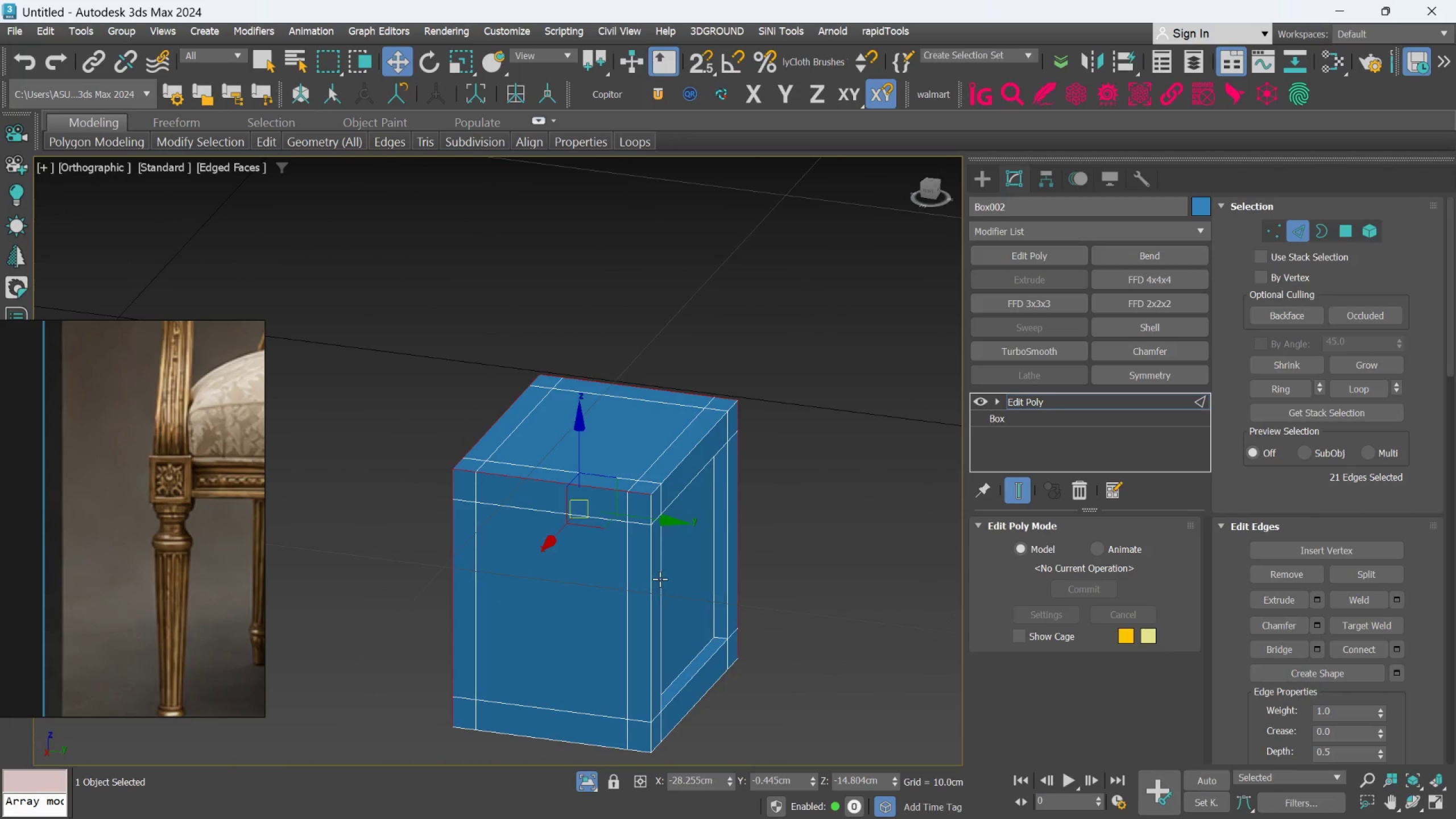 
hold_key(key=ControlLeft, duration=1.5)
left_click([647, 576])
 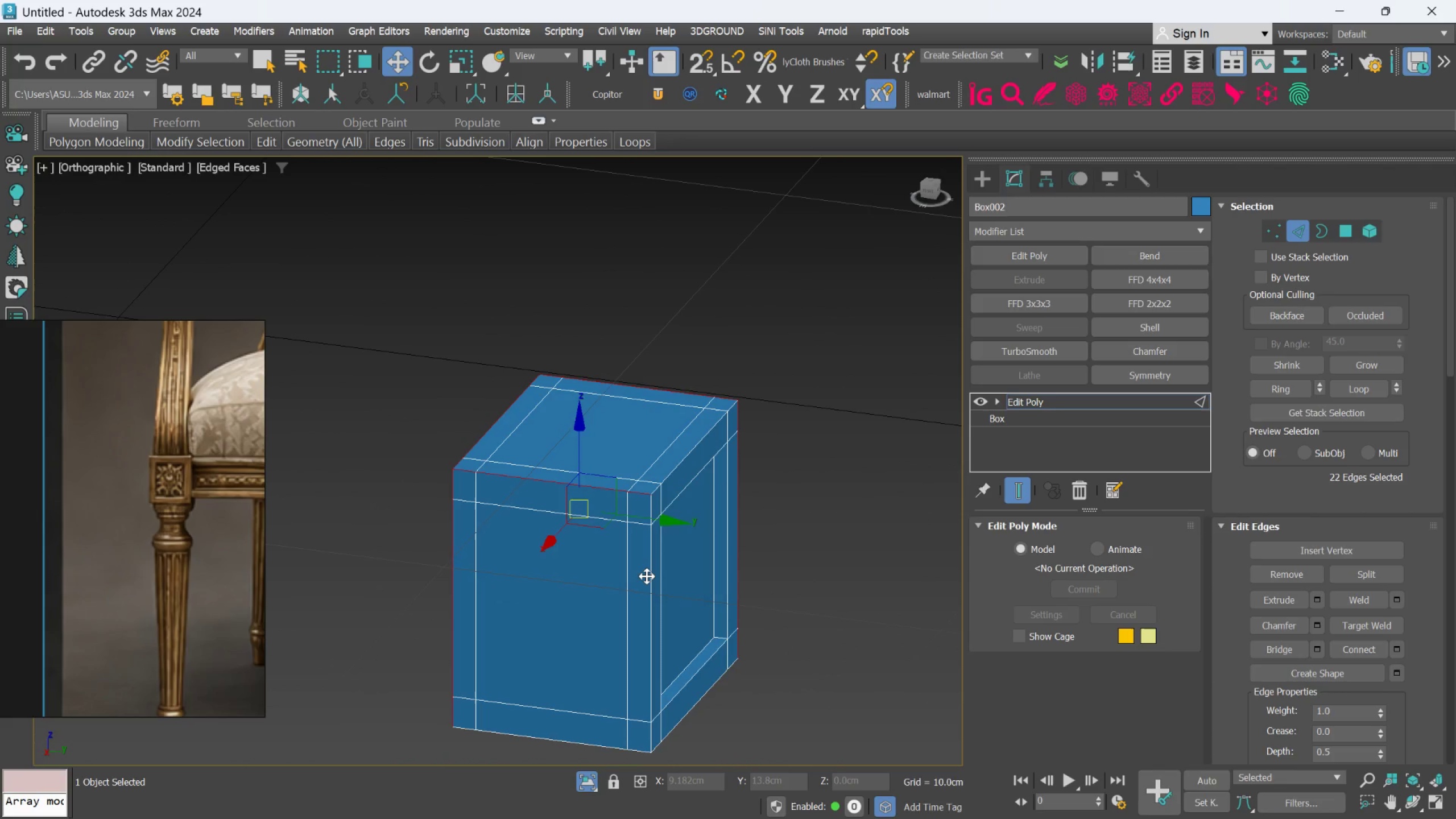 
double_click([647, 576])
 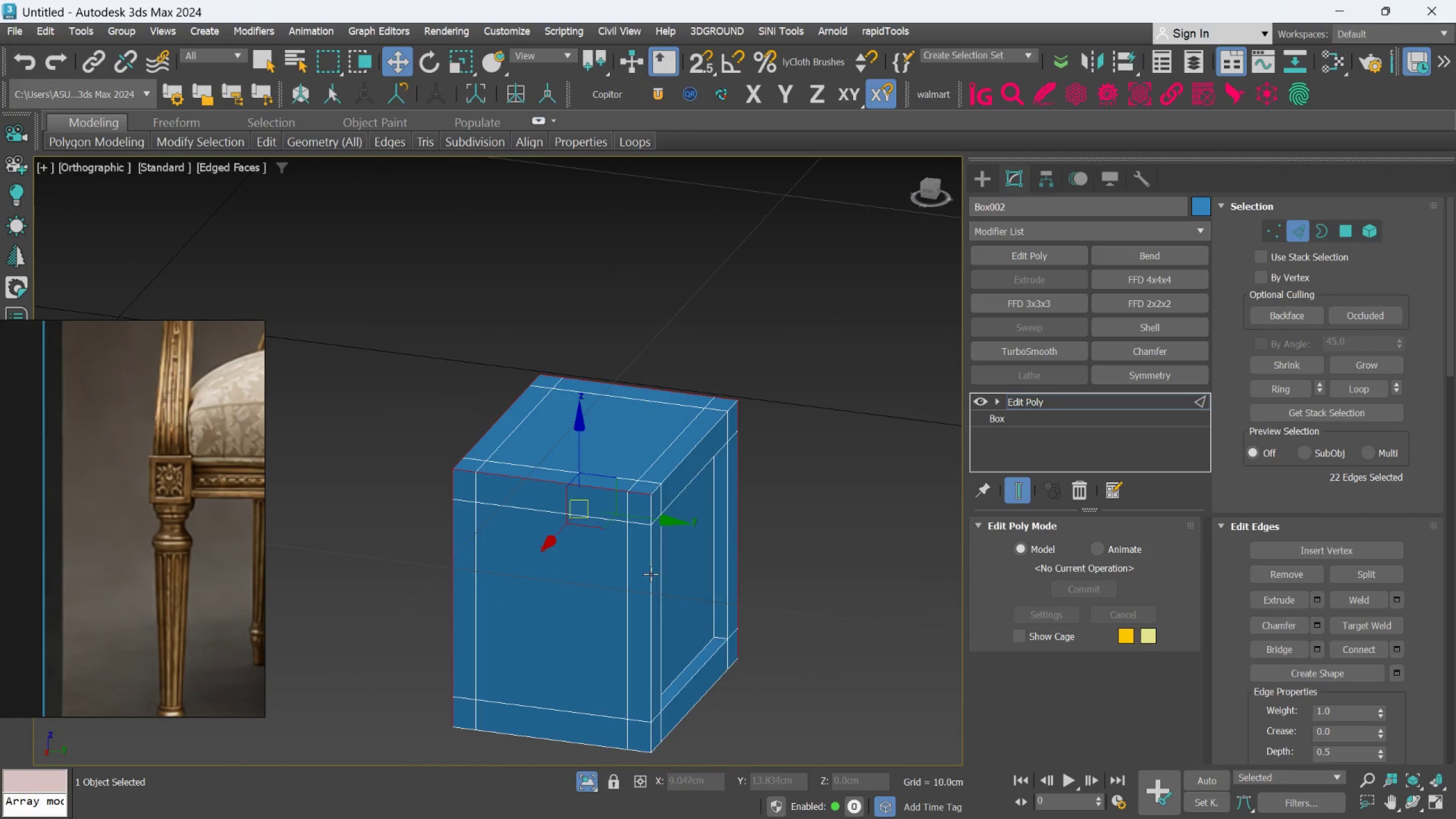 
left_click([652, 572])
 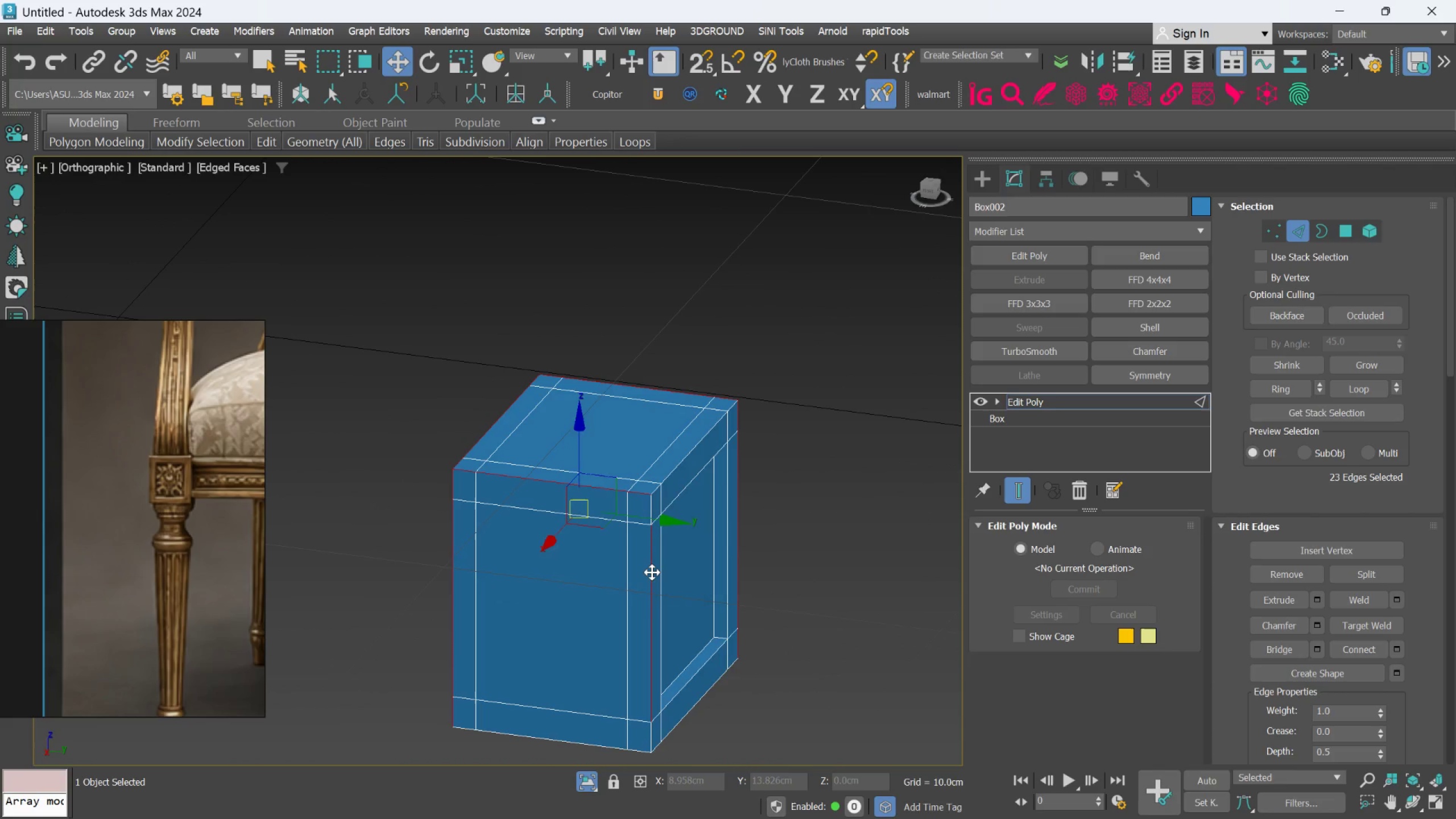 
double_click([652, 572])
 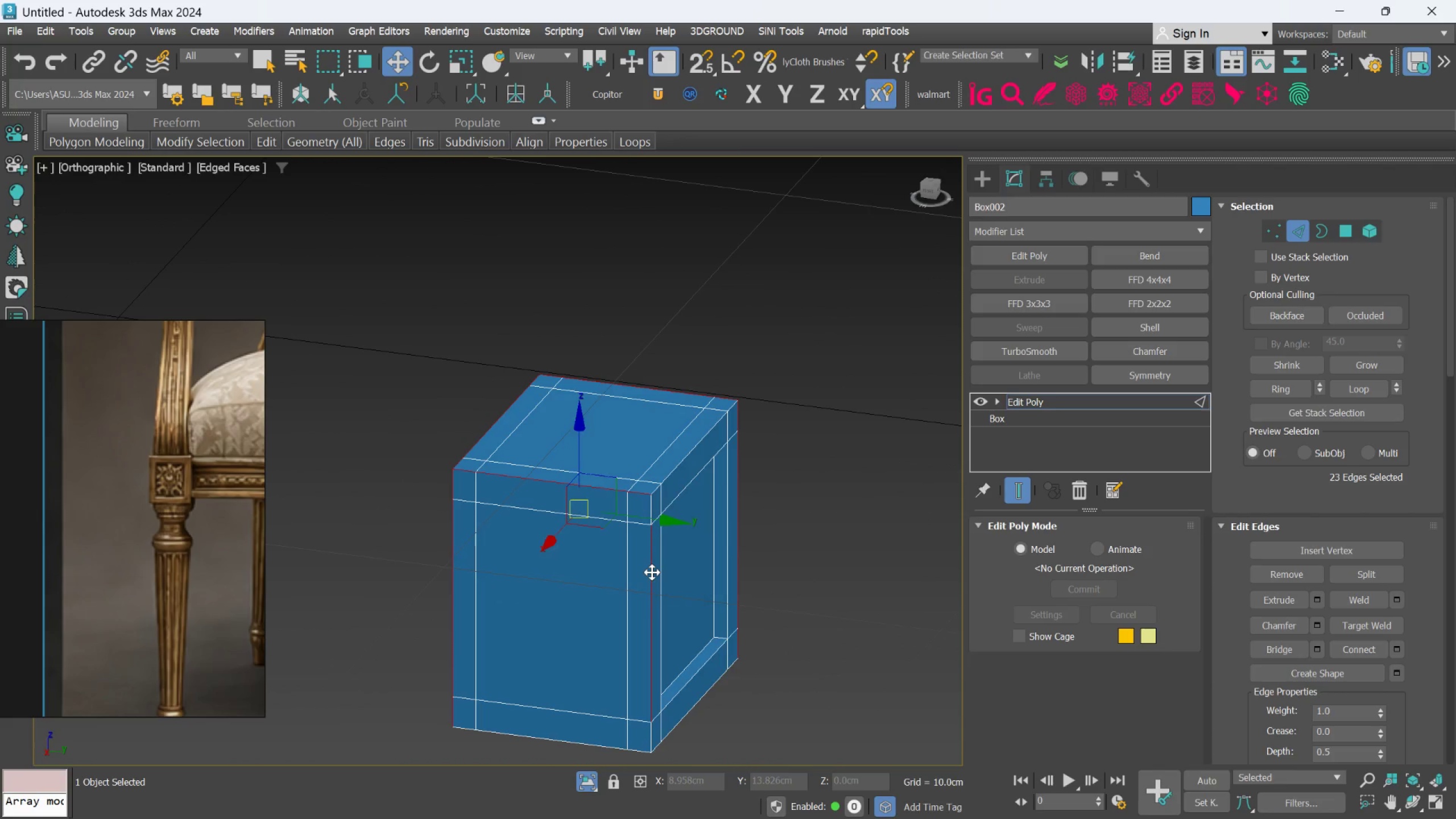 
key(Control+ControlLeft)
 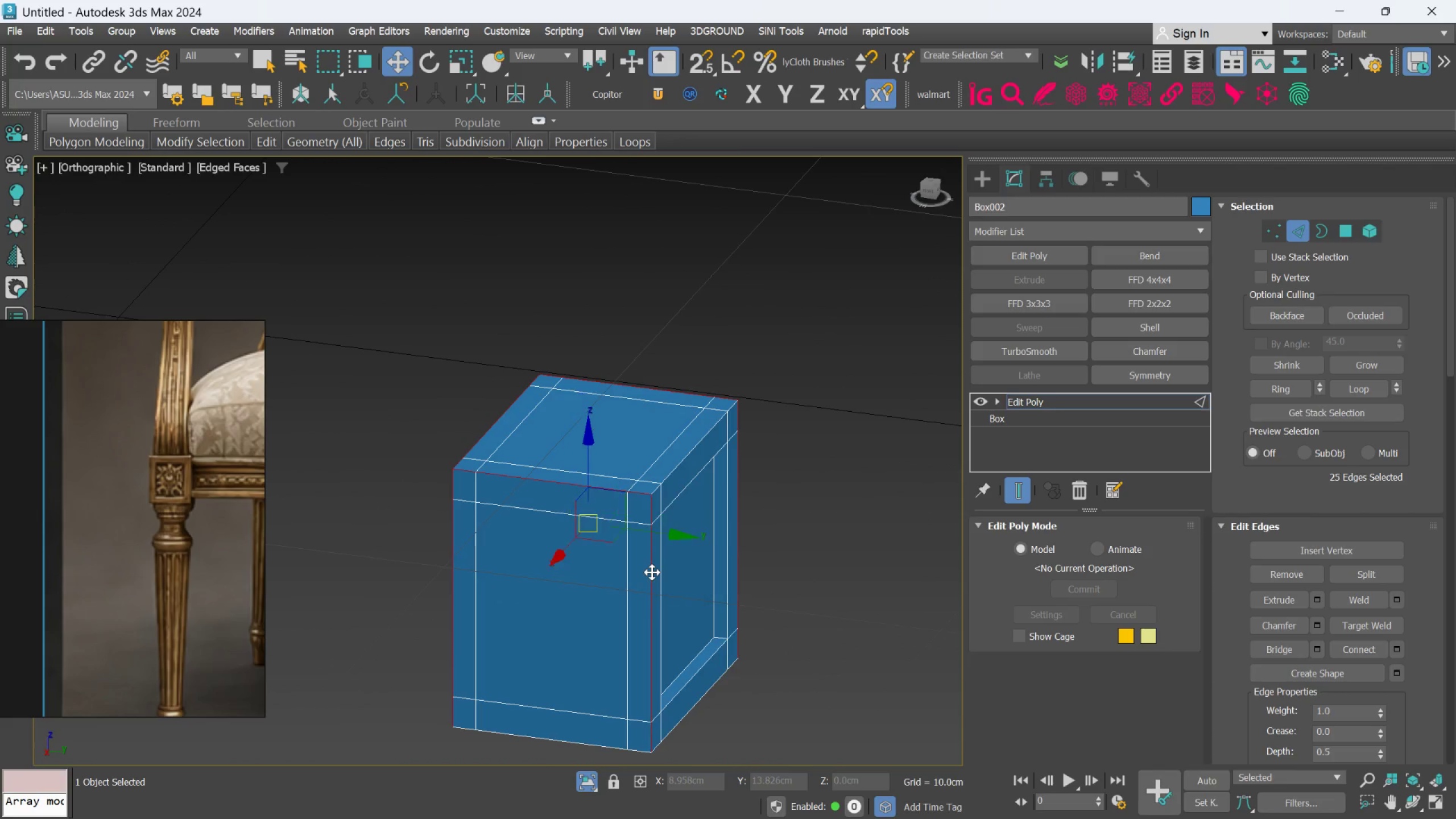 
key(Control+ControlLeft)
 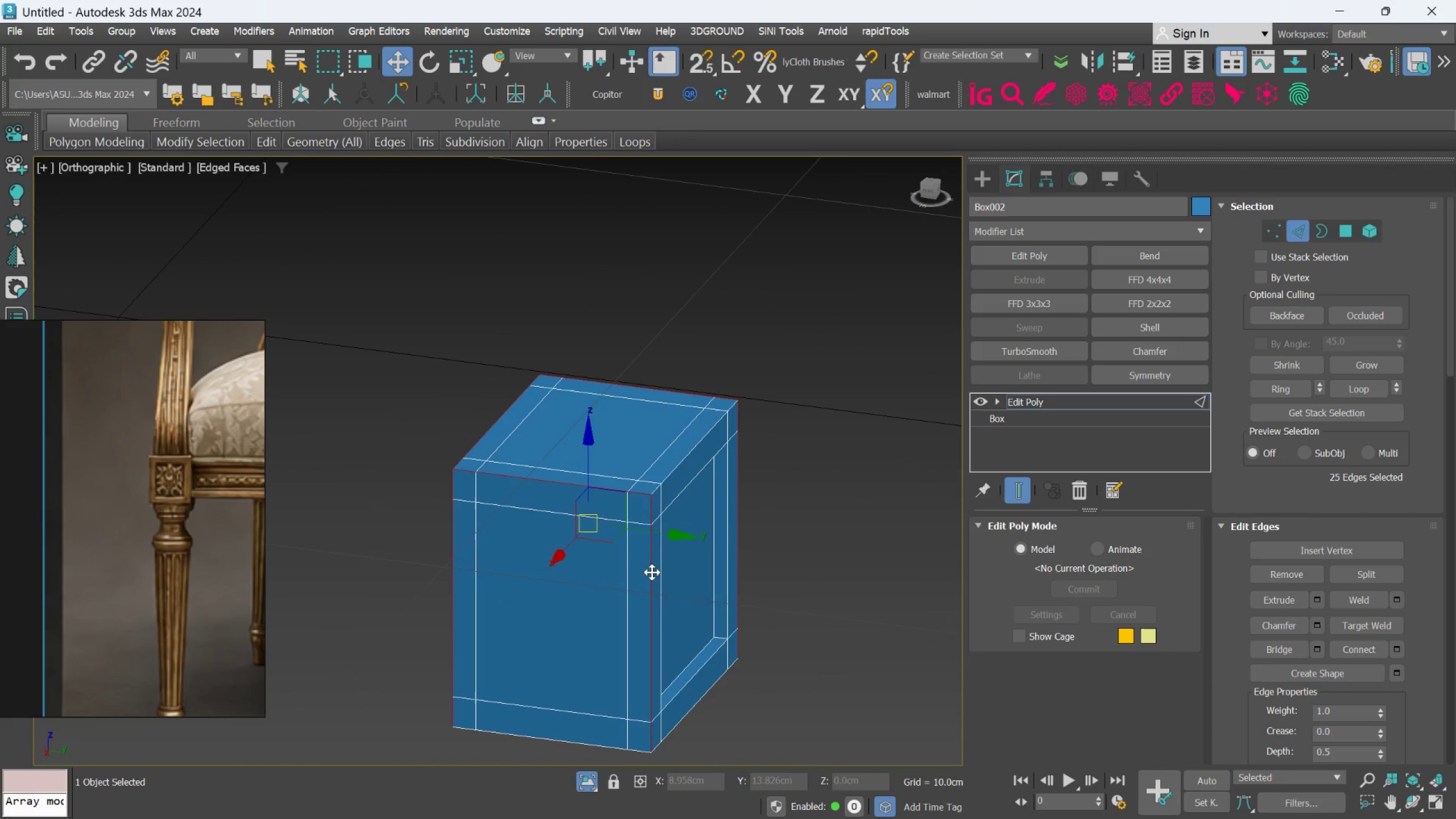 
key(Control+ControlLeft)
 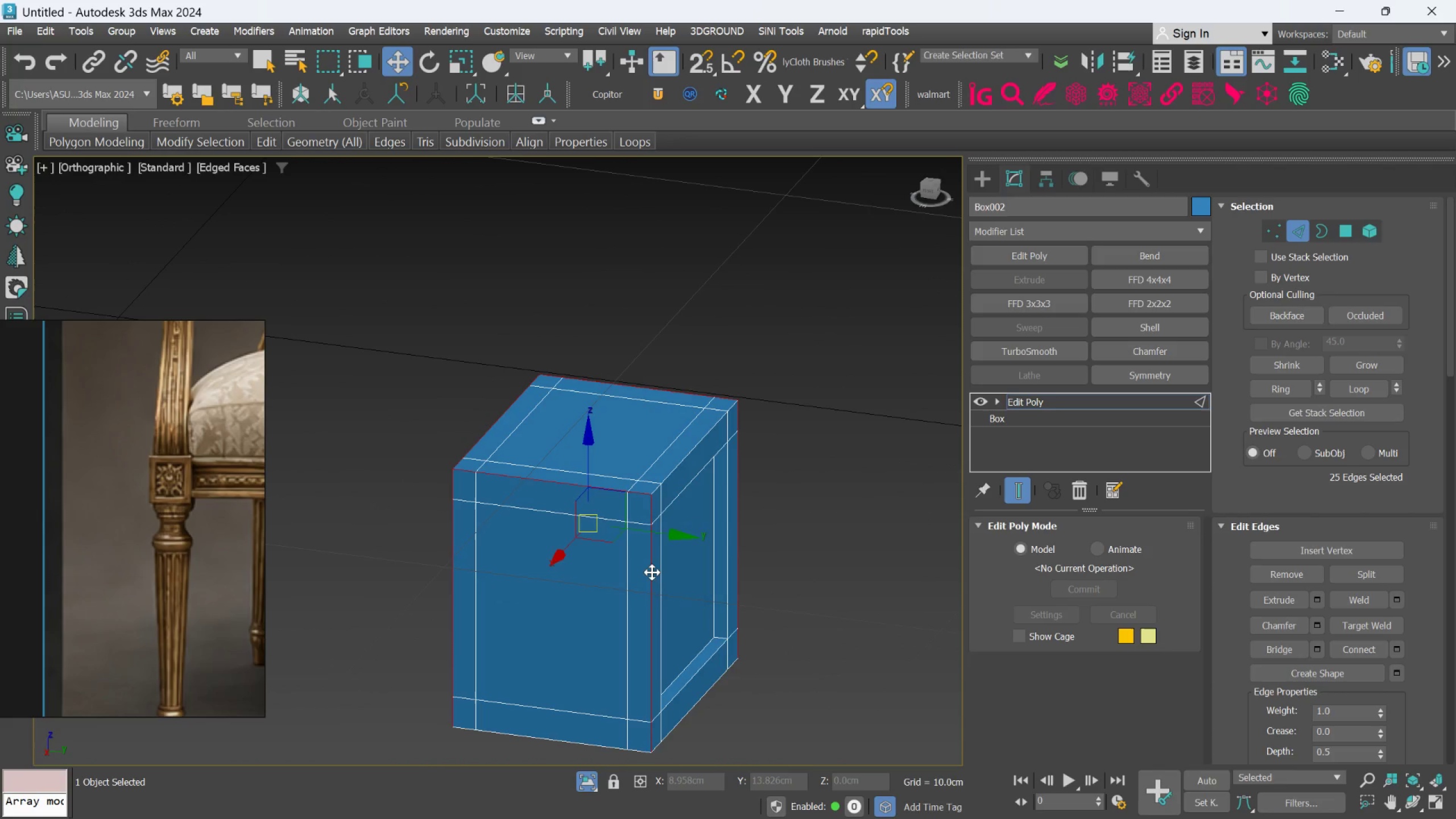 
key(Control+ControlLeft)
 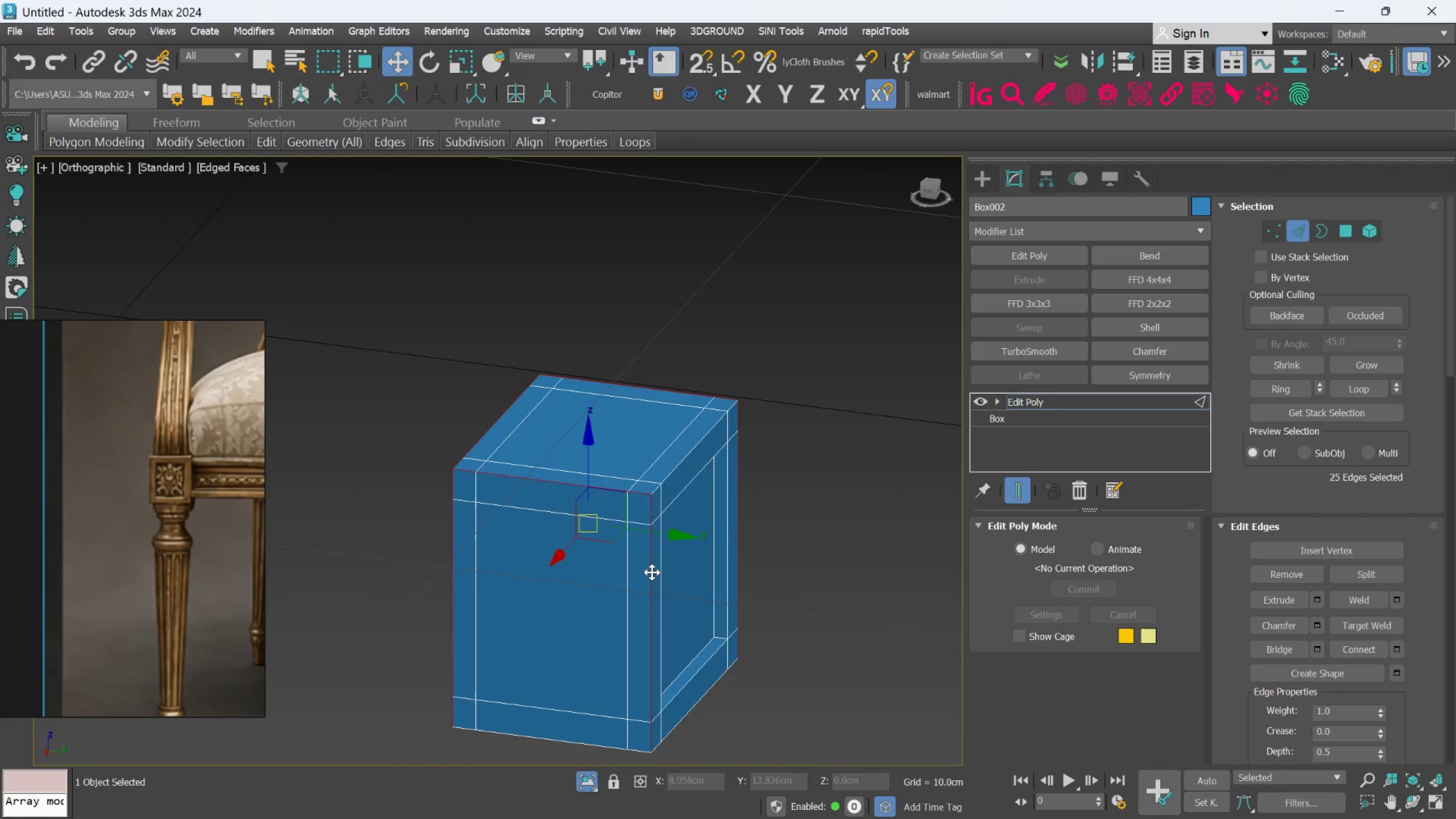 
key(Control+ControlLeft)
 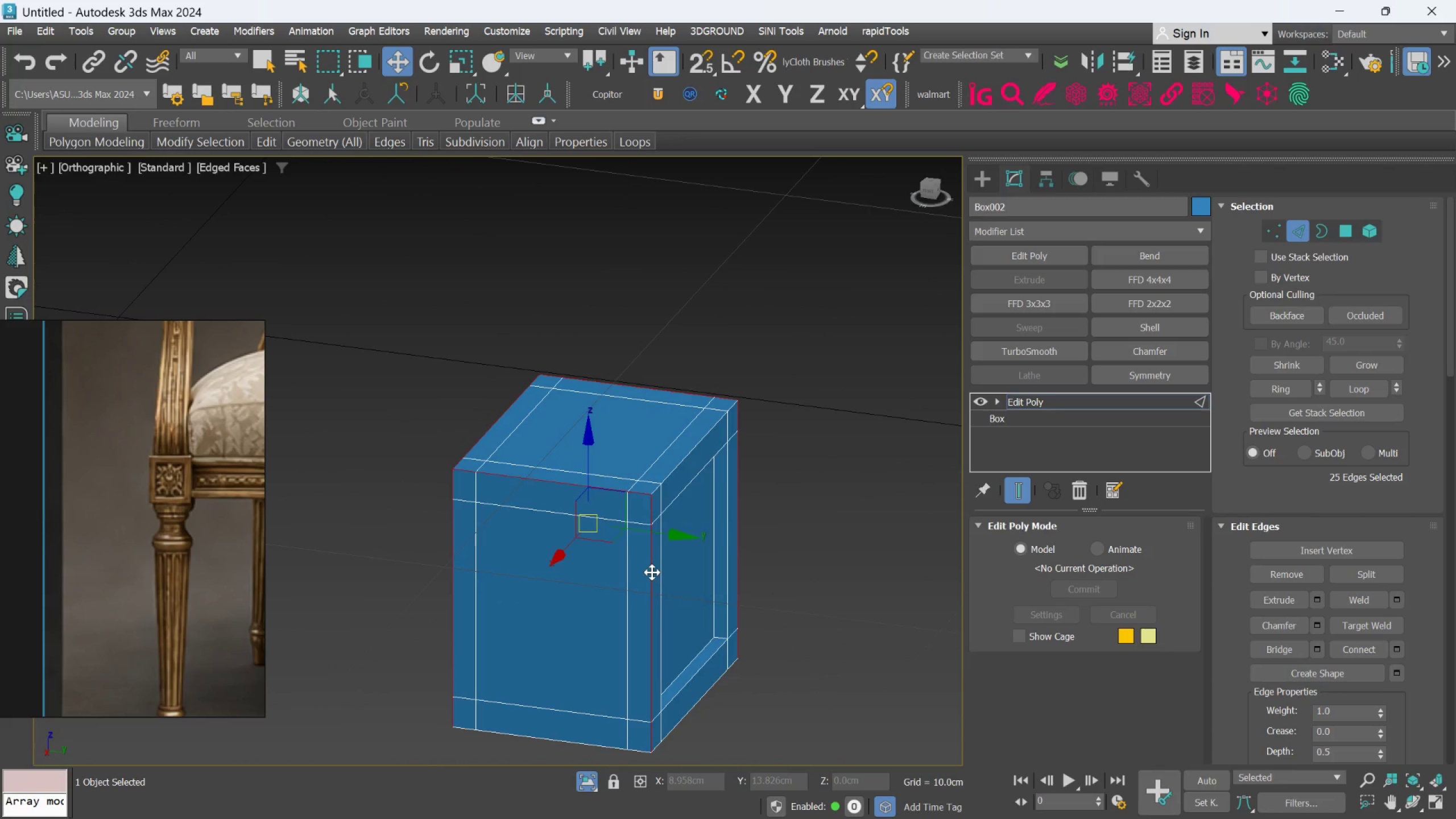 
key(Control+ControlLeft)
 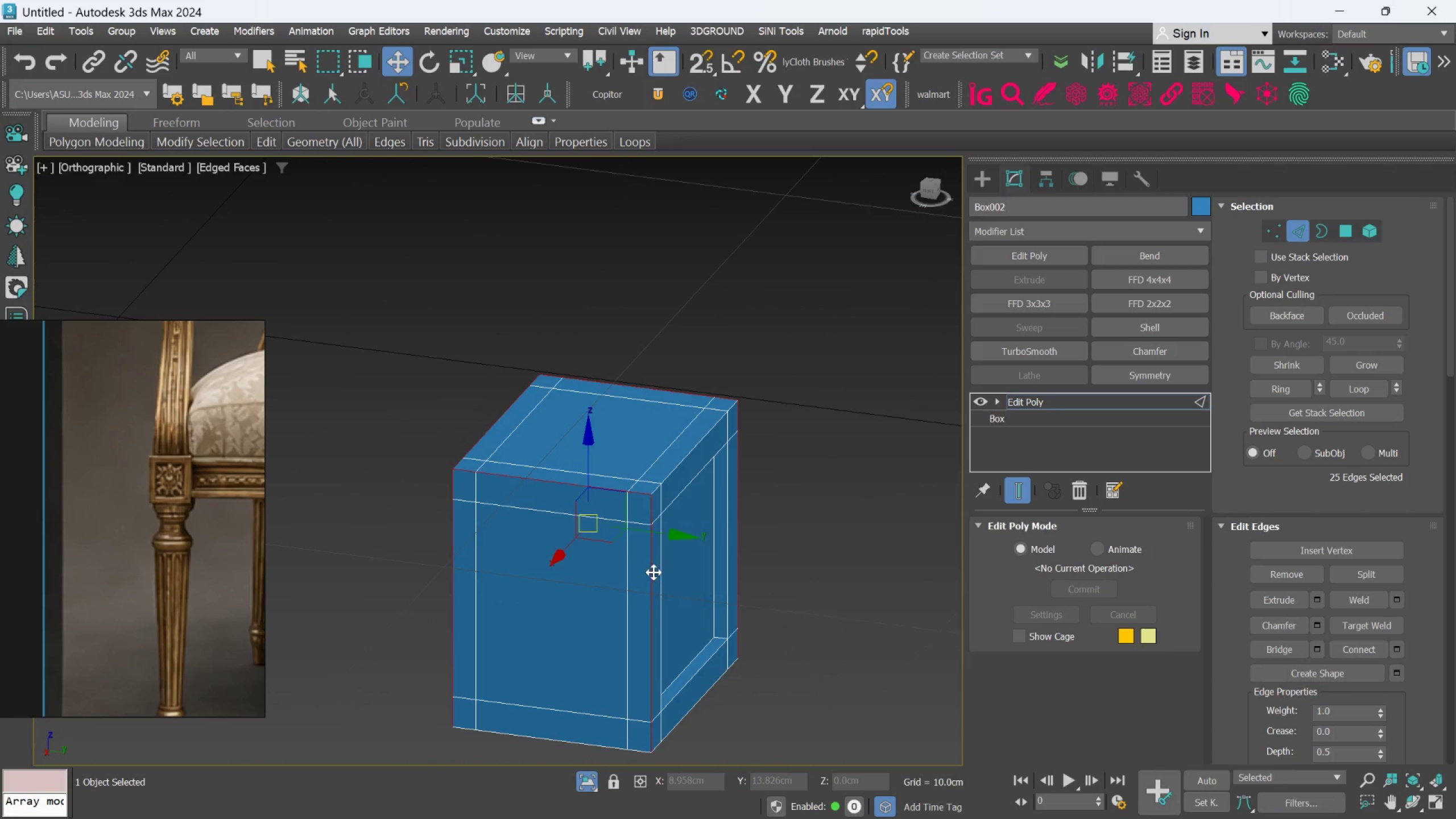 
key(Control+ControlLeft)
 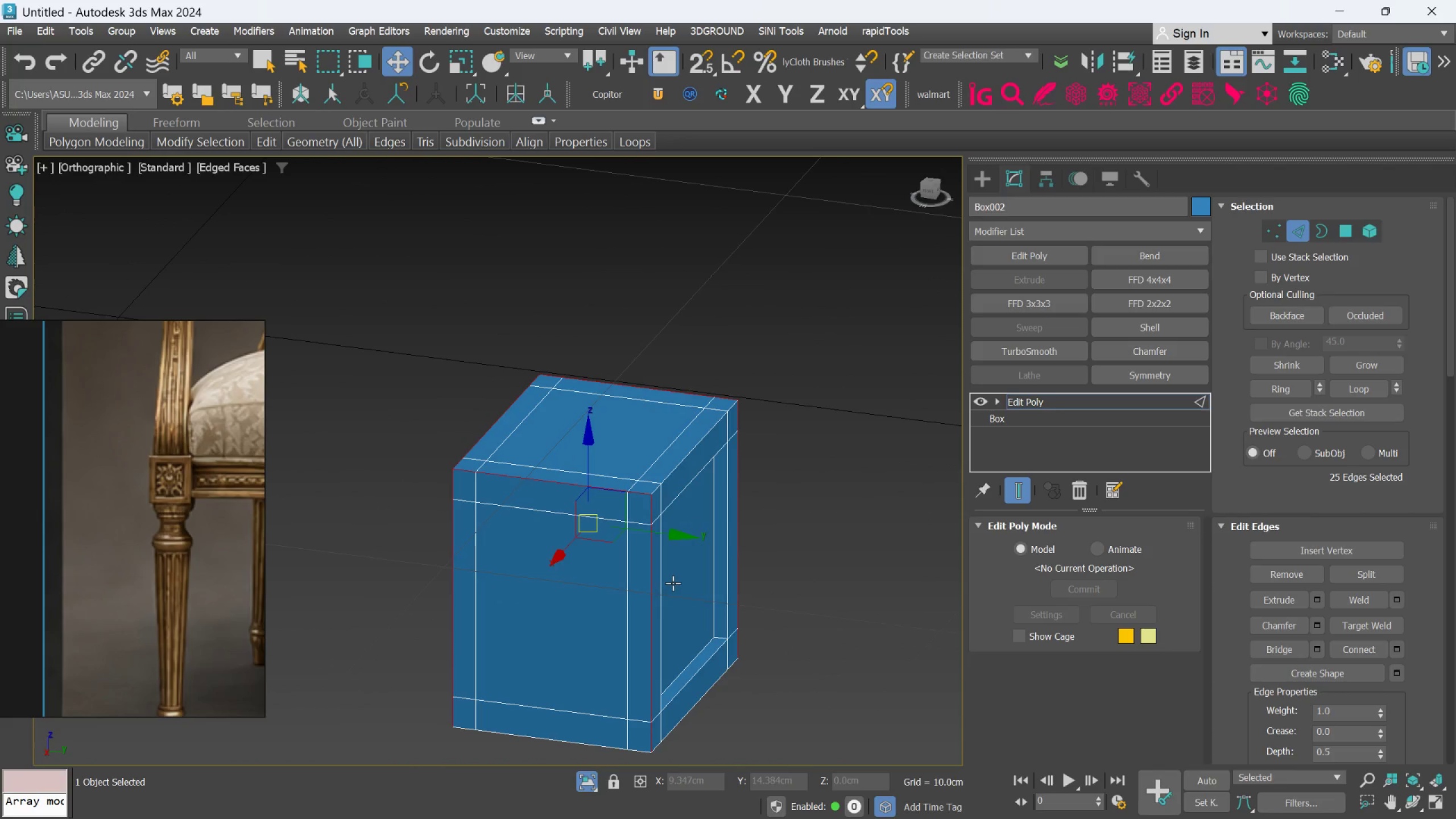 
hold_key(key=AltLeft, duration=0.41)
 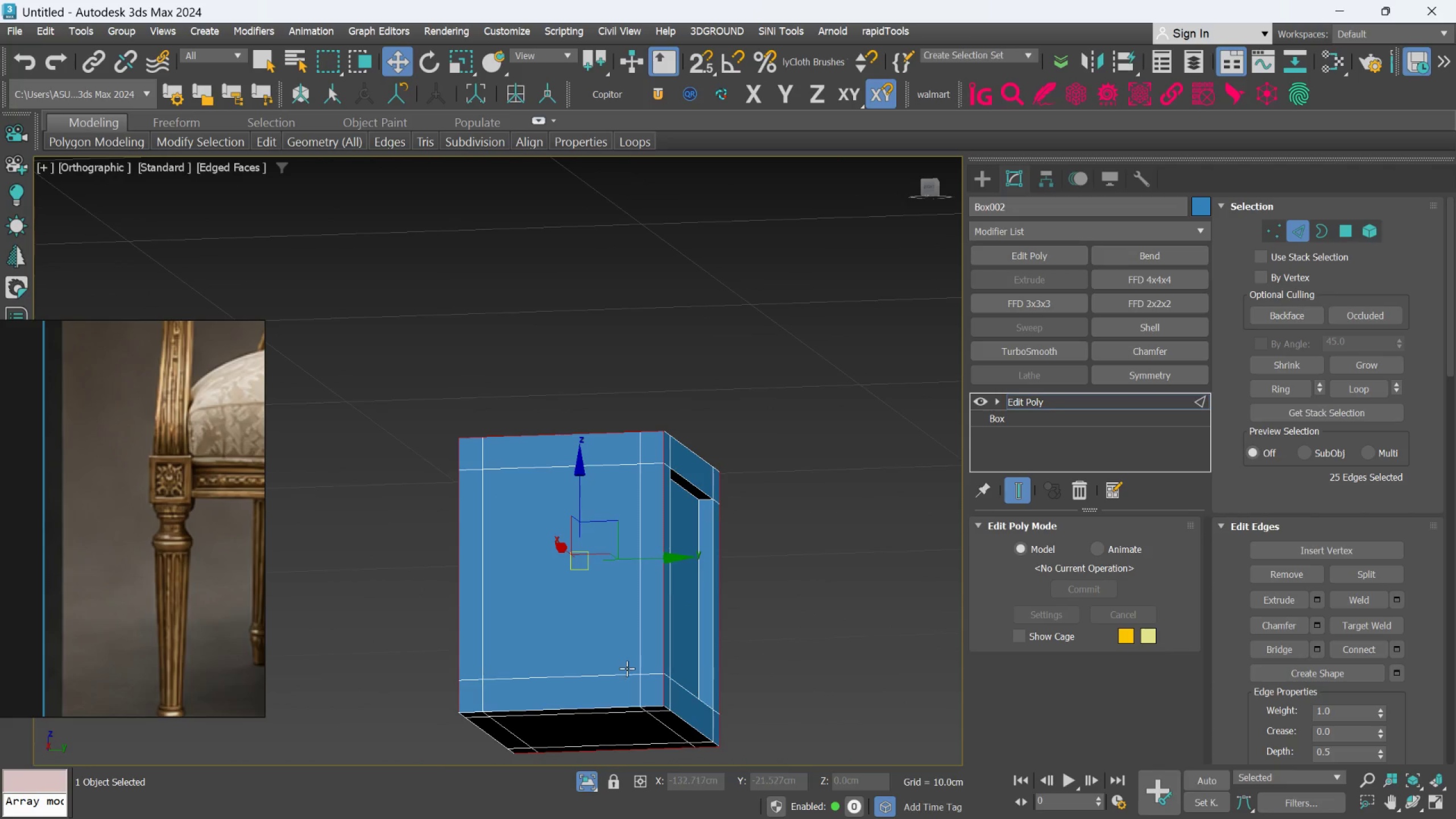 
hold_key(key=ControlLeft, duration=1.51)
left_click([615, 707])
 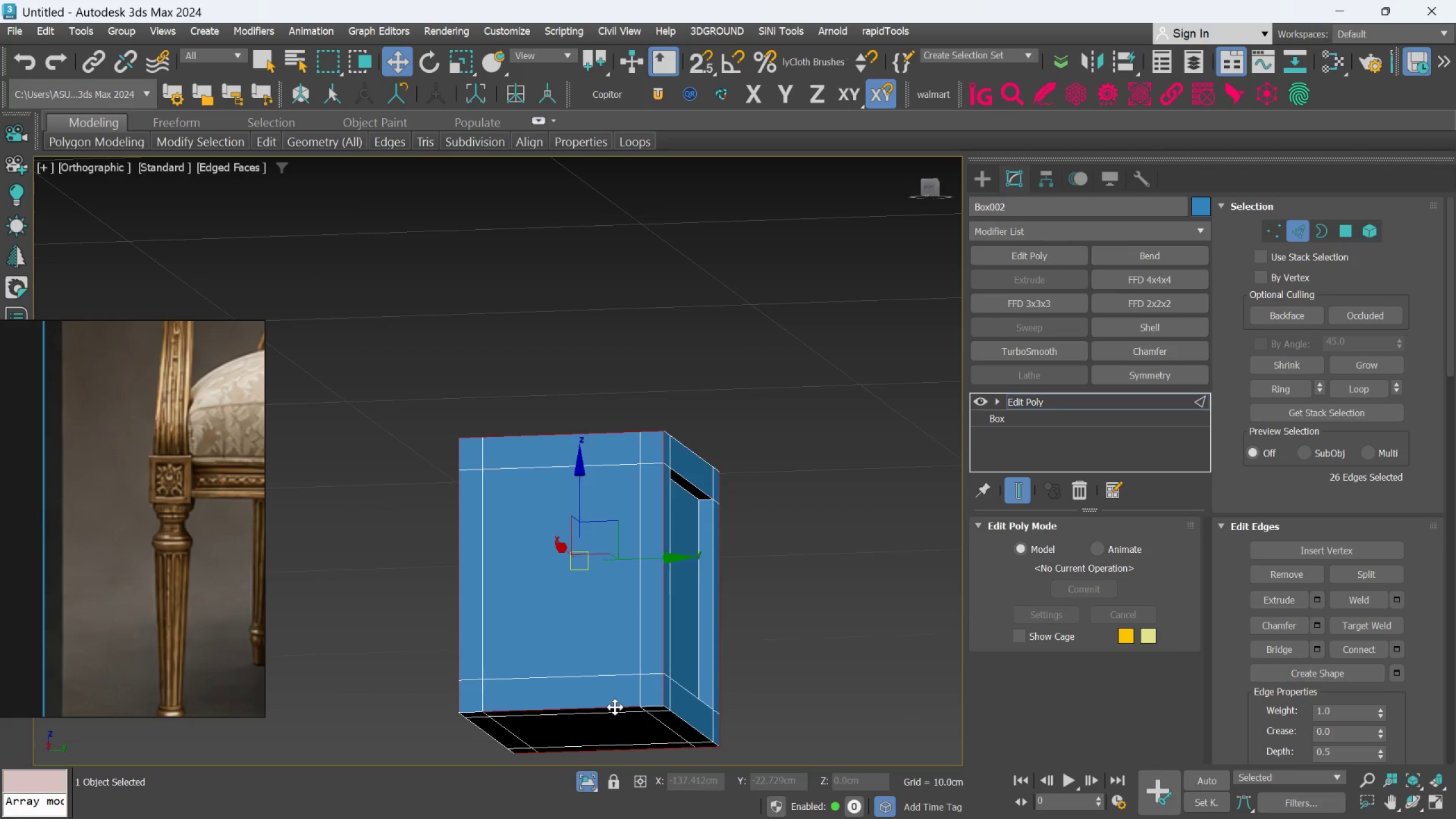 
double_click([615, 707])
 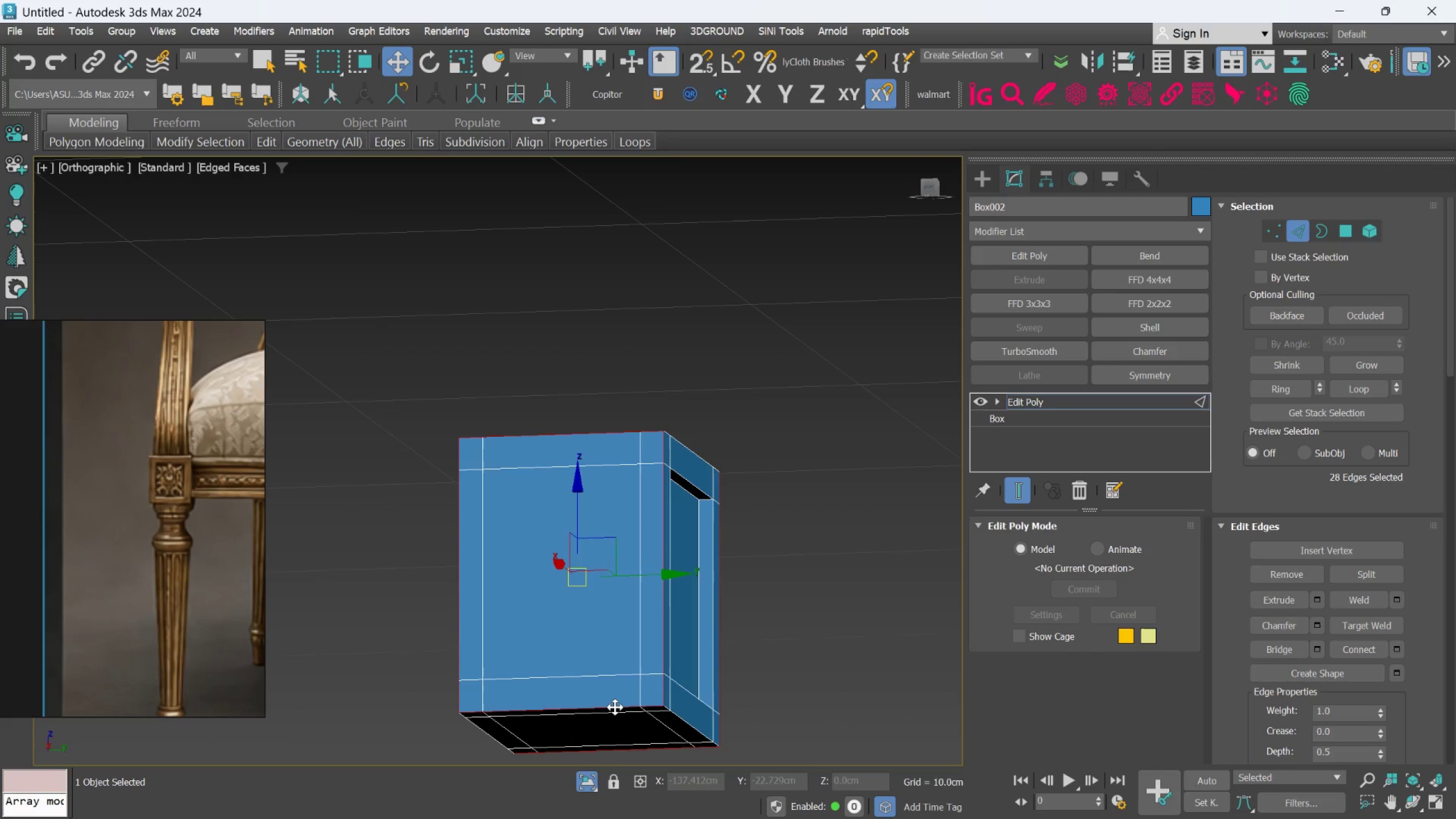 
key(Control+ControlLeft)
 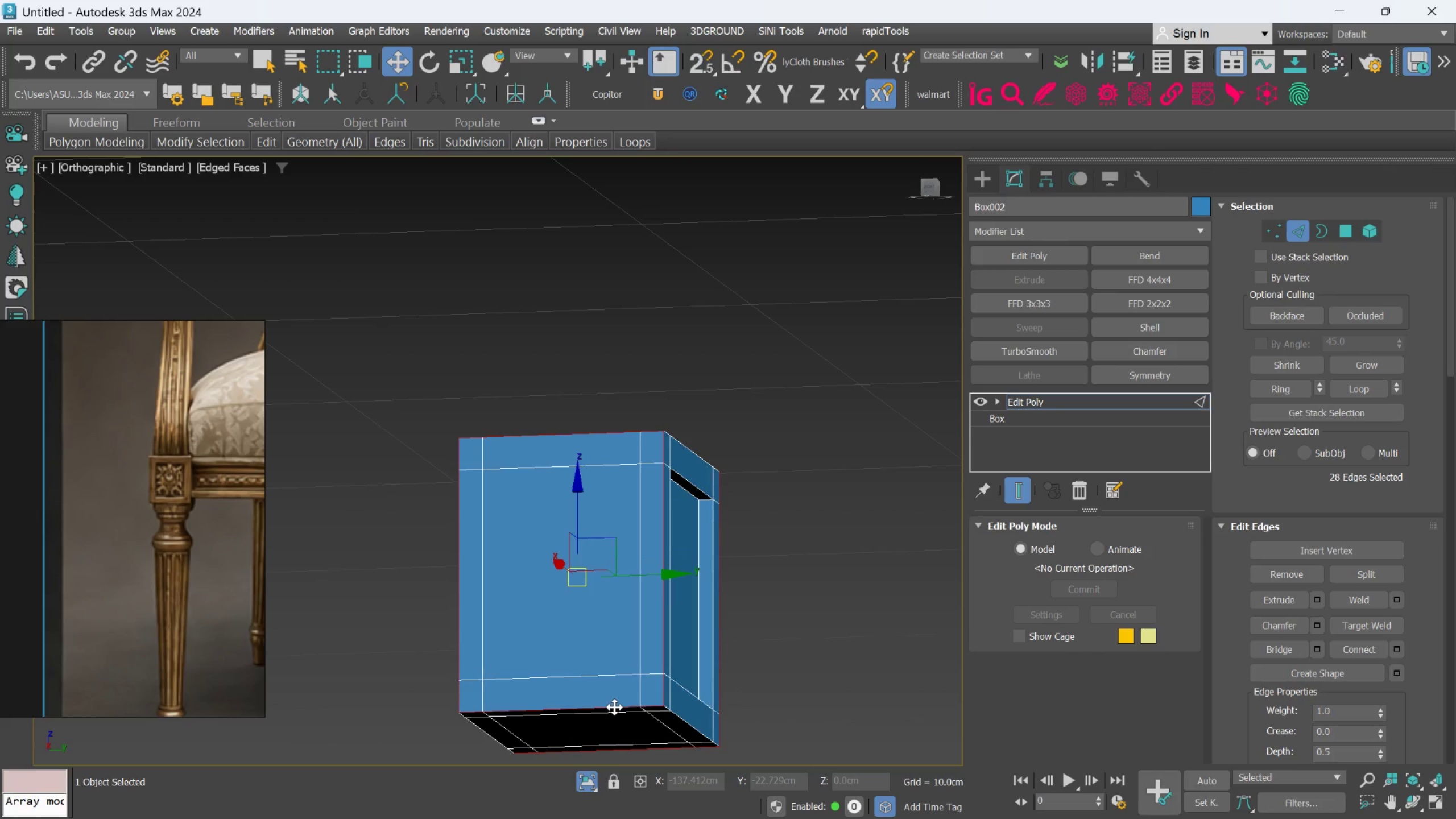 
key(Control+ControlLeft)
 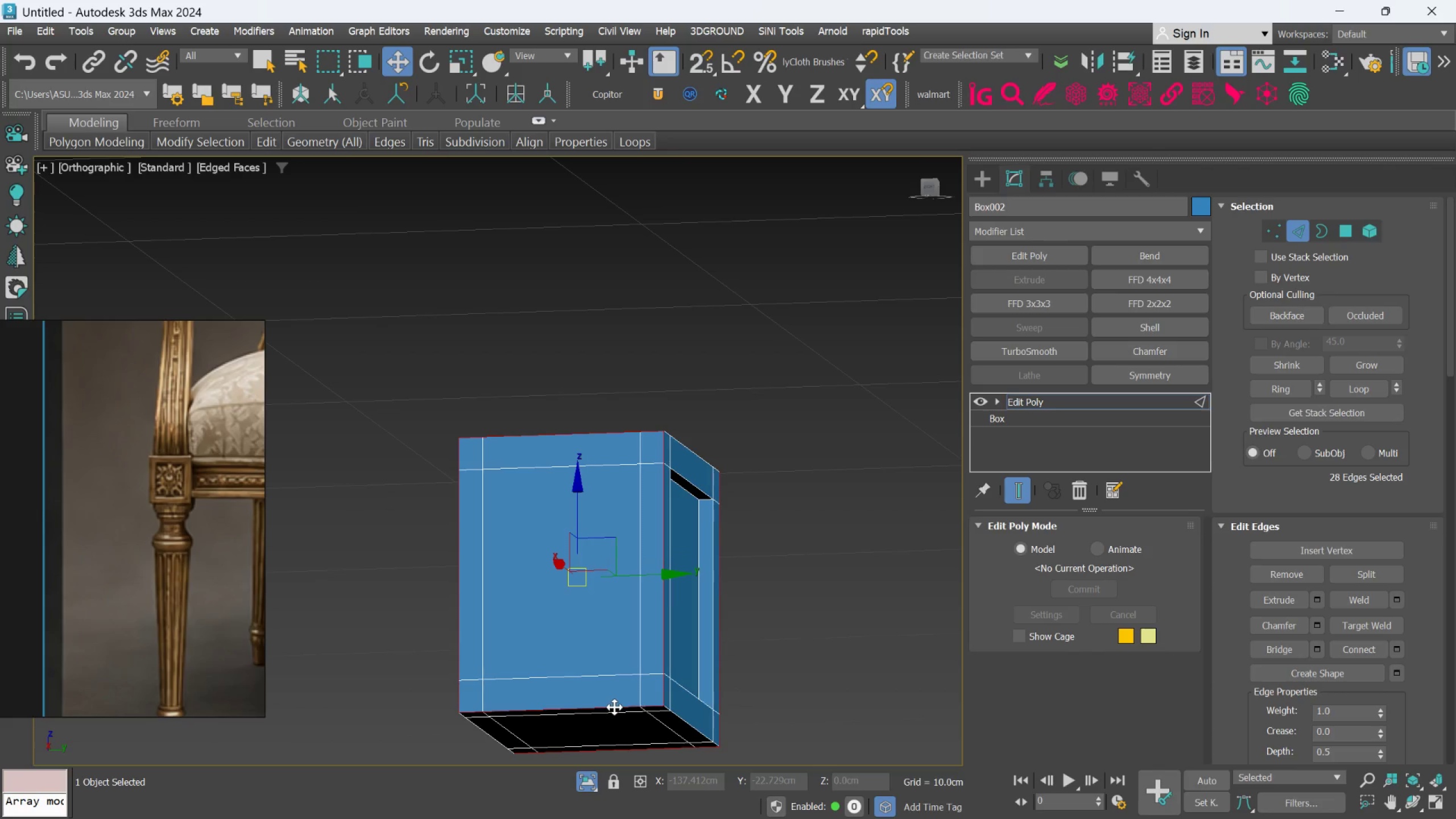 
key(Control+ControlLeft)
 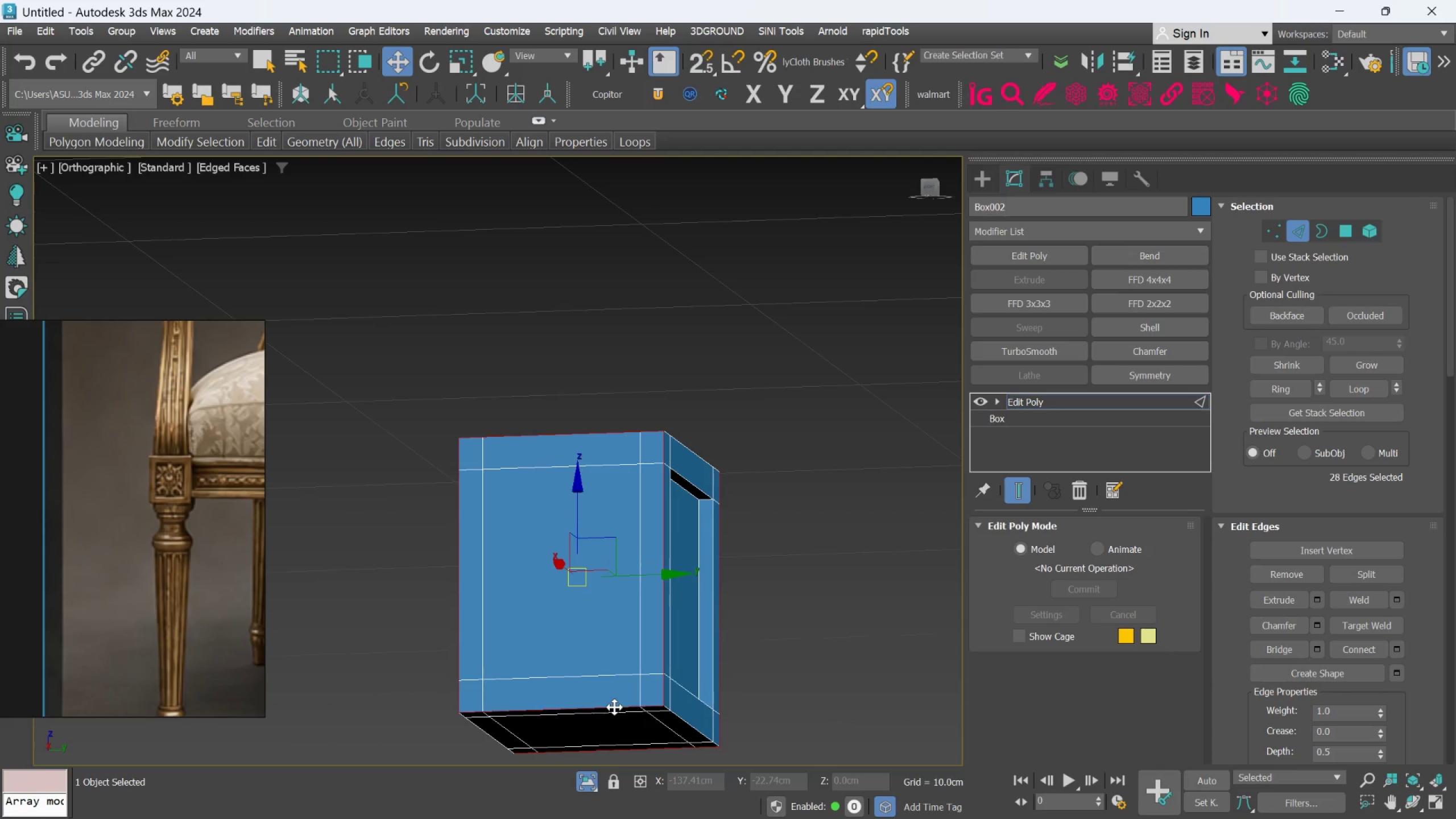 
hold_key(key=AltLeft, duration=0.34)
 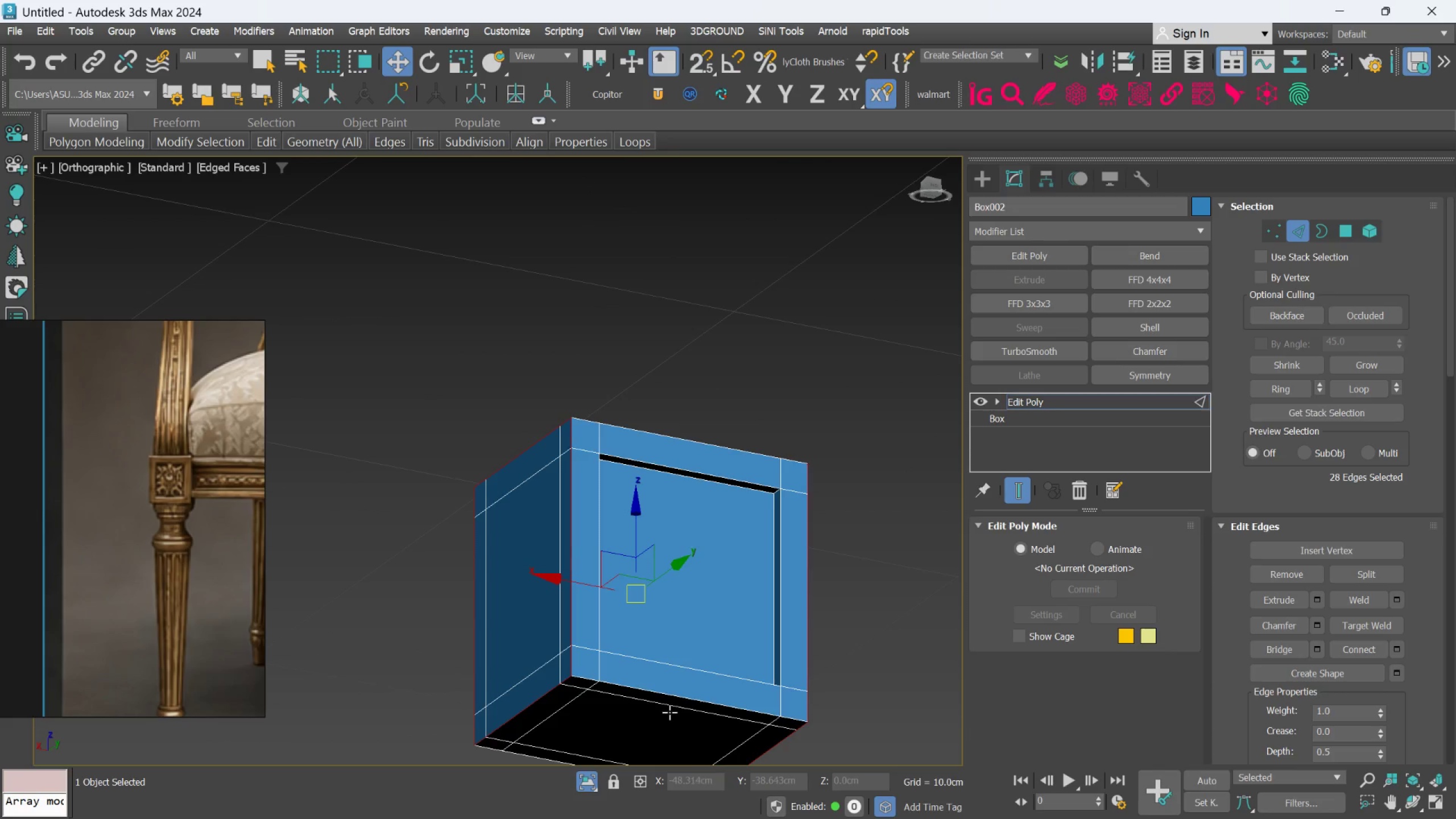 
hold_key(key=ControlLeft, duration=0.81)
 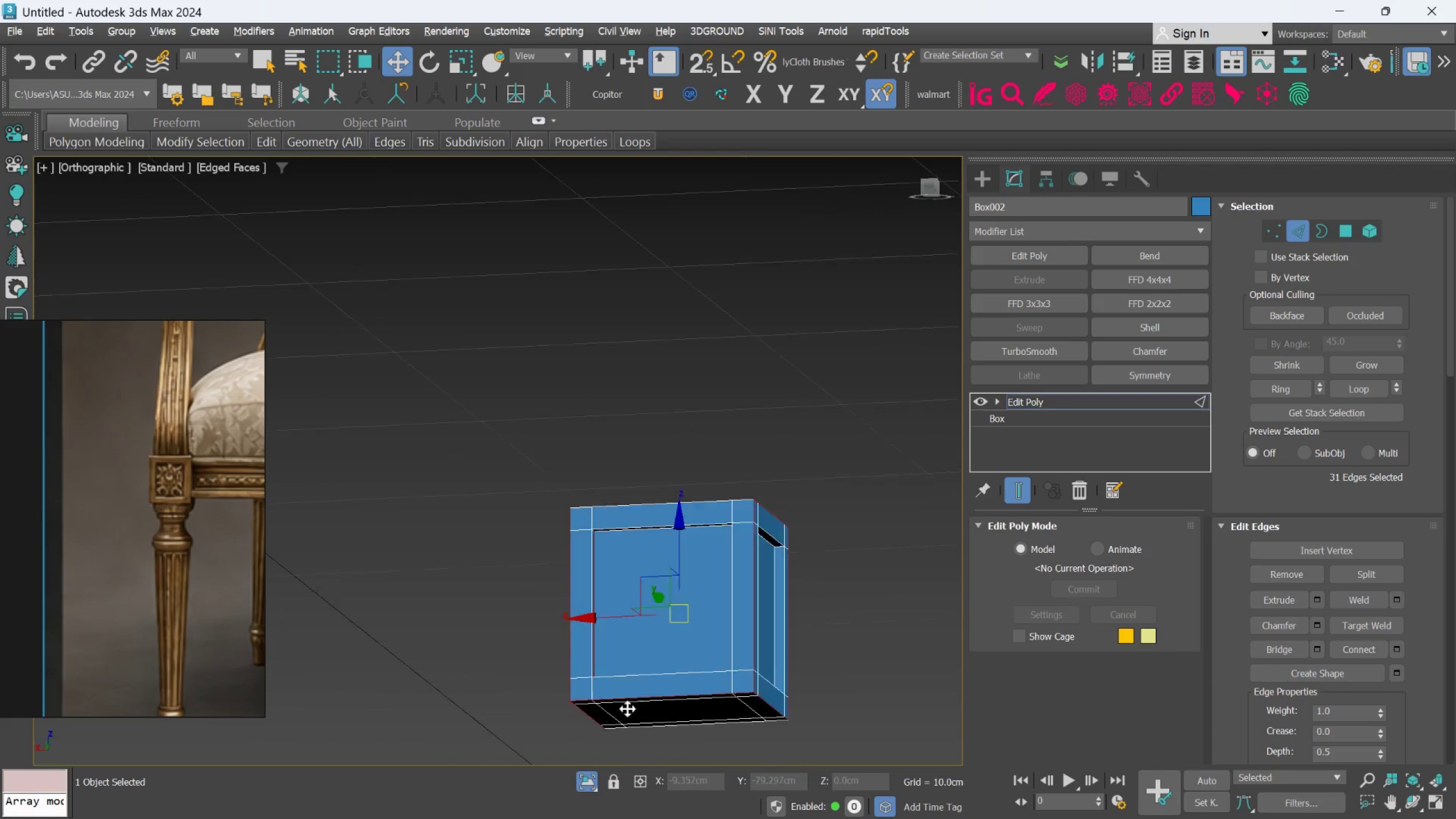 
scroll: coordinate [671, 712], scroll_direction: up, amount: 1.0
 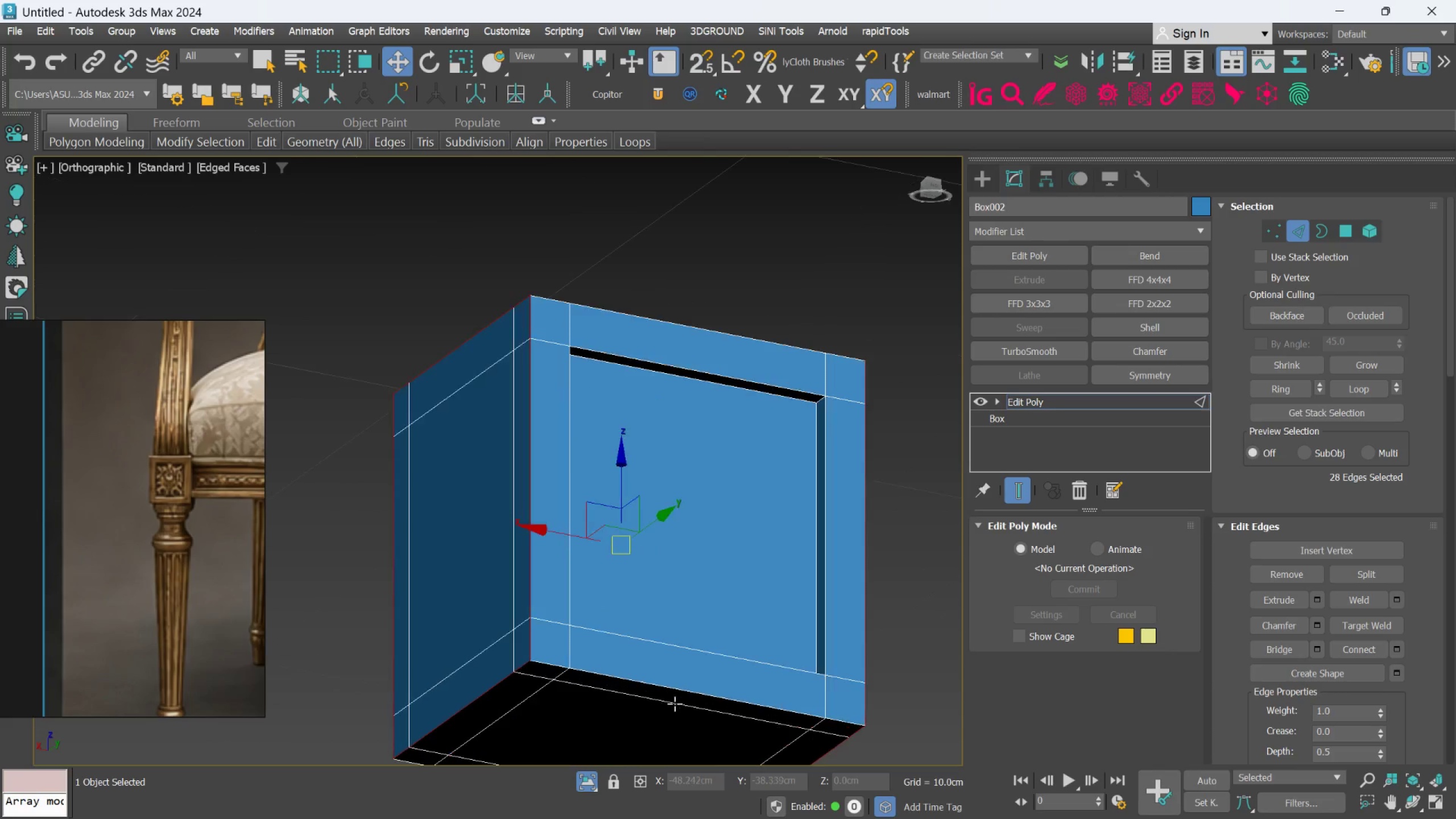 
left_click([679, 693])
 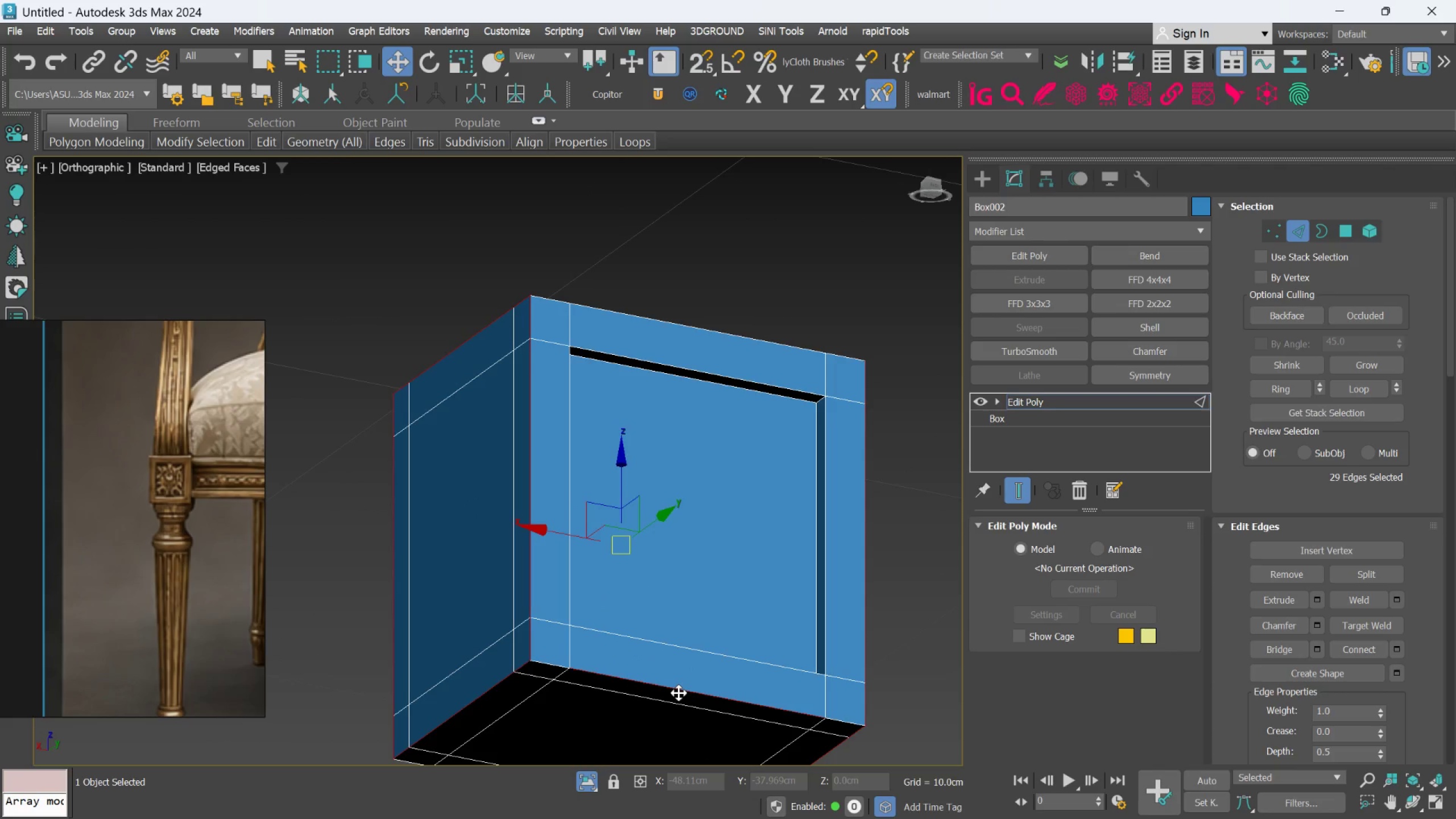 
double_click([679, 693])
 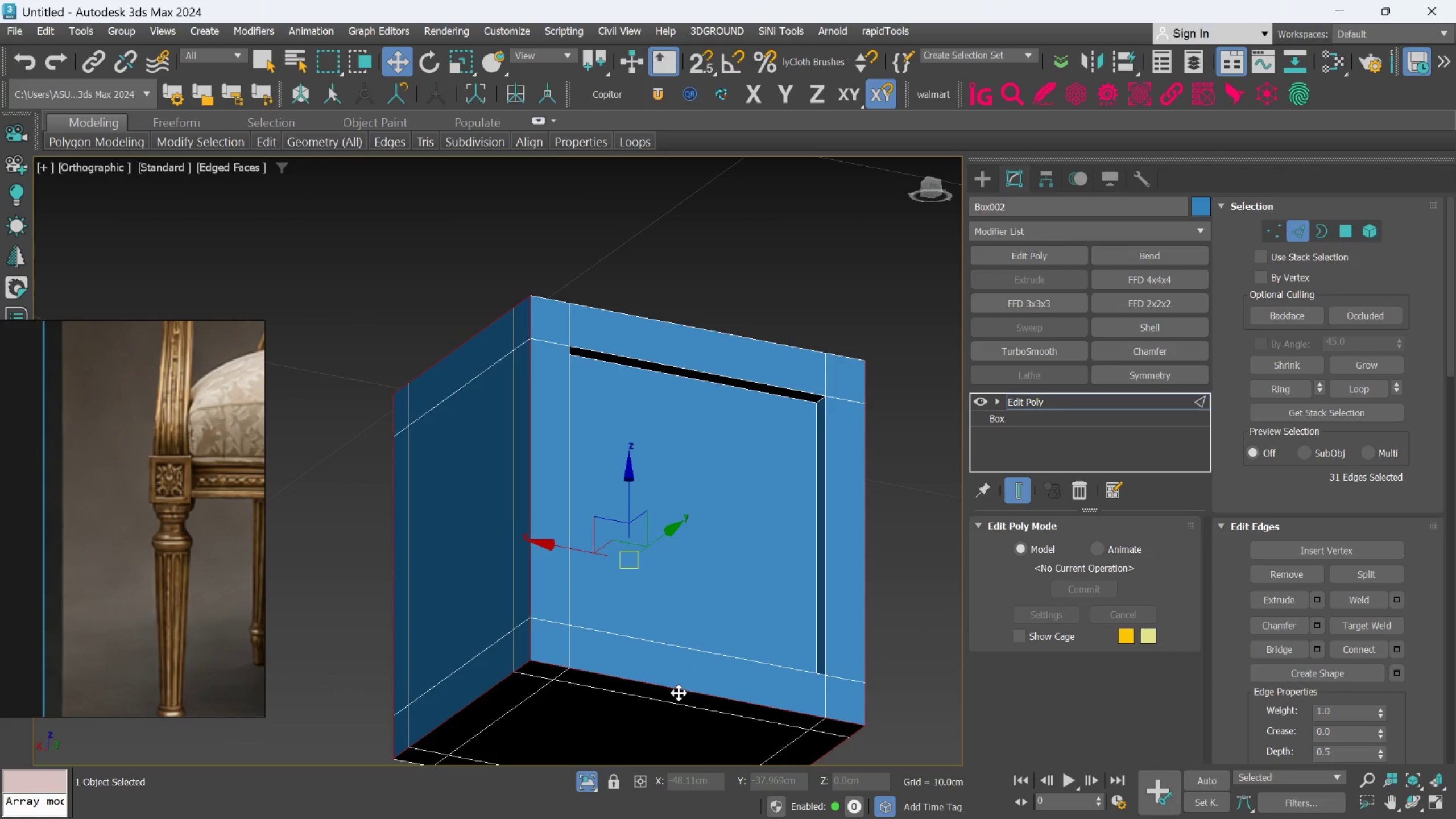 
hold_key(key=ControlLeft, duration=1.77)
 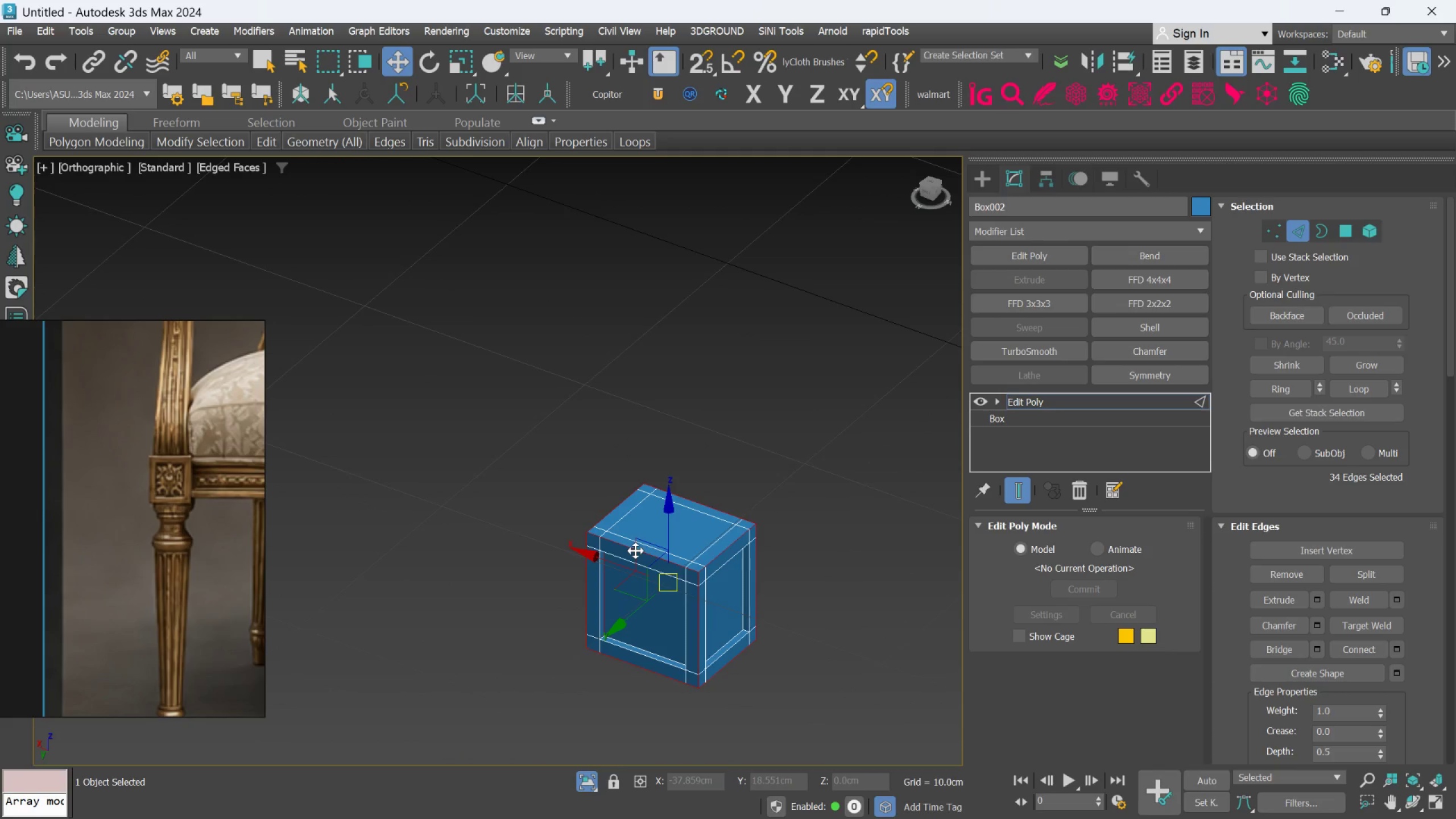 
hold_key(key=AltLeft, duration=0.59)
 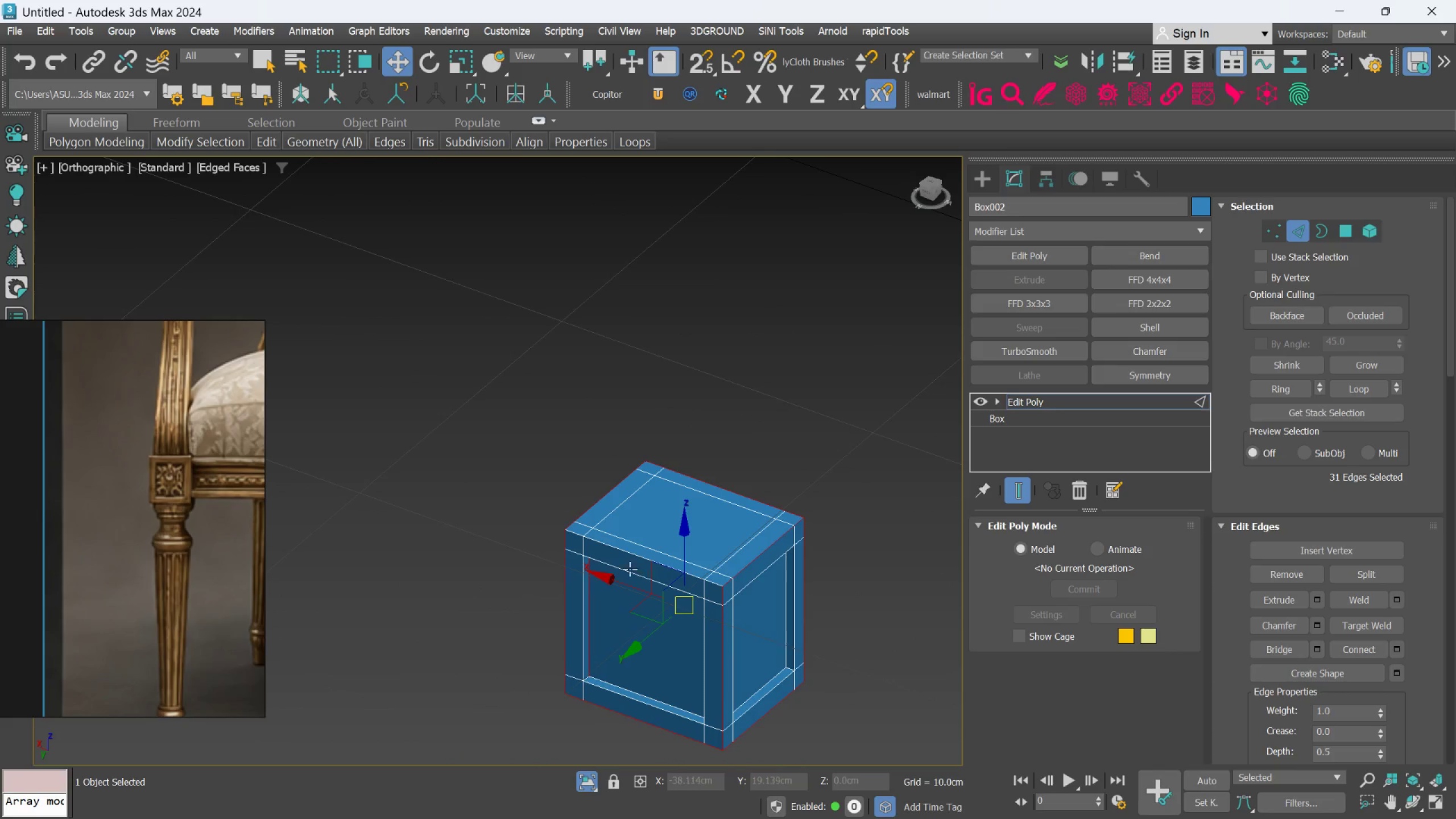 
scroll: coordinate [679, 693], scroll_direction: down, amount: 2.0
 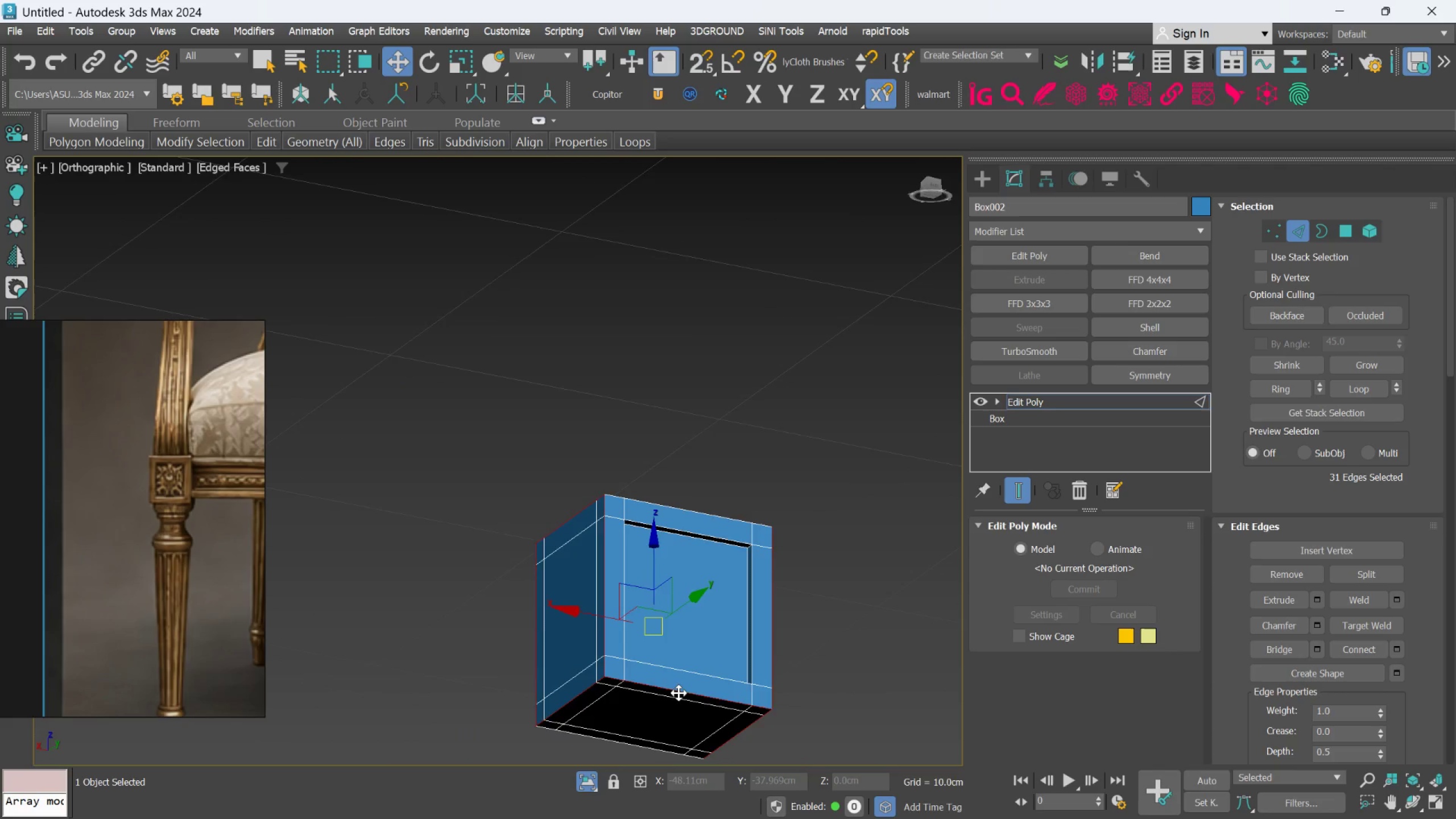 
scroll: coordinate [629, 568], scroll_direction: up, amount: 1.0
 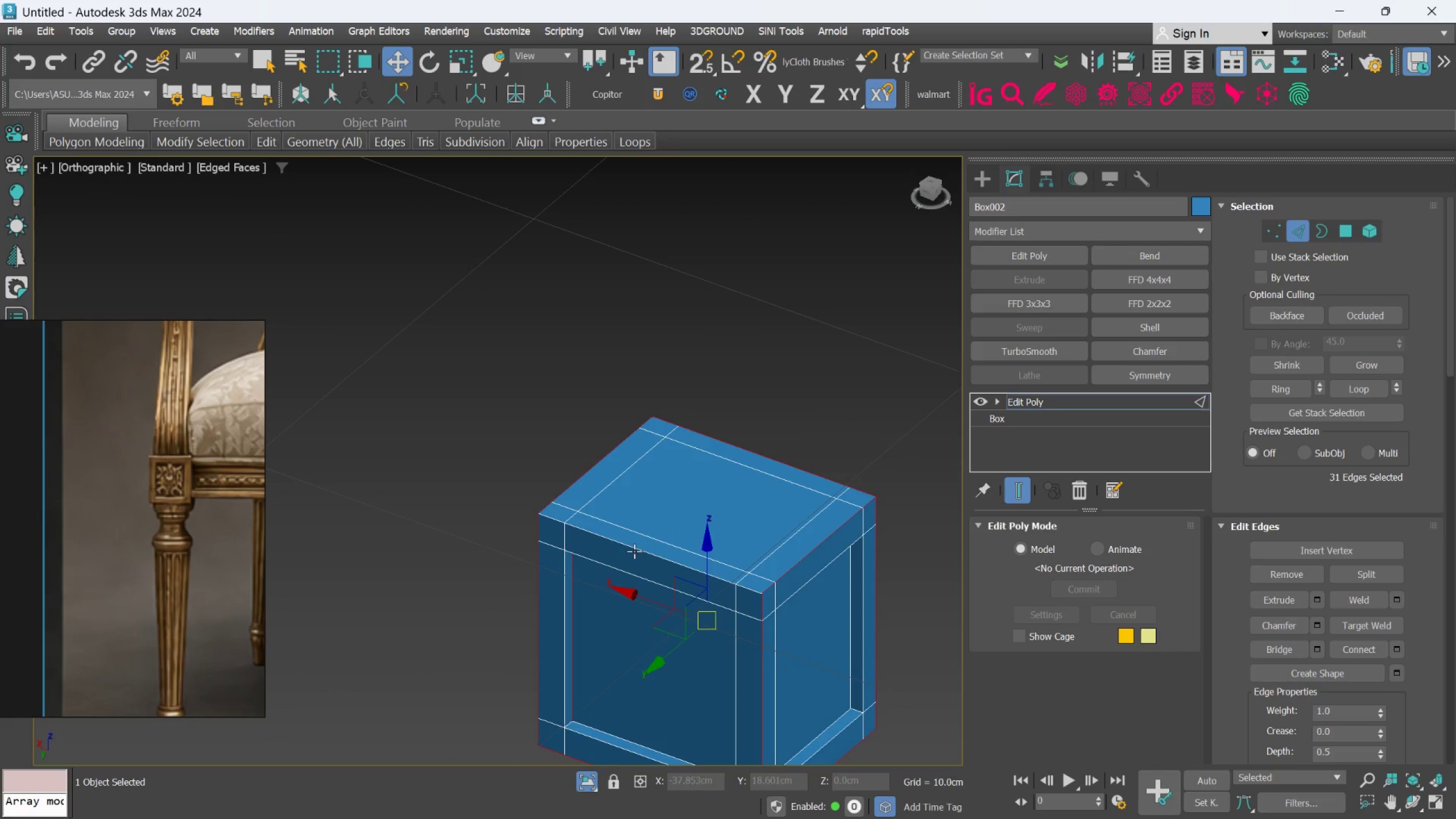 
left_click([634, 551])
 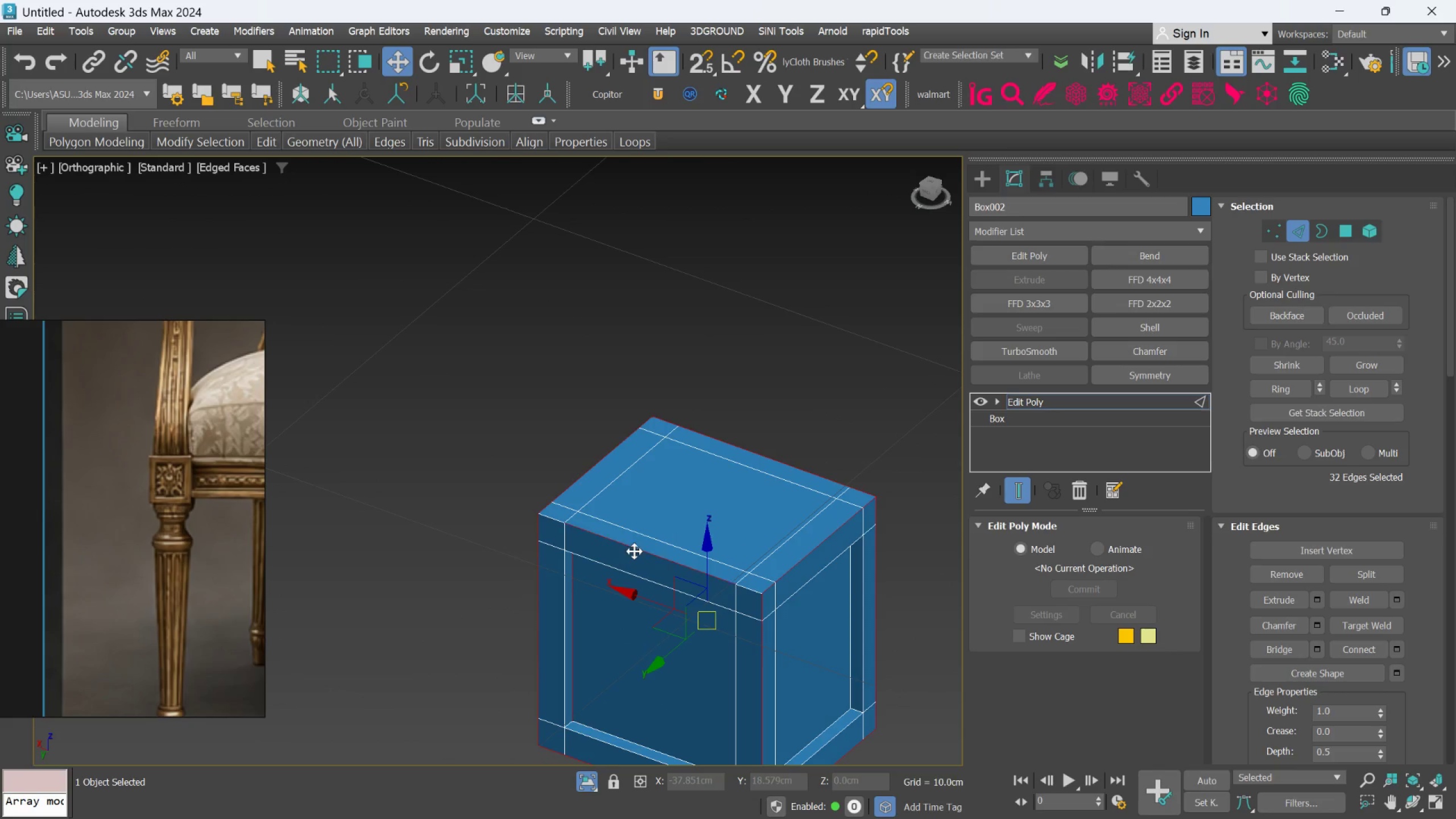 
key(Control+ControlLeft)
 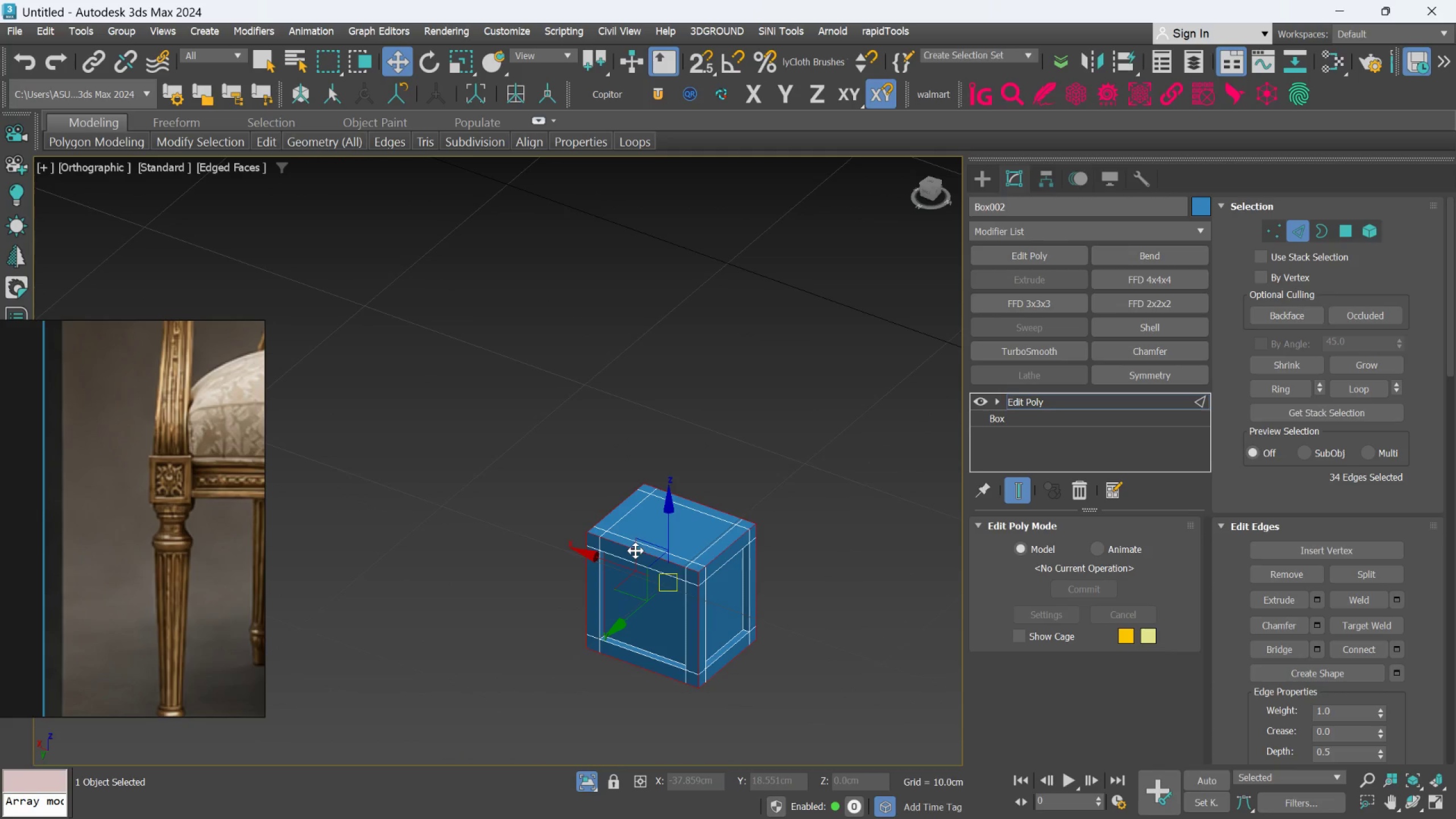 
double_click([634, 551])
 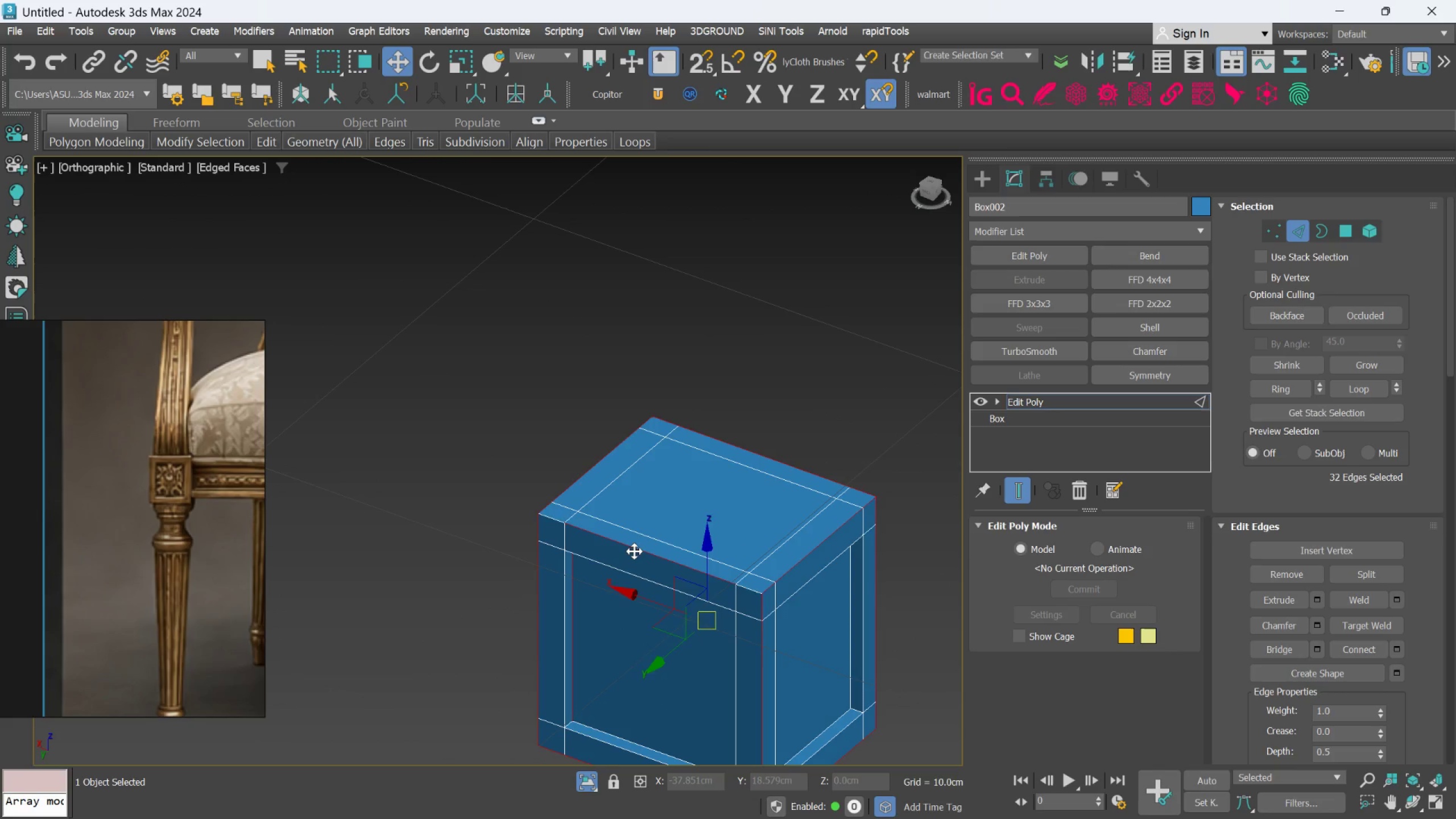 
key(Control+ControlLeft)
 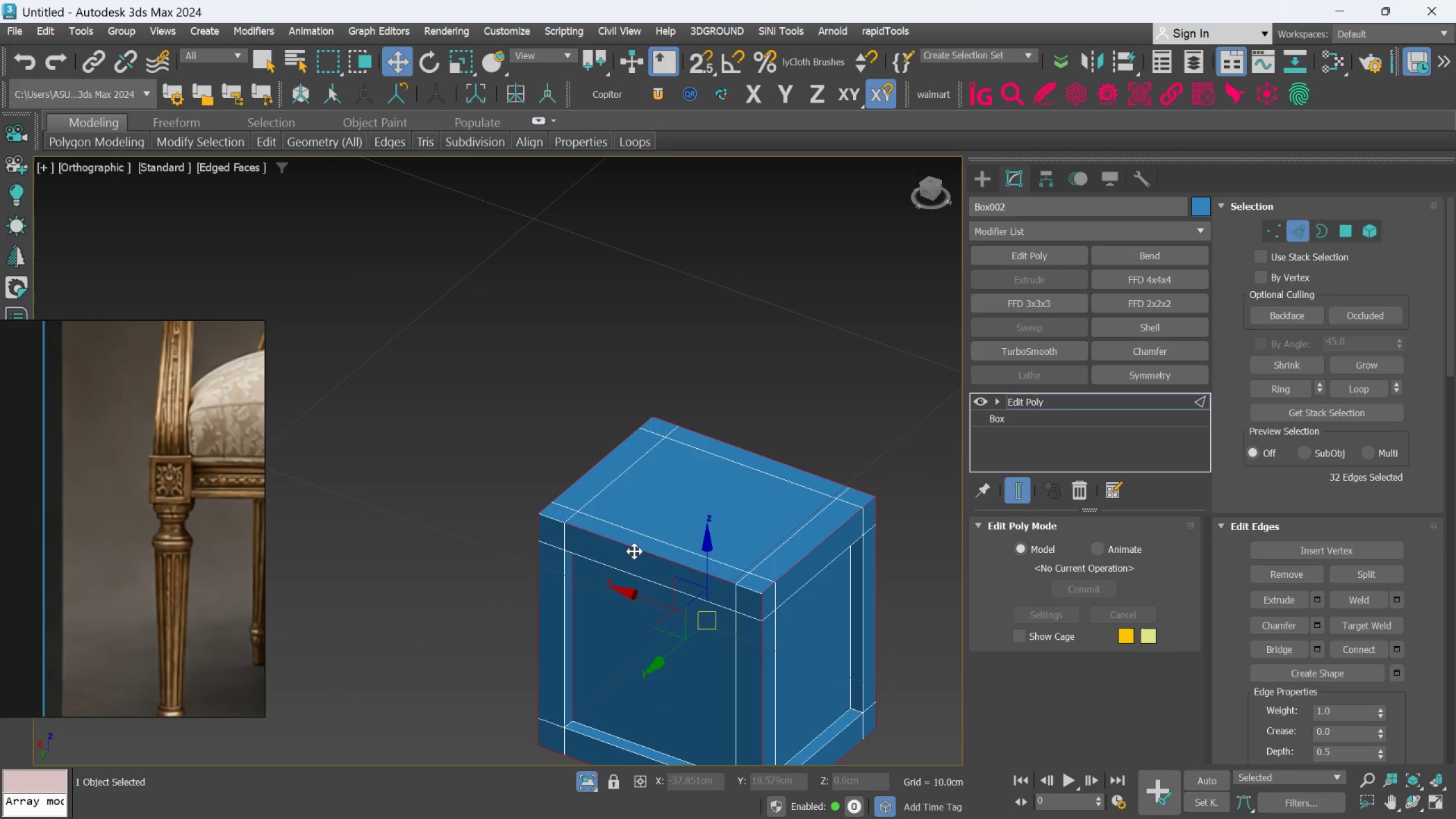 
key(Control+ControlLeft)
 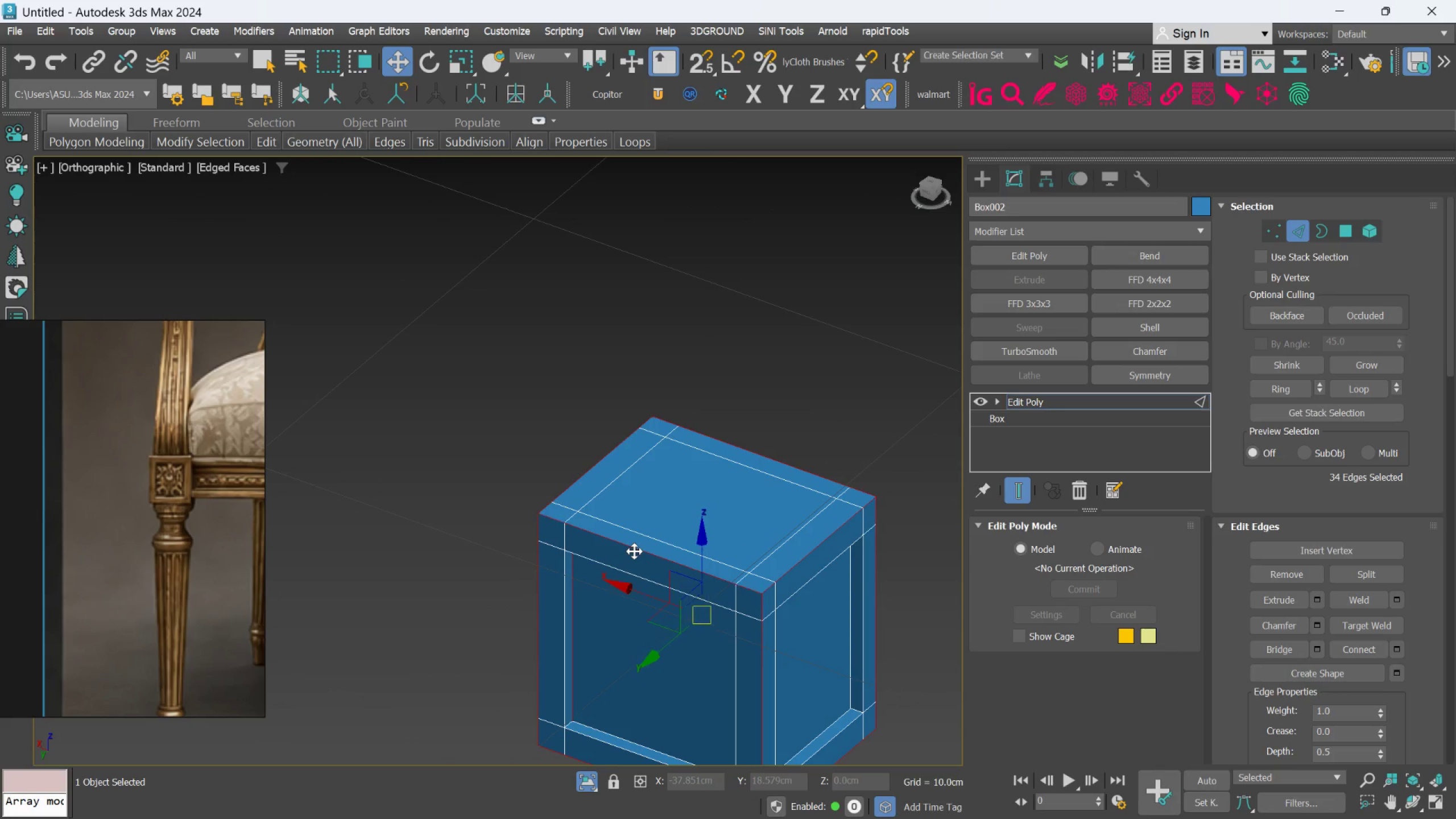 
key(Control+ControlLeft)
 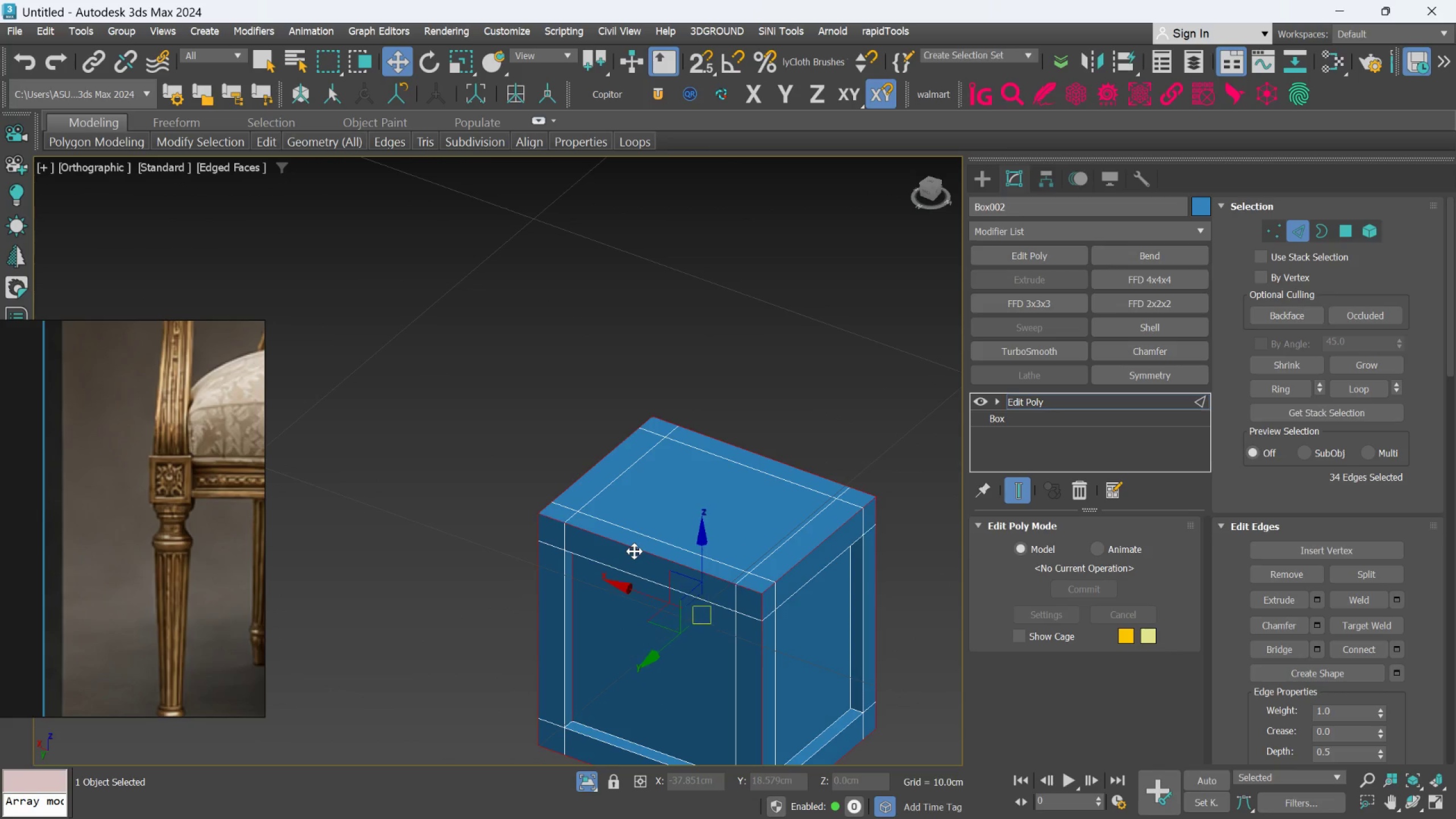 
key(Control+ControlLeft)
 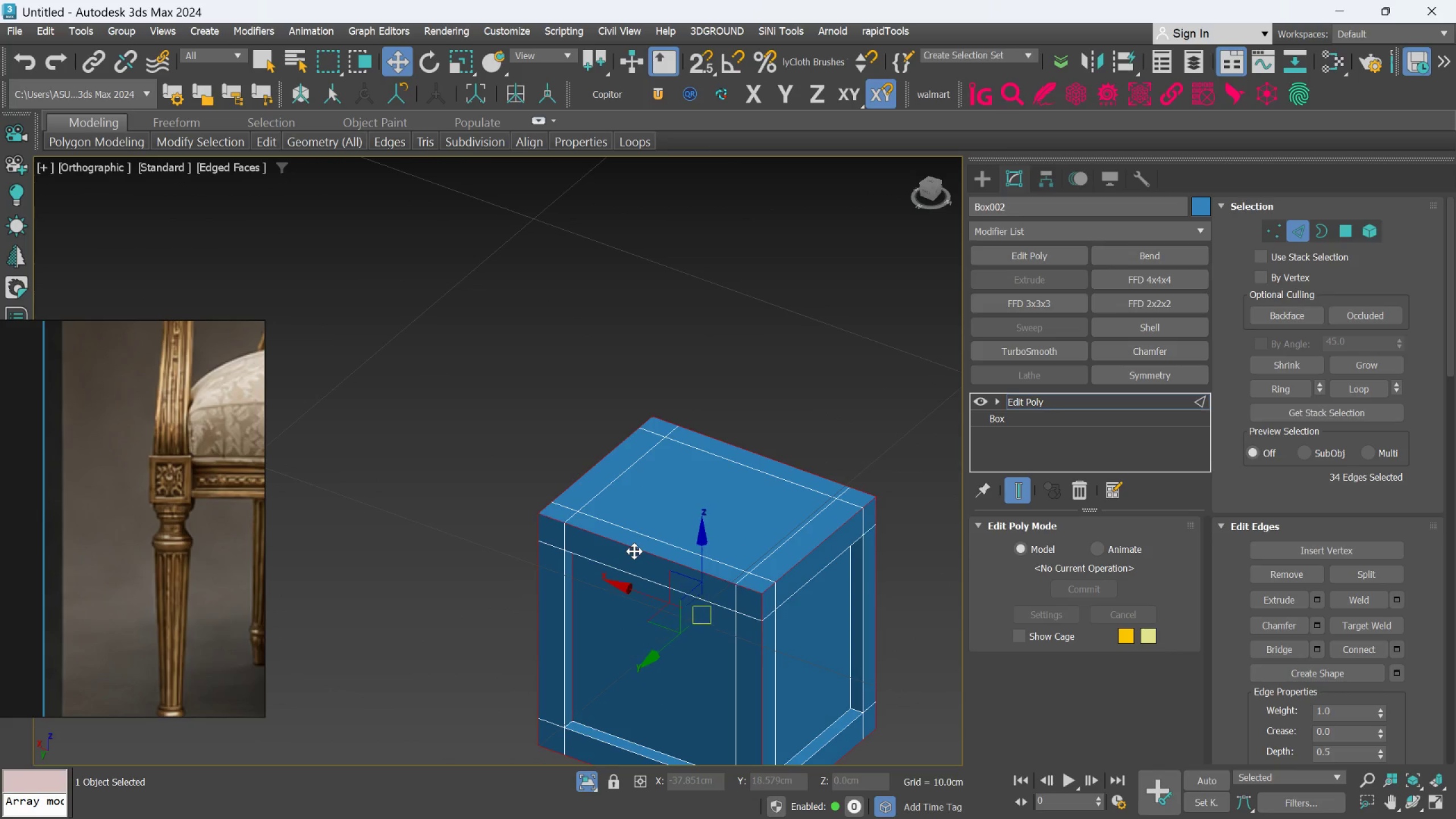 
key(Control+ControlLeft)
 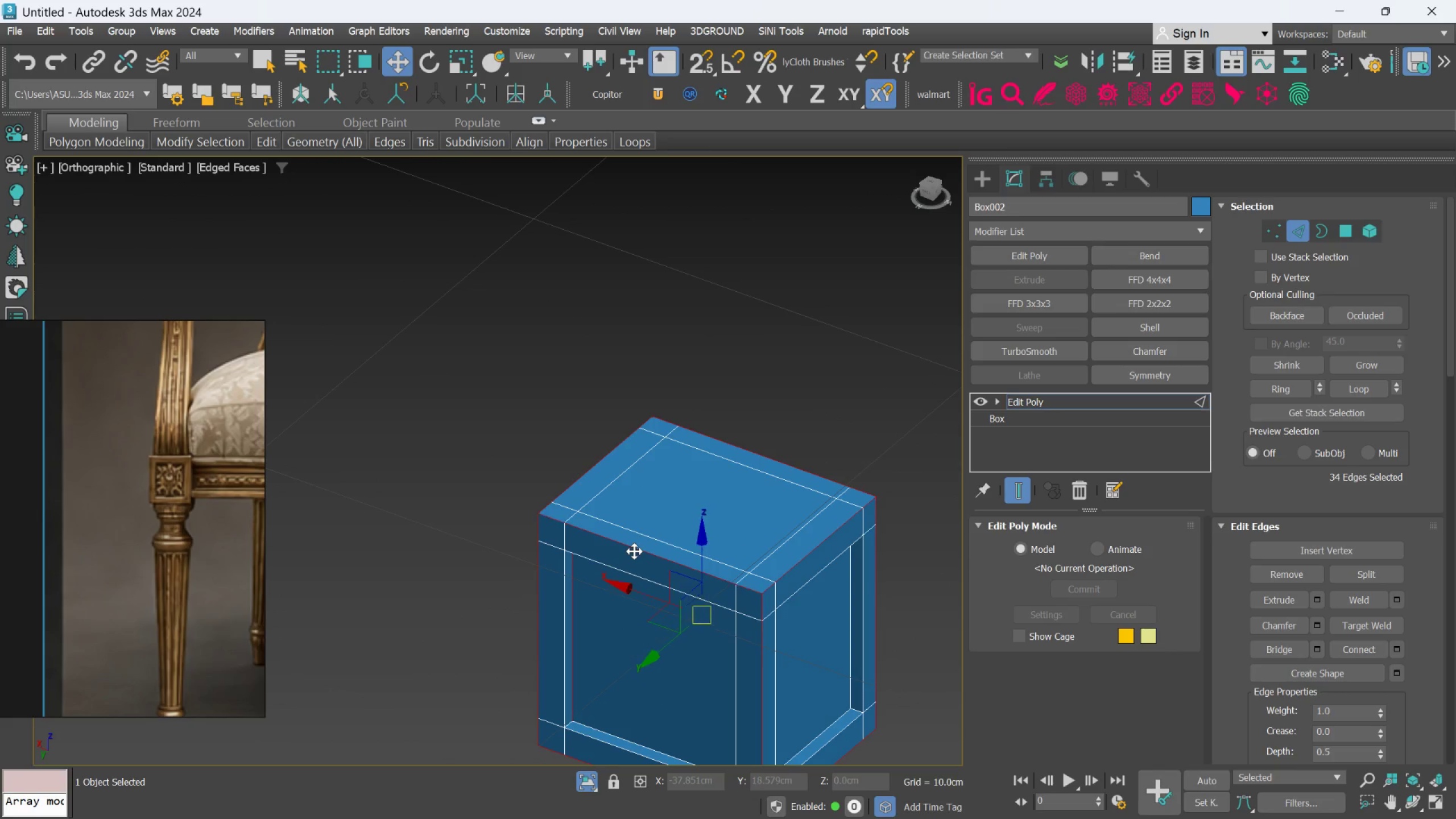 
key(Control+ControlLeft)
 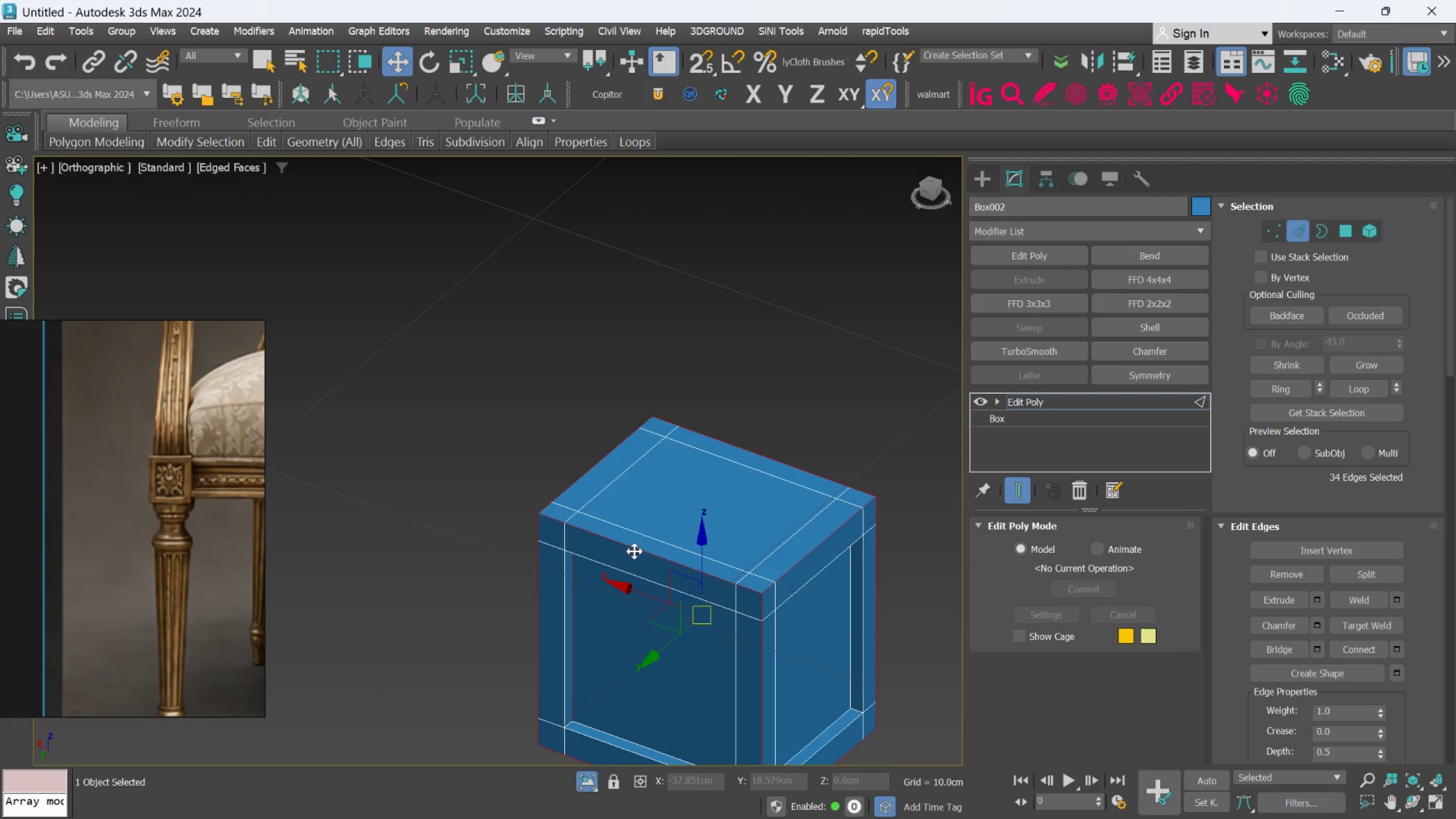 
key(Control+ControlLeft)
 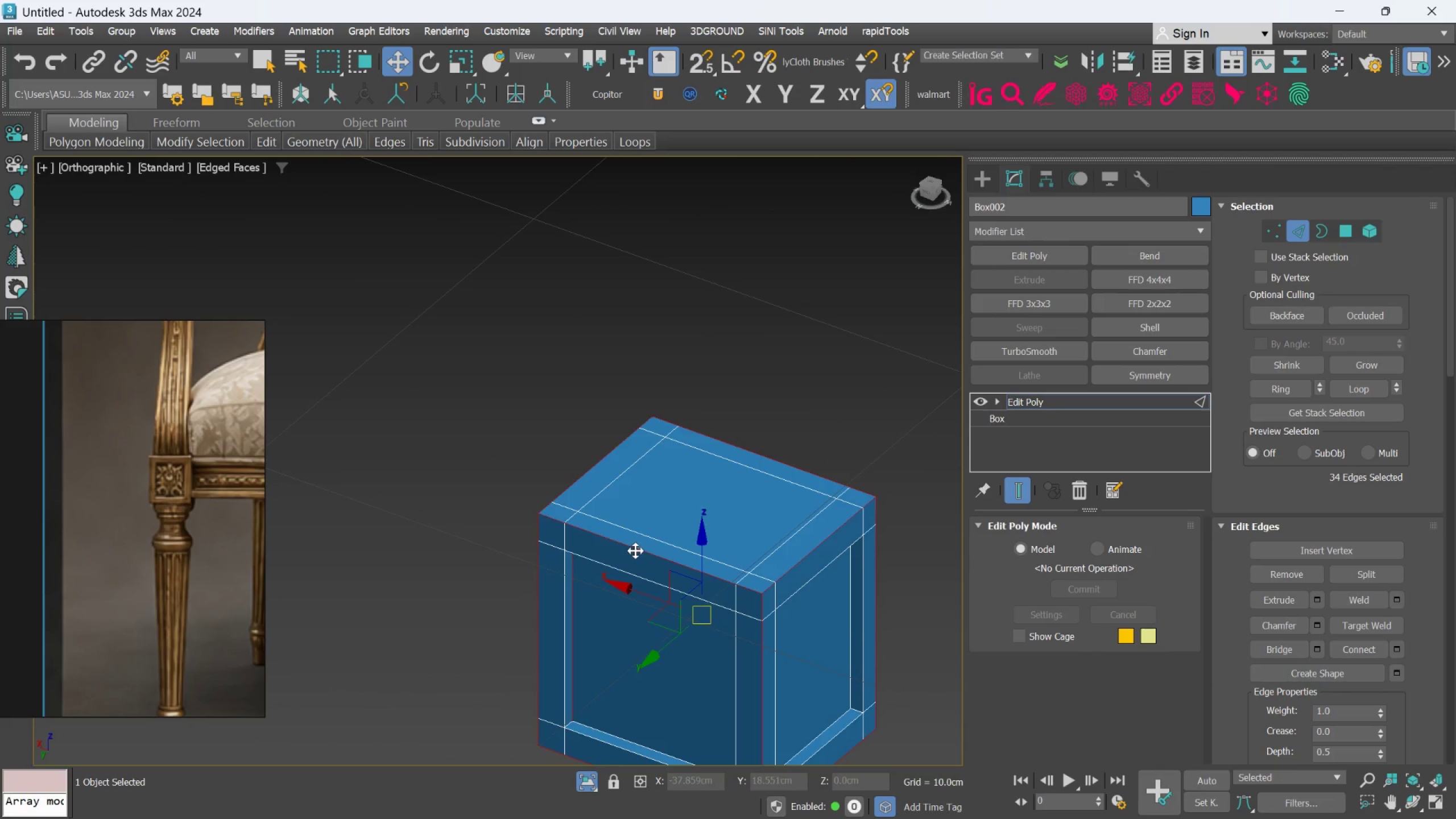 
hold_key(key=AltLeft, duration=1.42)
 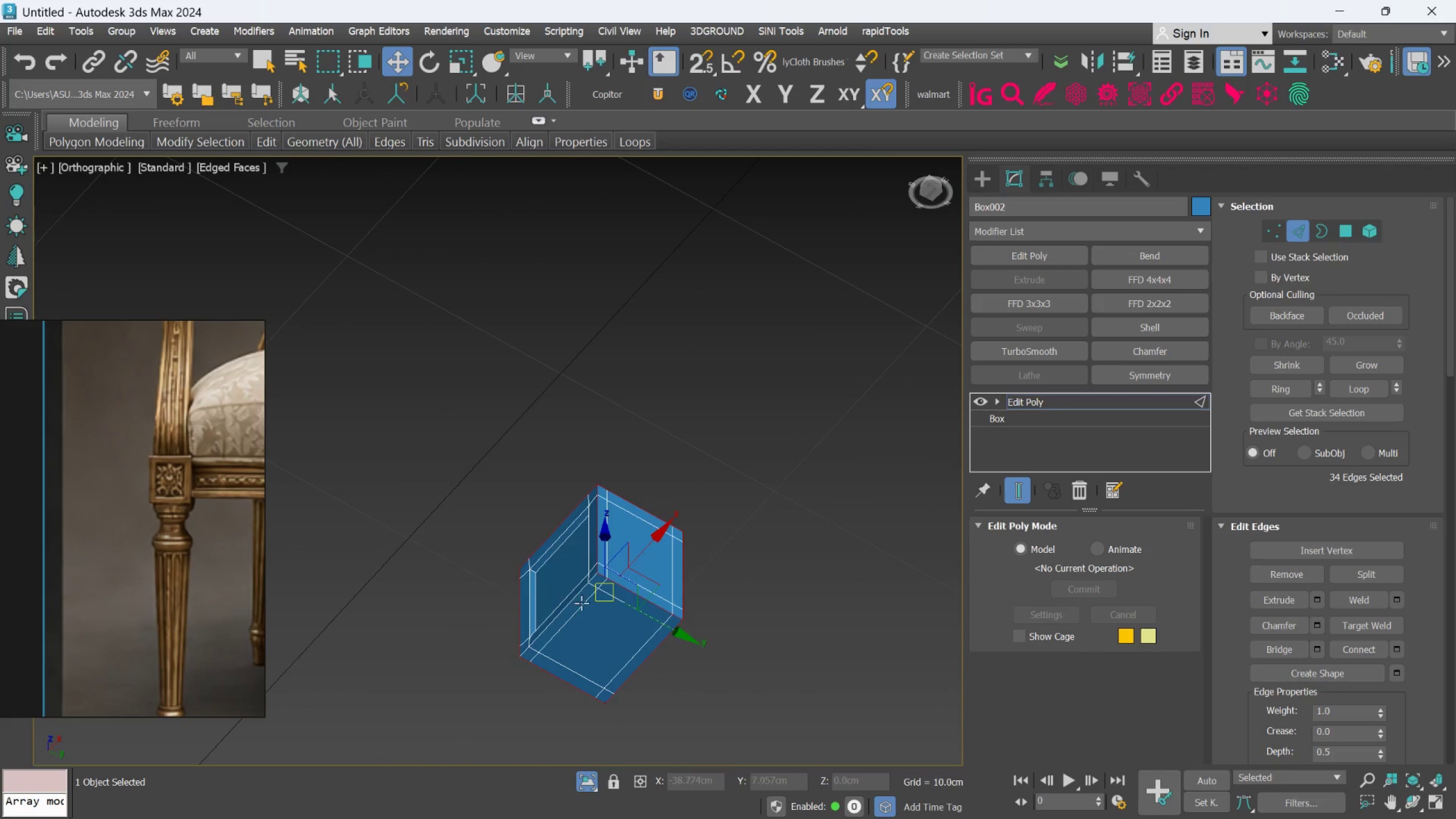 
scroll: coordinate [635, 551], scroll_direction: down, amount: 2.0
 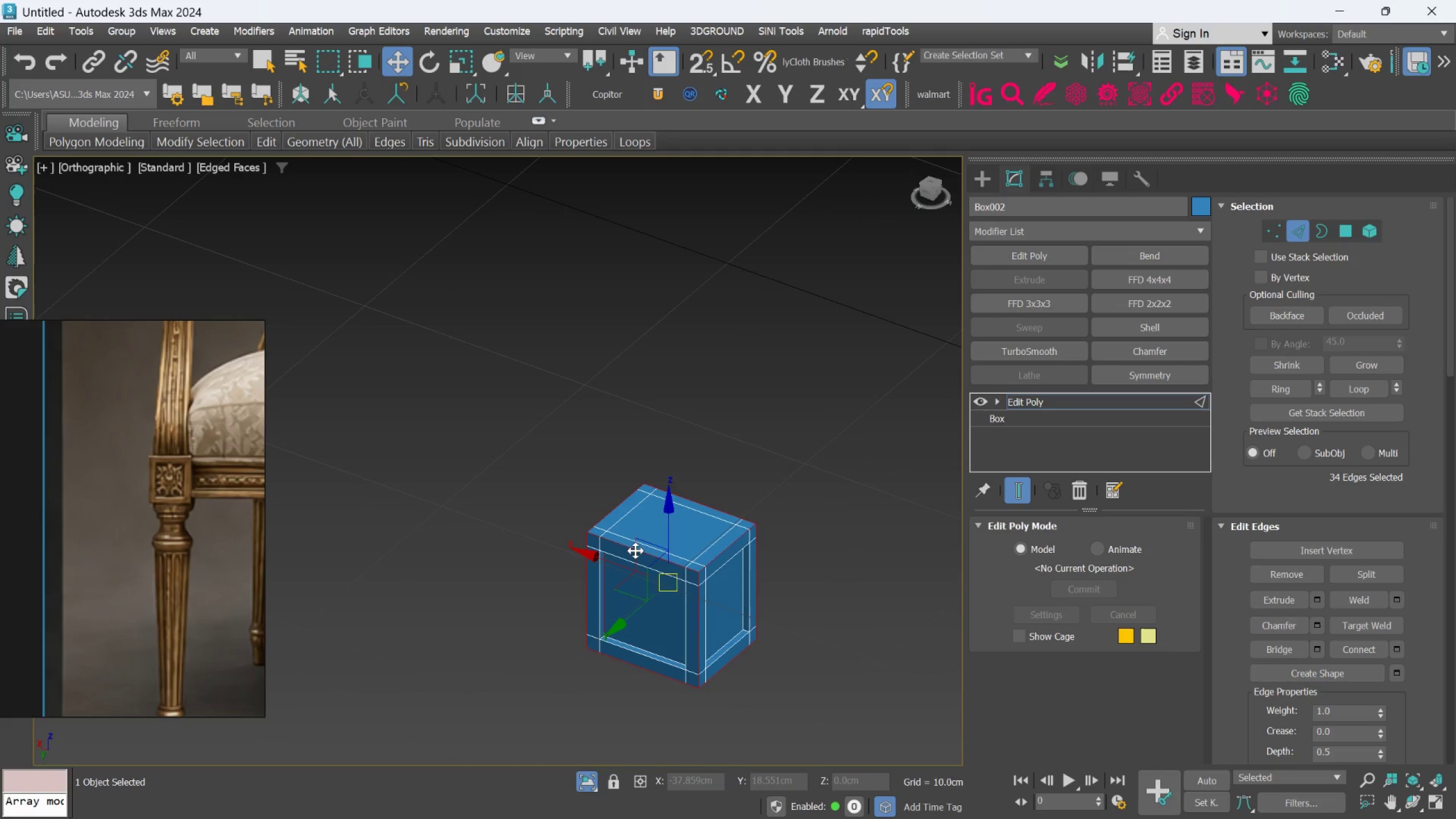 
hold_key(key=ControlLeft, duration=1.36)
 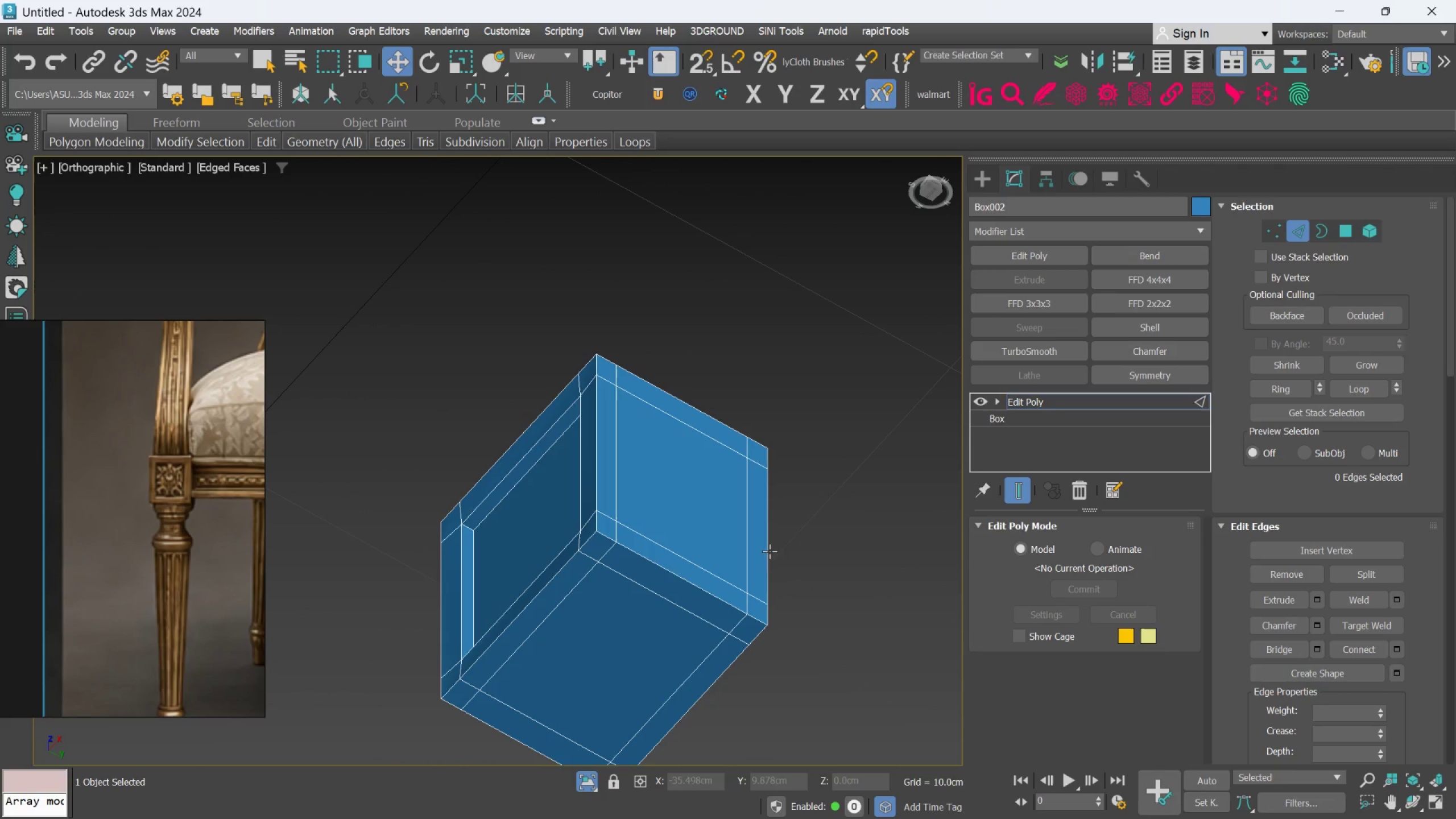 
scroll: coordinate [600, 615], scroll_direction: up, amount: 2.0
 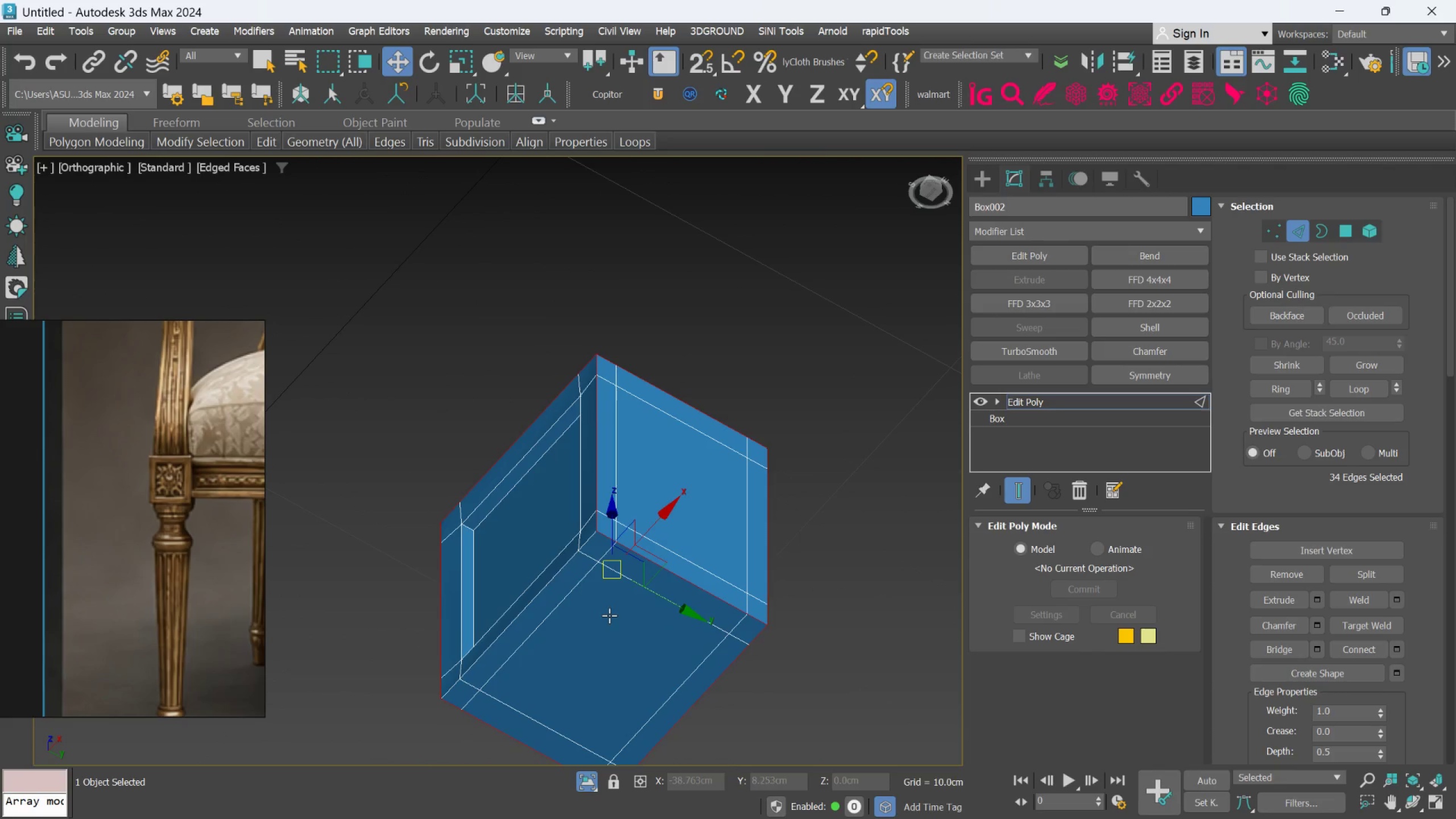 
left_click([558, 579])
 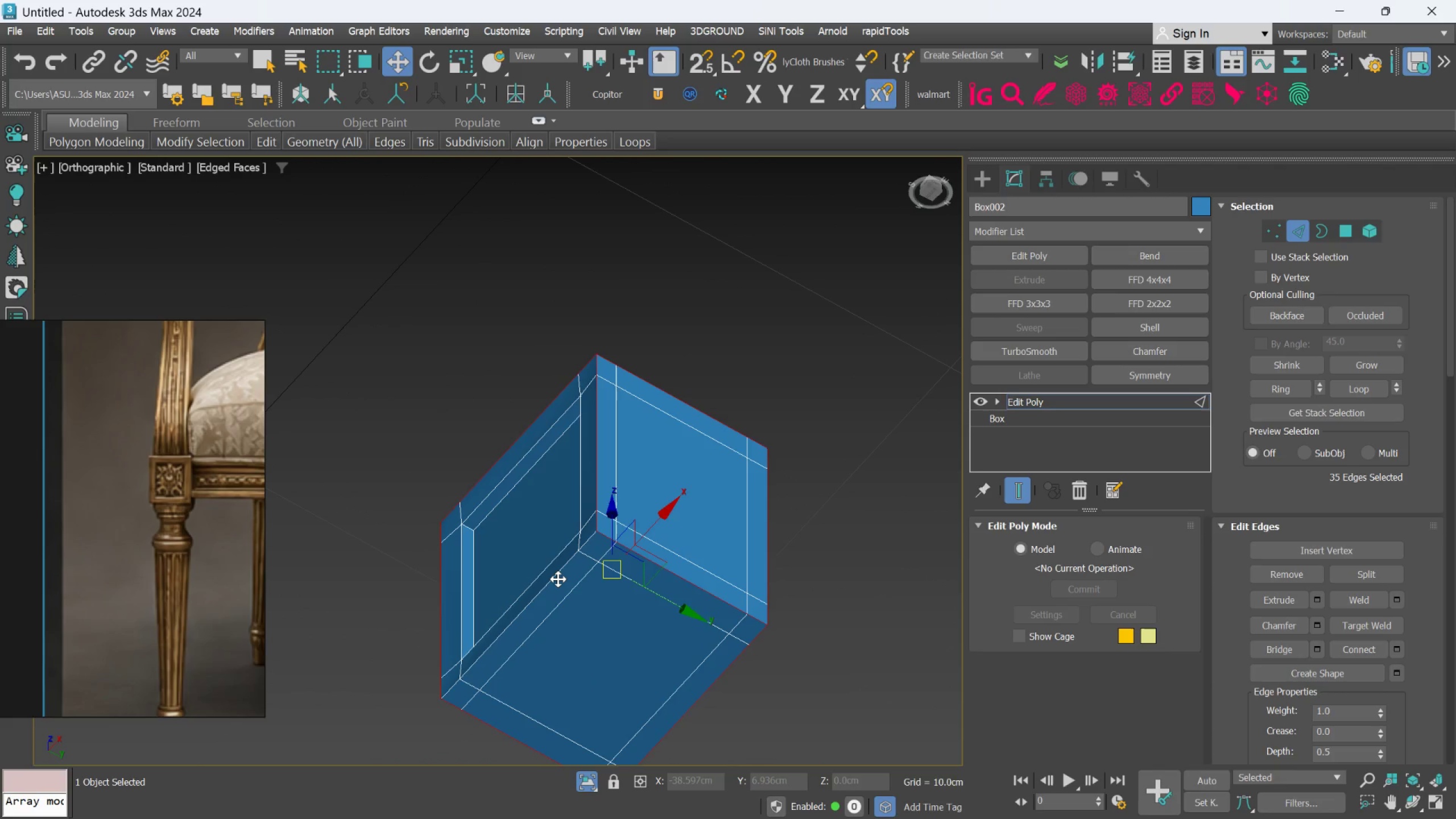 
double_click([558, 579])
 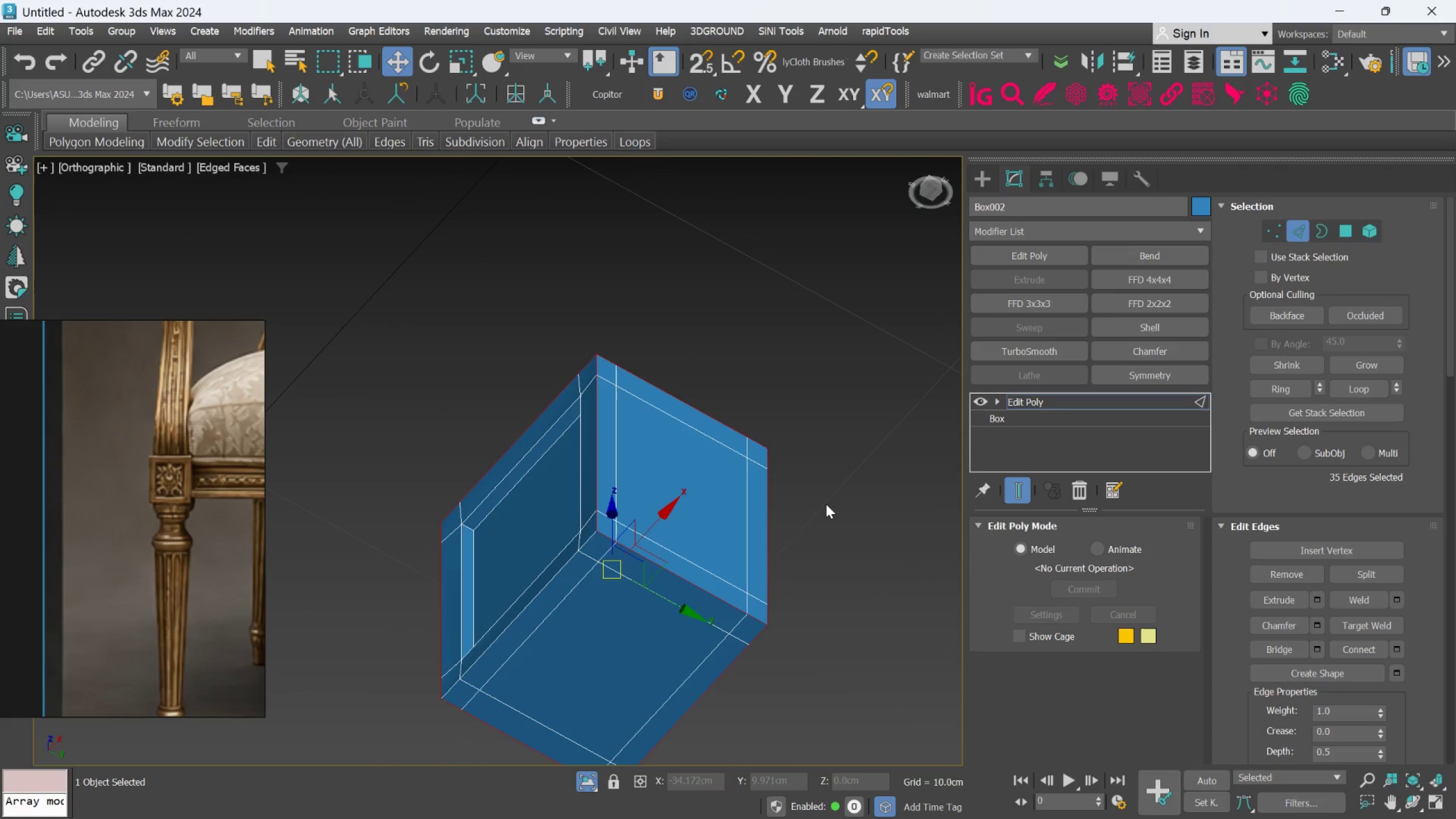 
left_click([828, 501])
 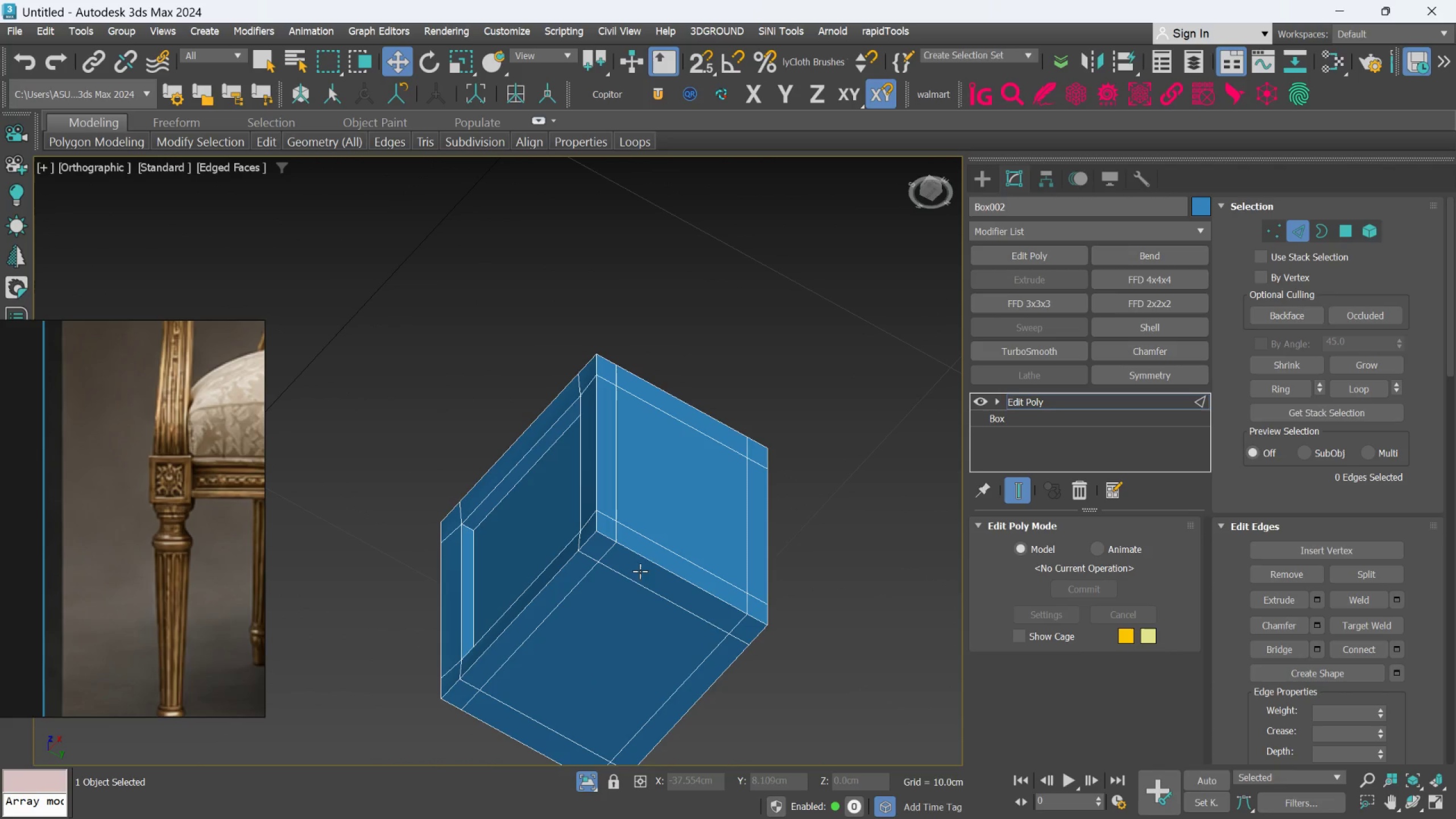 
scroll: coordinate [640, 559], scroll_direction: up, amount: 1.0
 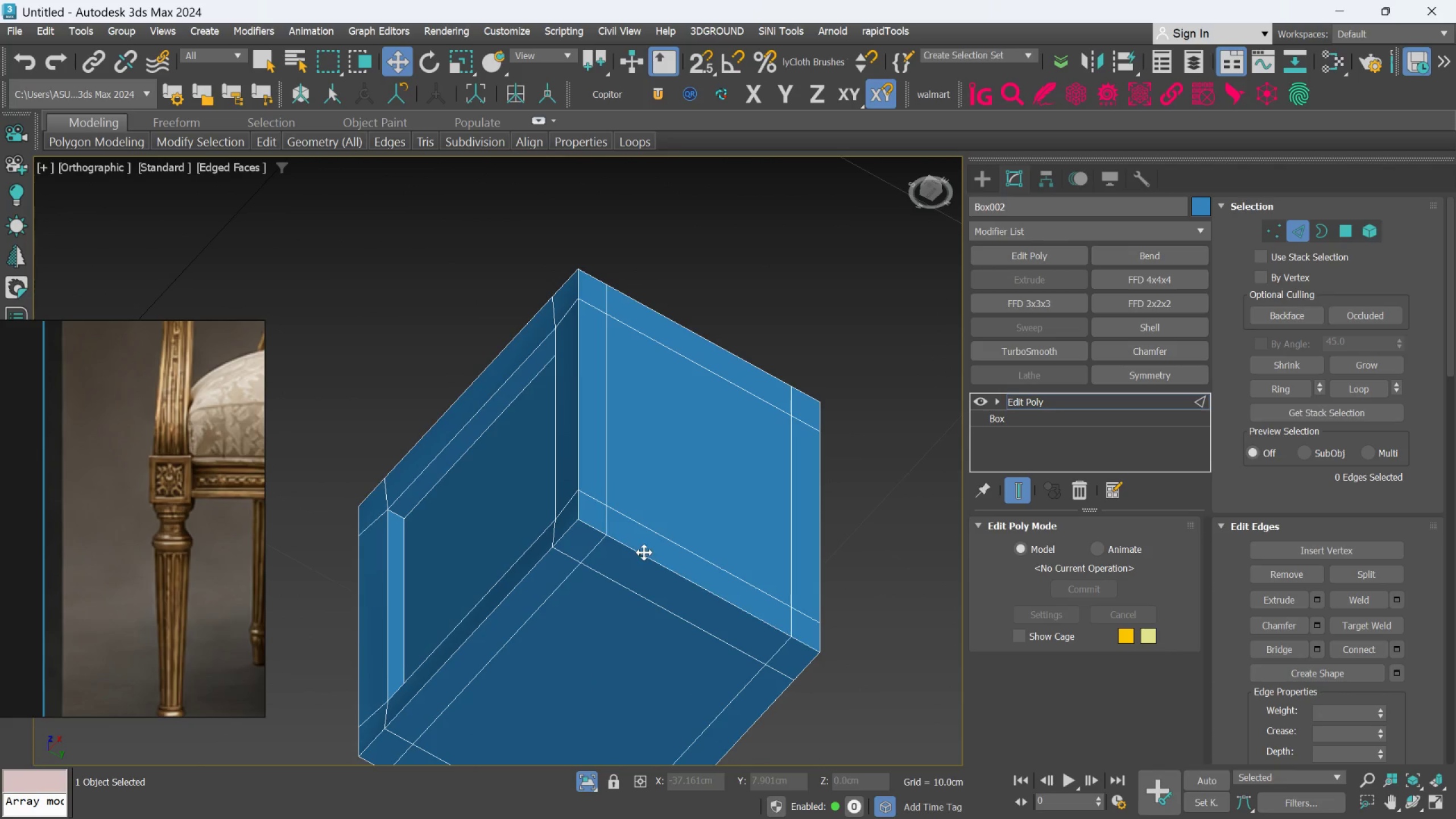 
double_click([644, 552])
 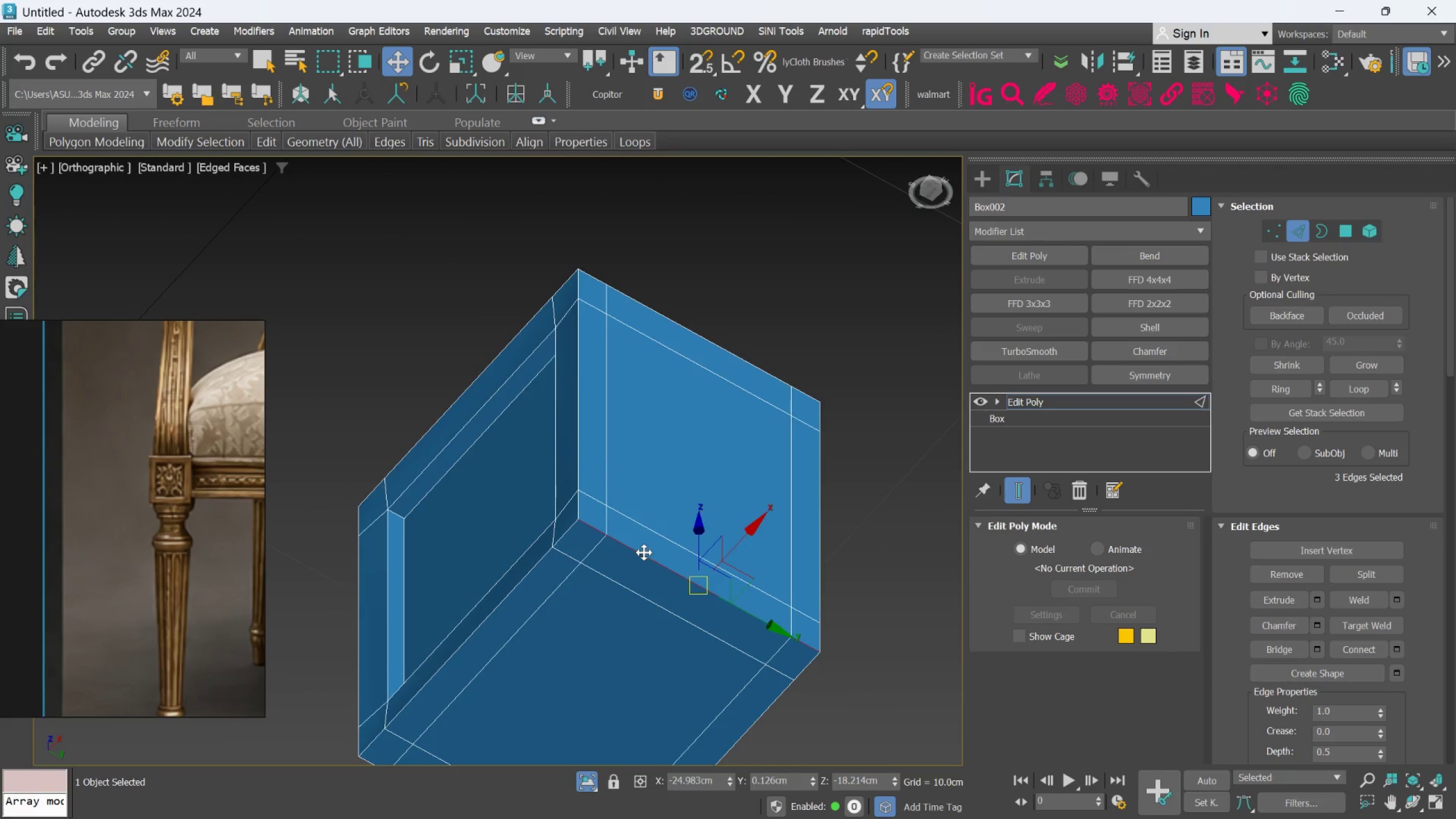 
hold_key(key=ControlLeft, duration=0.89)
left_click([581, 443])
 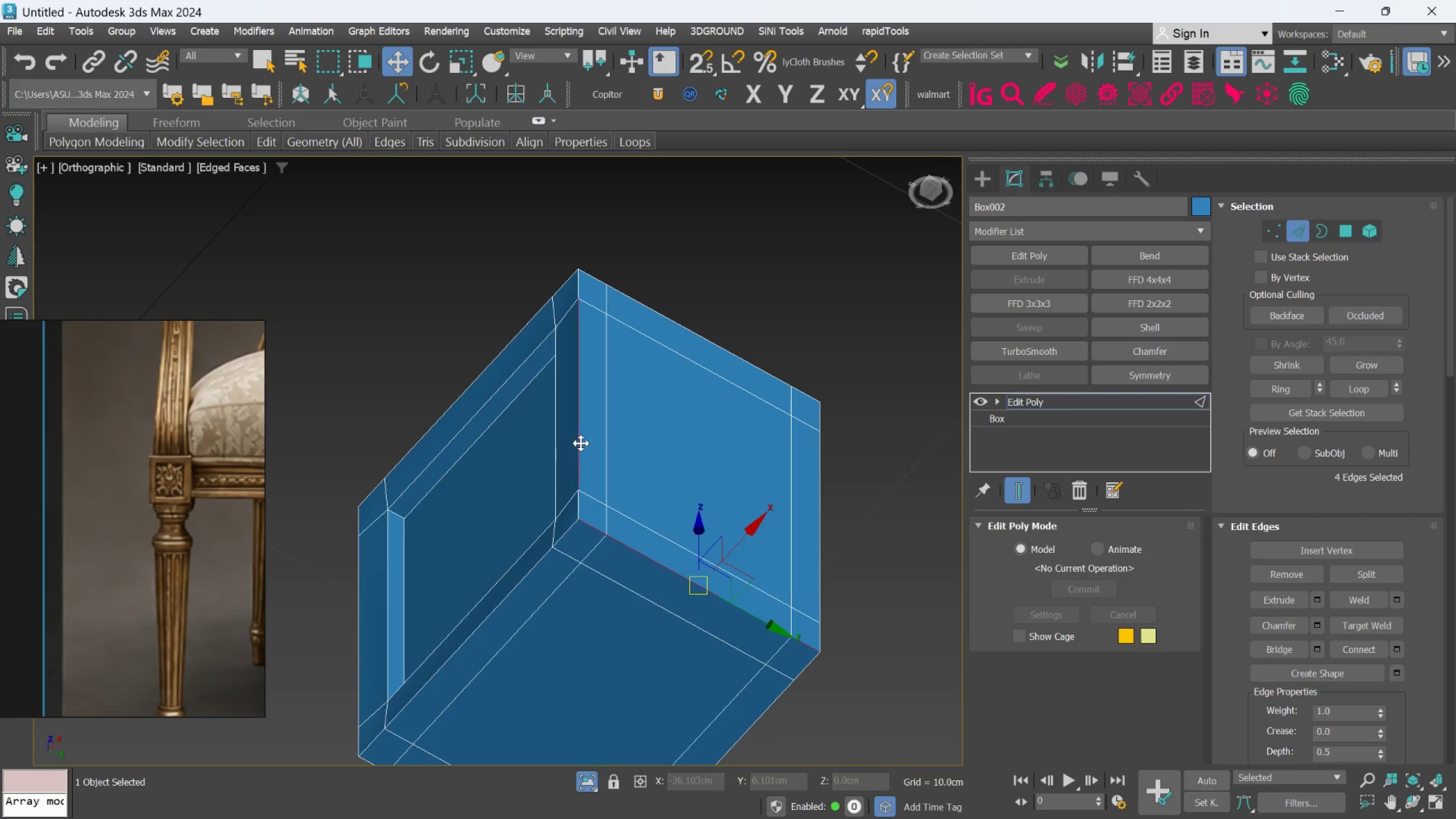 
double_click([581, 443])
 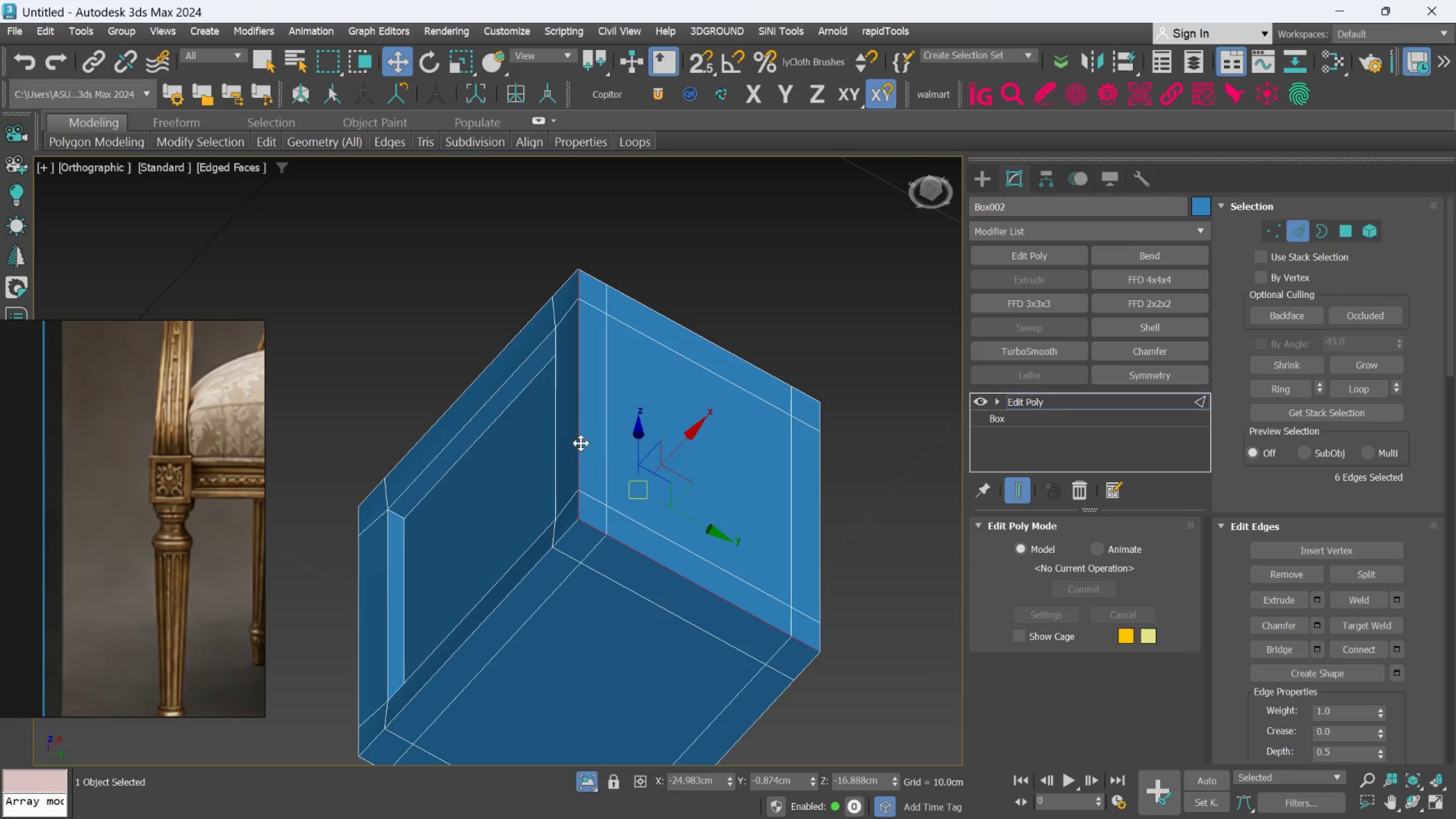 
hold_key(key=ControlLeft, duration=1.51)
 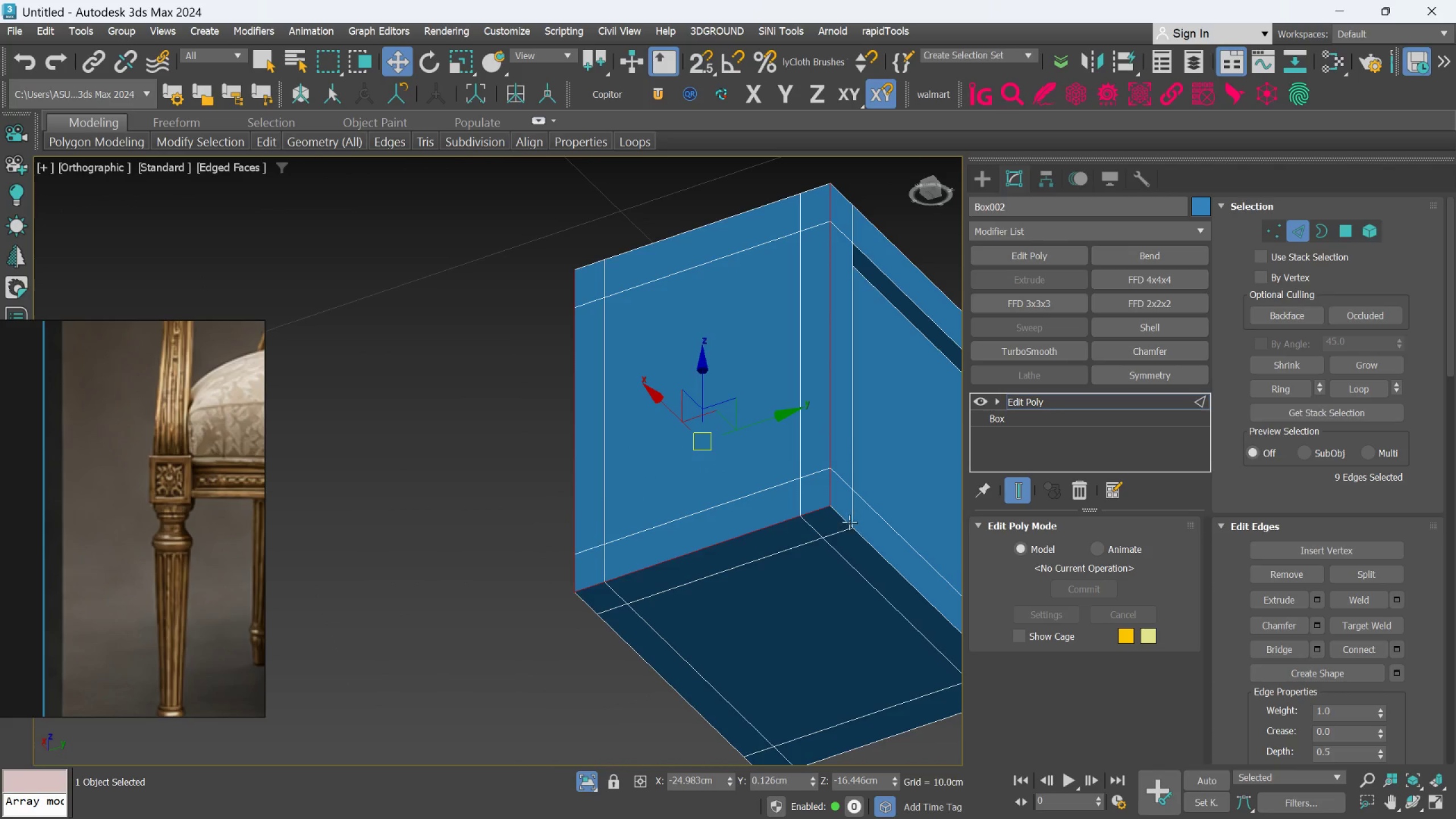 
hold_key(key=AltLeft, duration=0.52)
 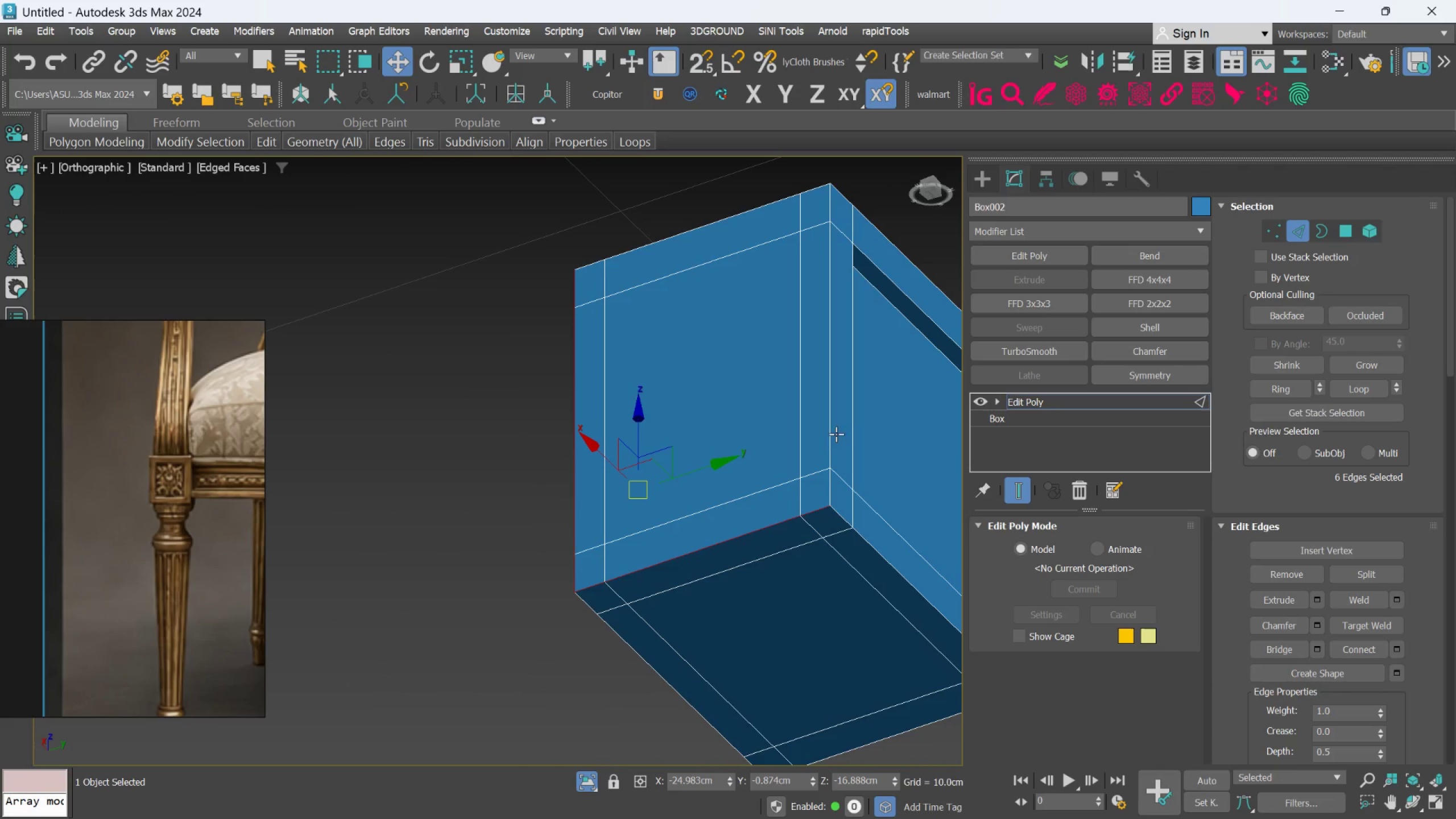 
hold_key(key=ControlLeft, duration=1.41)
left_click([832, 428])
 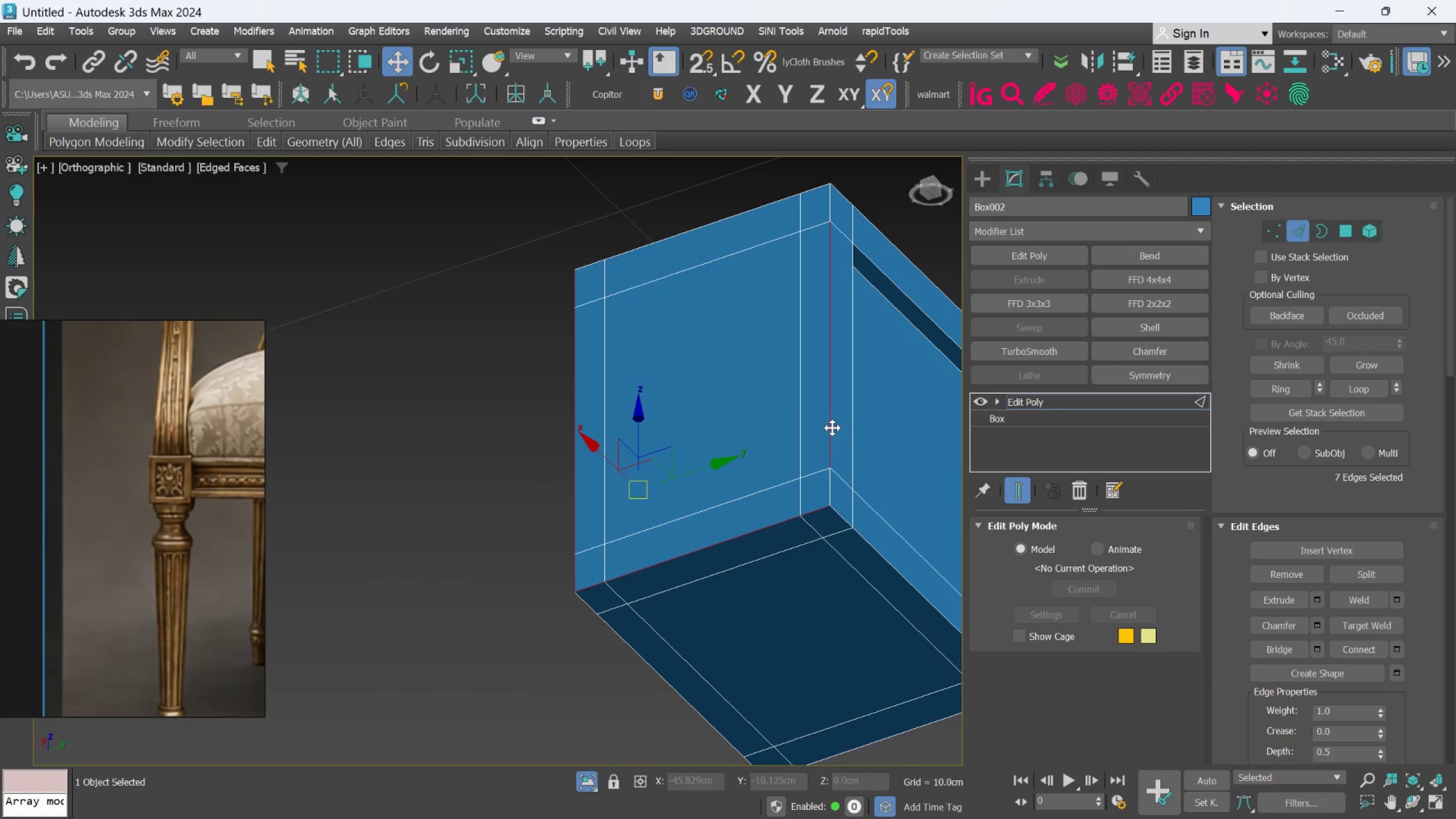 
double_click([832, 428])
 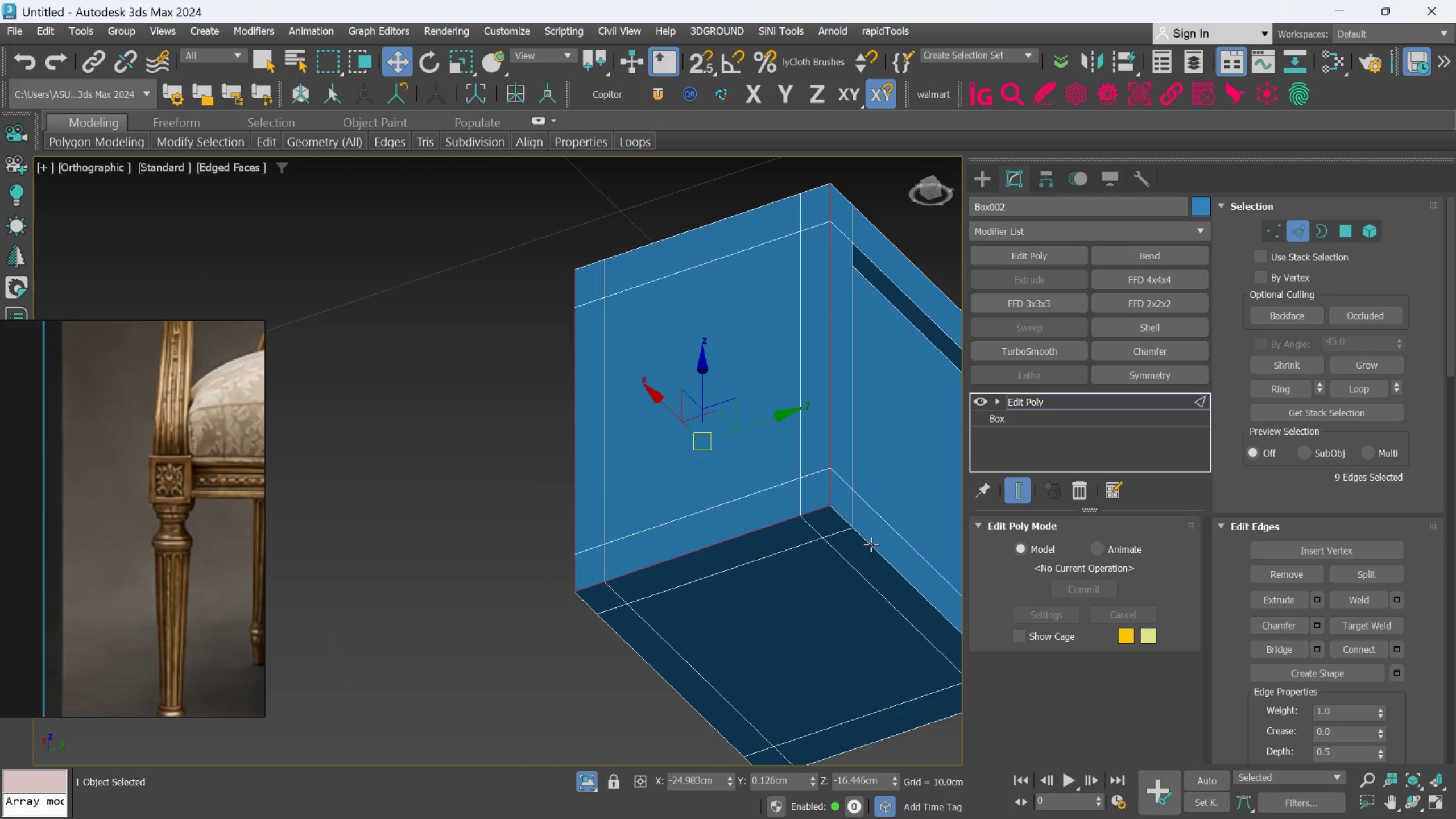 
double_click([871, 544])
 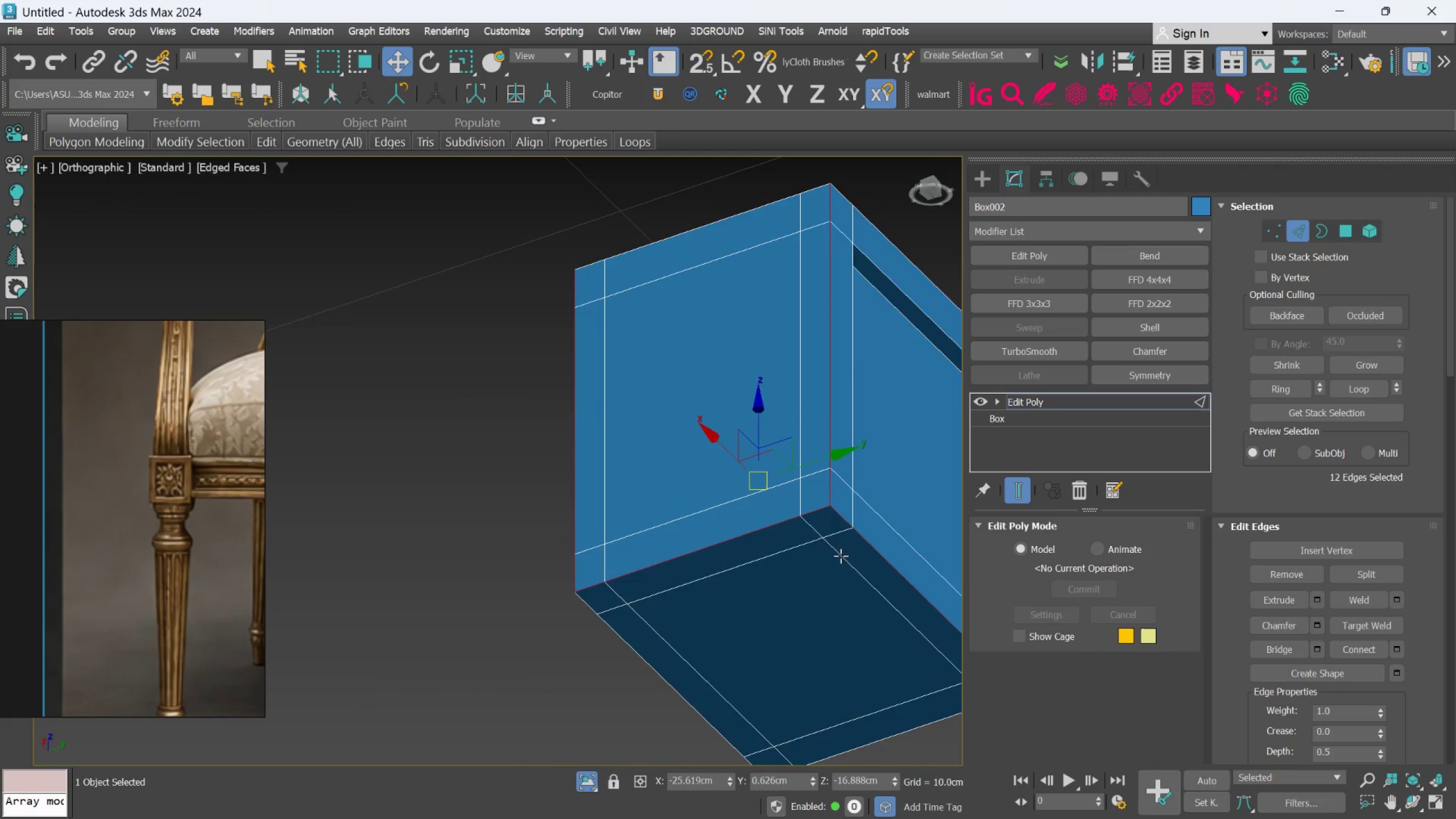 
hold_key(key=AltLeft, duration=0.62)
 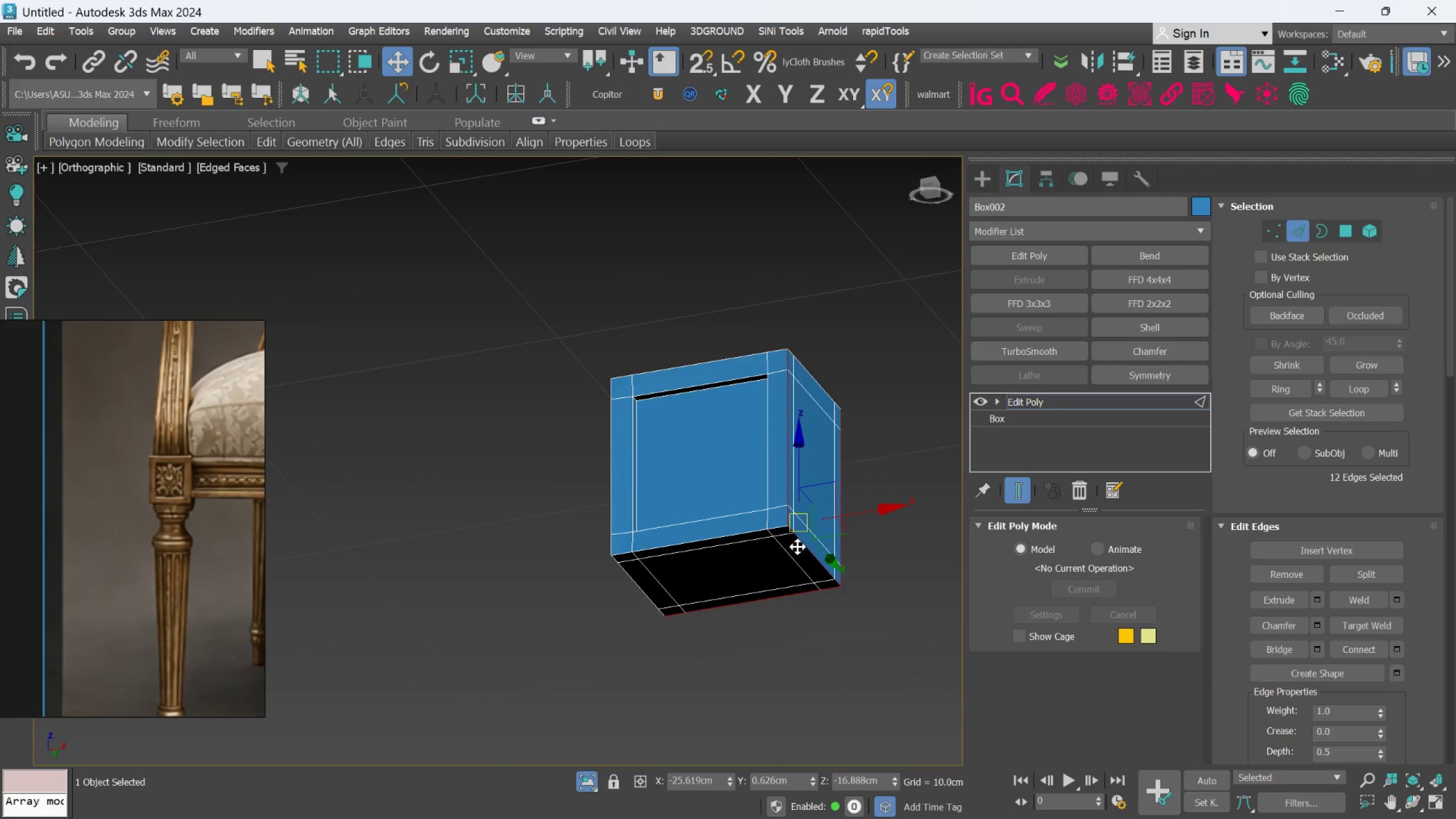 
scroll: coordinate [839, 567], scroll_direction: down, amount: 2.0
 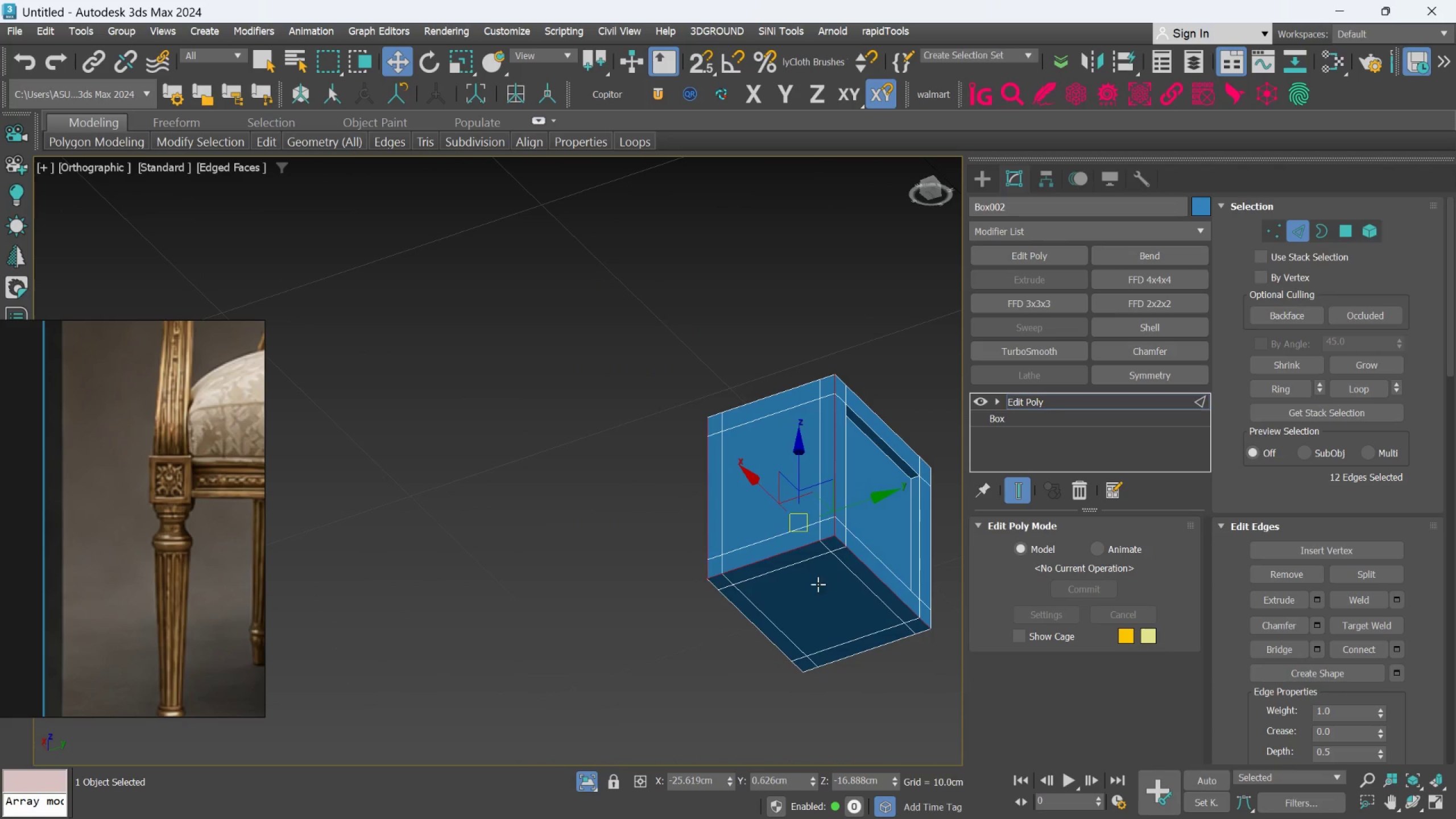 
hold_key(key=ControlLeft, duration=1.03)
 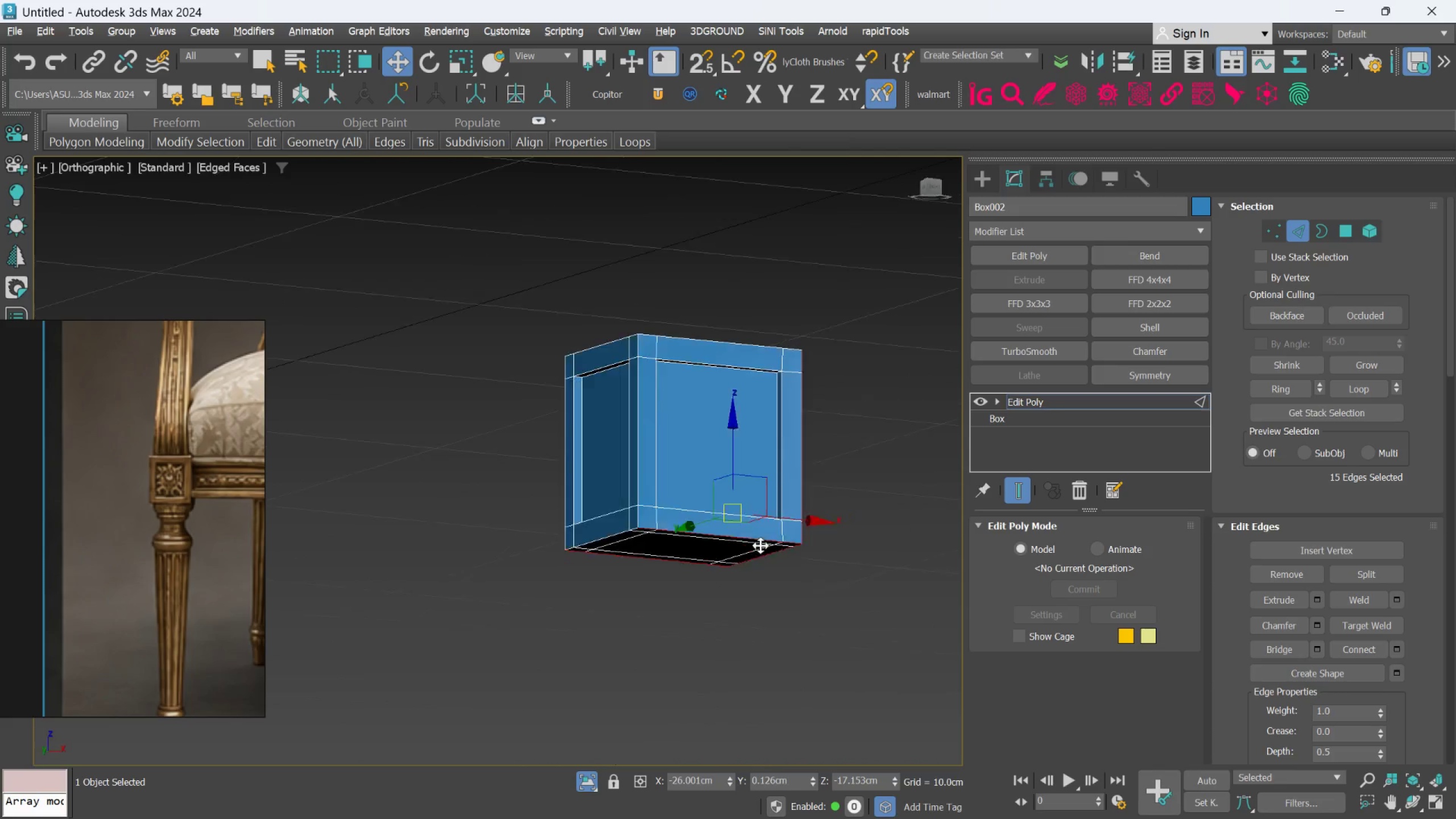 
scroll: coordinate [797, 546], scroll_direction: up, amount: 2.0
 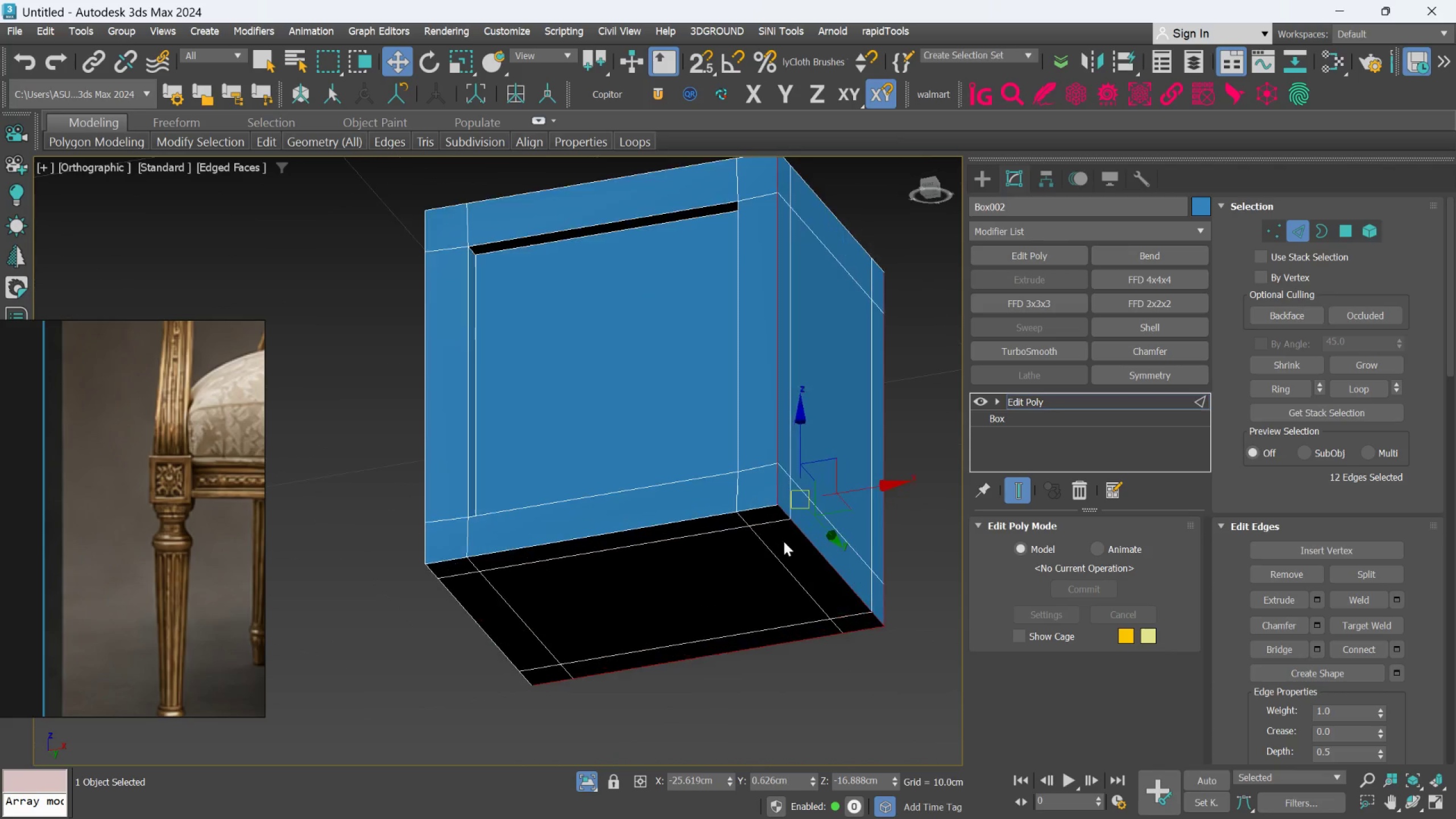 
left_click([726, 510])
 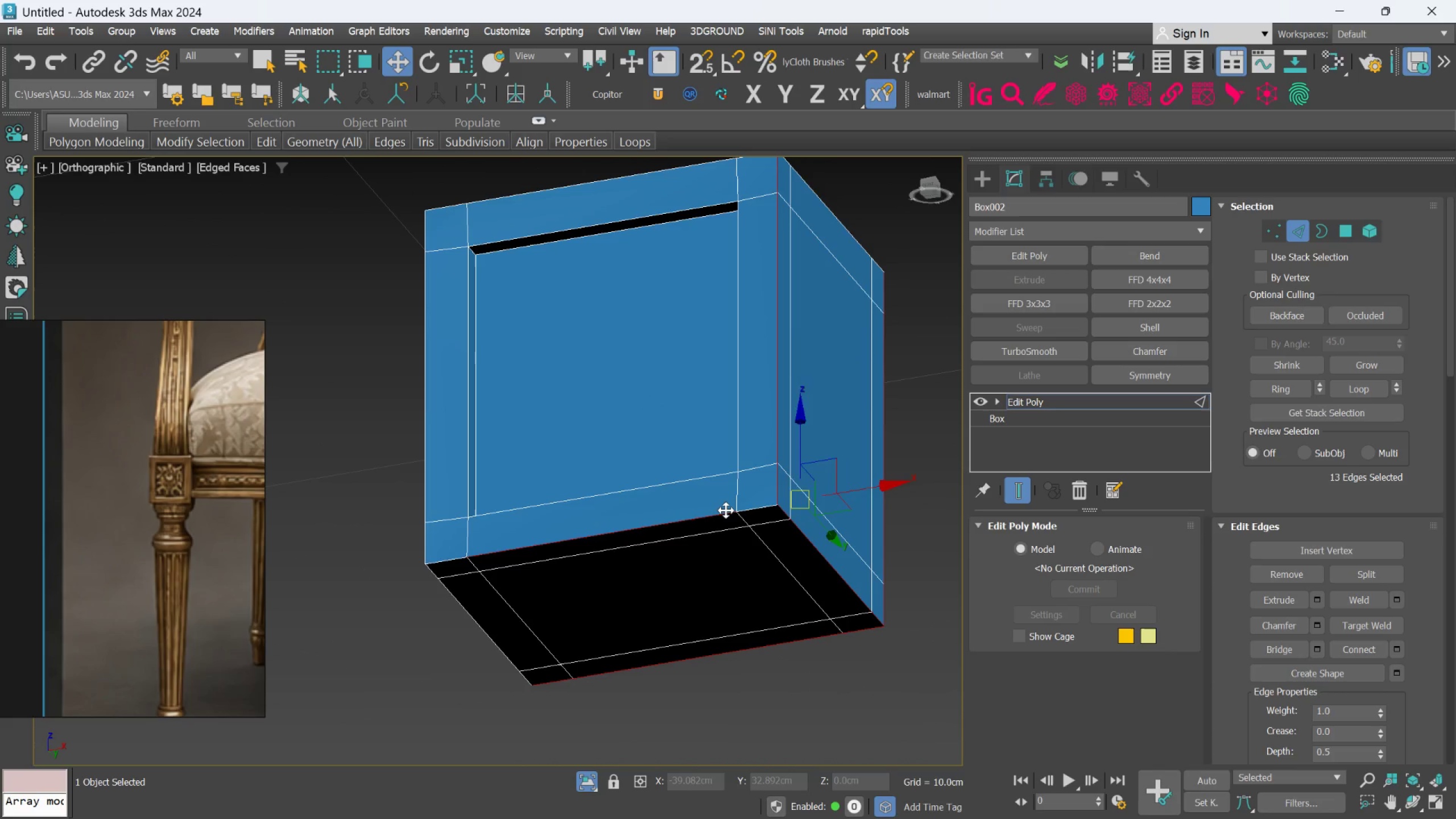 
double_click([726, 510])
 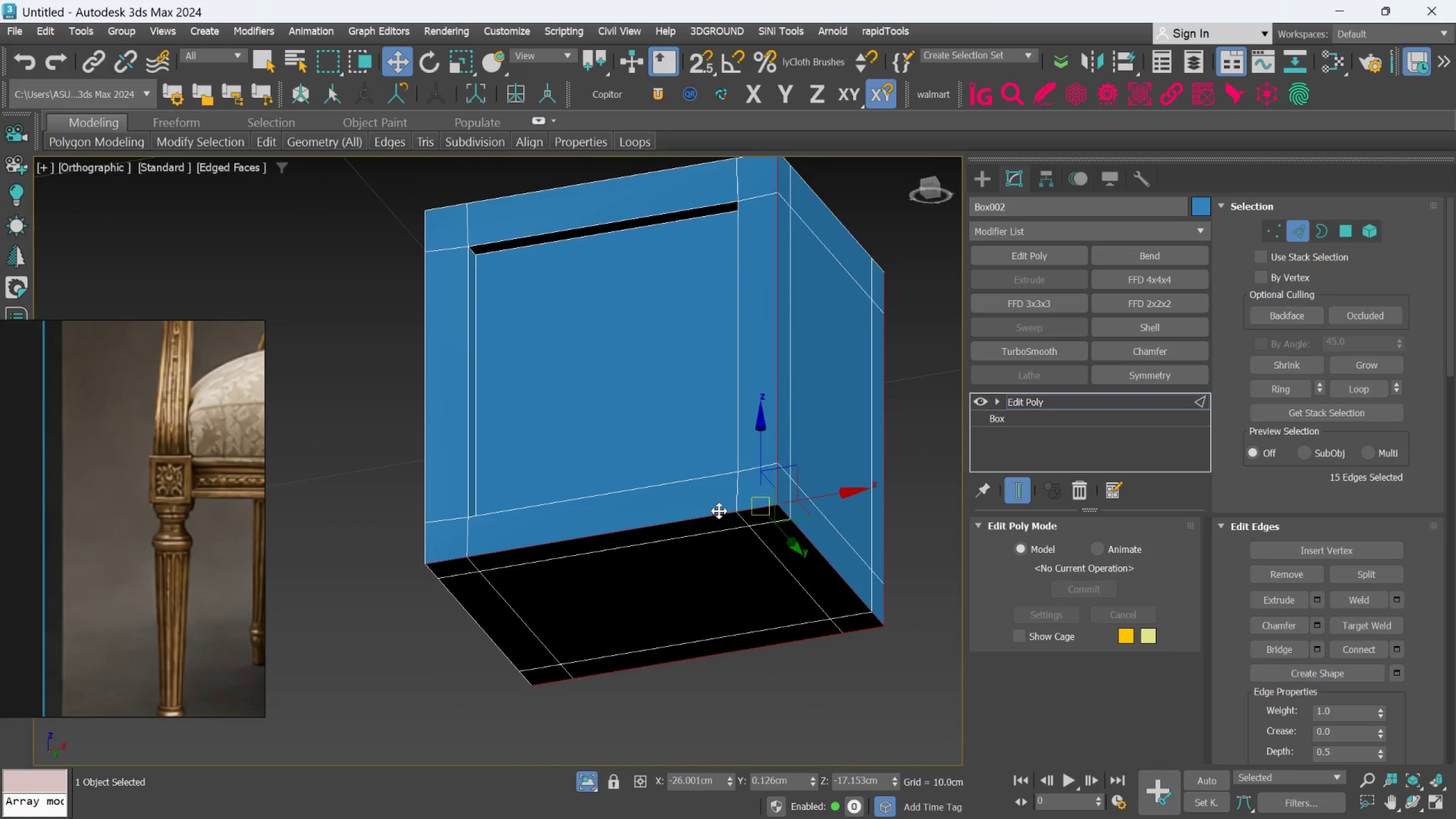 
hold_key(key=AltLeft, duration=0.53)
 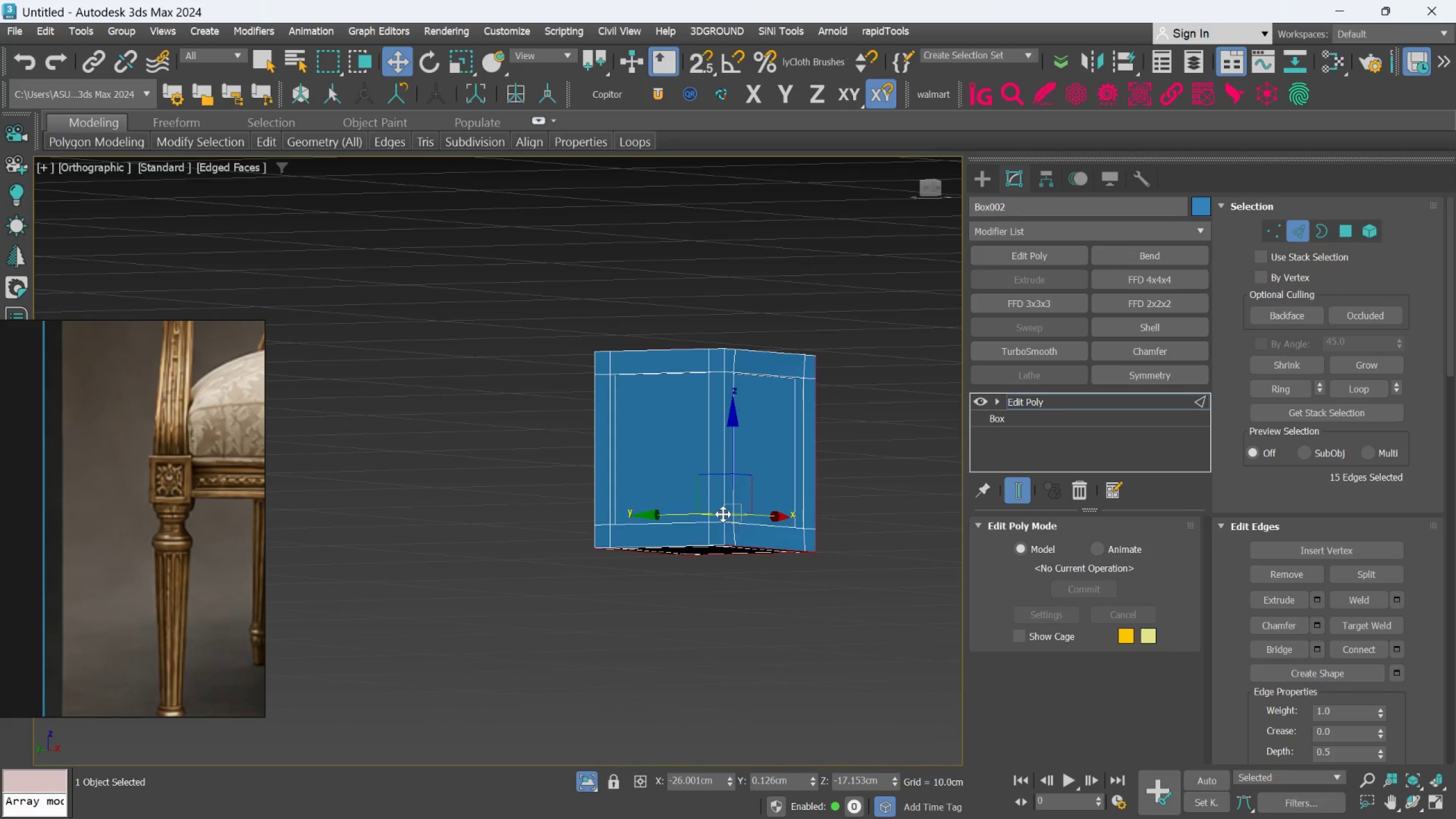 
scroll: coordinate [705, 519], scroll_direction: down, amount: 2.0
 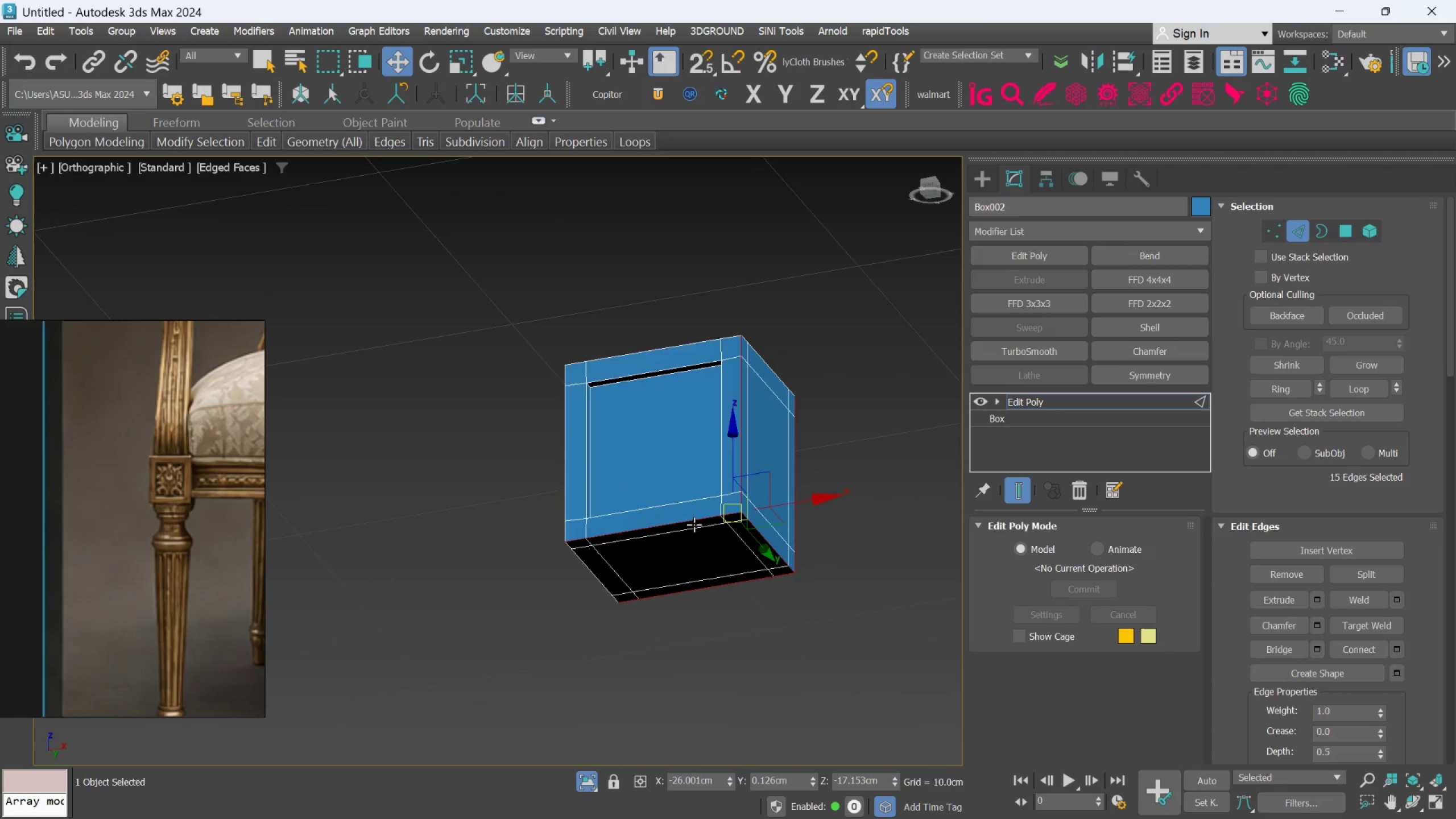 
hold_key(key=ControlLeft, duration=0.86)
 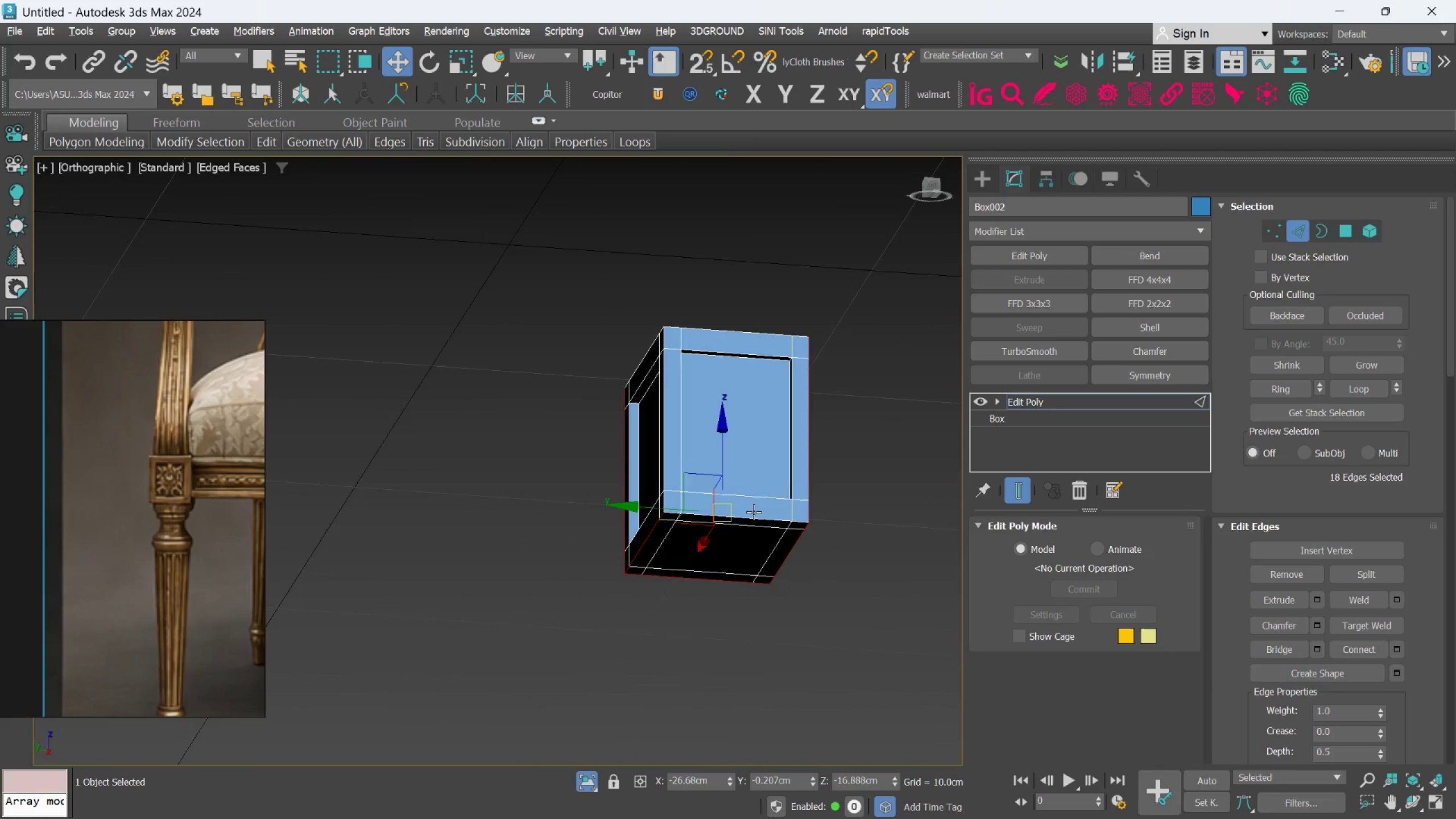 
scroll: coordinate [729, 506], scroll_direction: up, amount: 2.0
 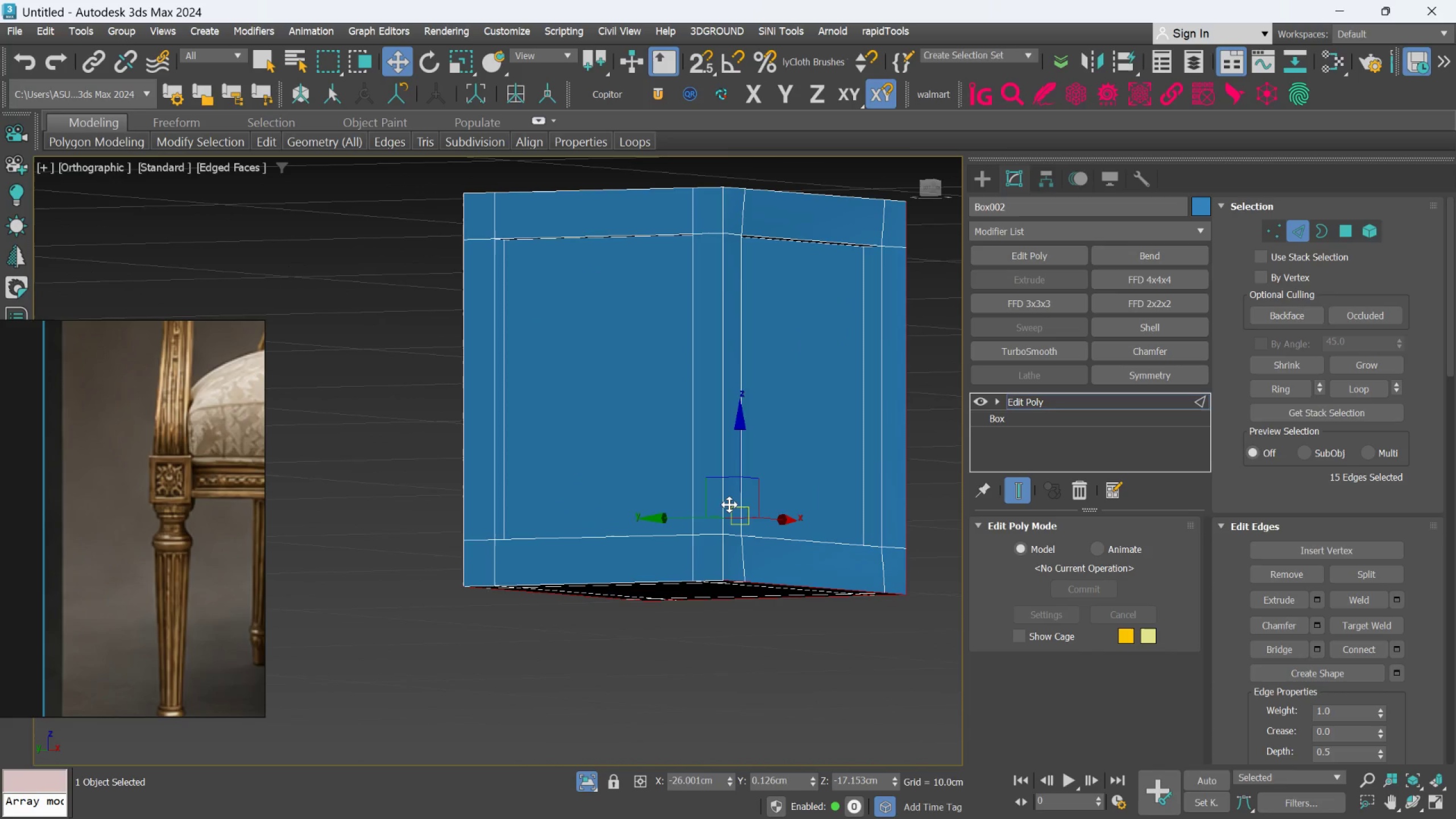 
left_click([724, 490])
 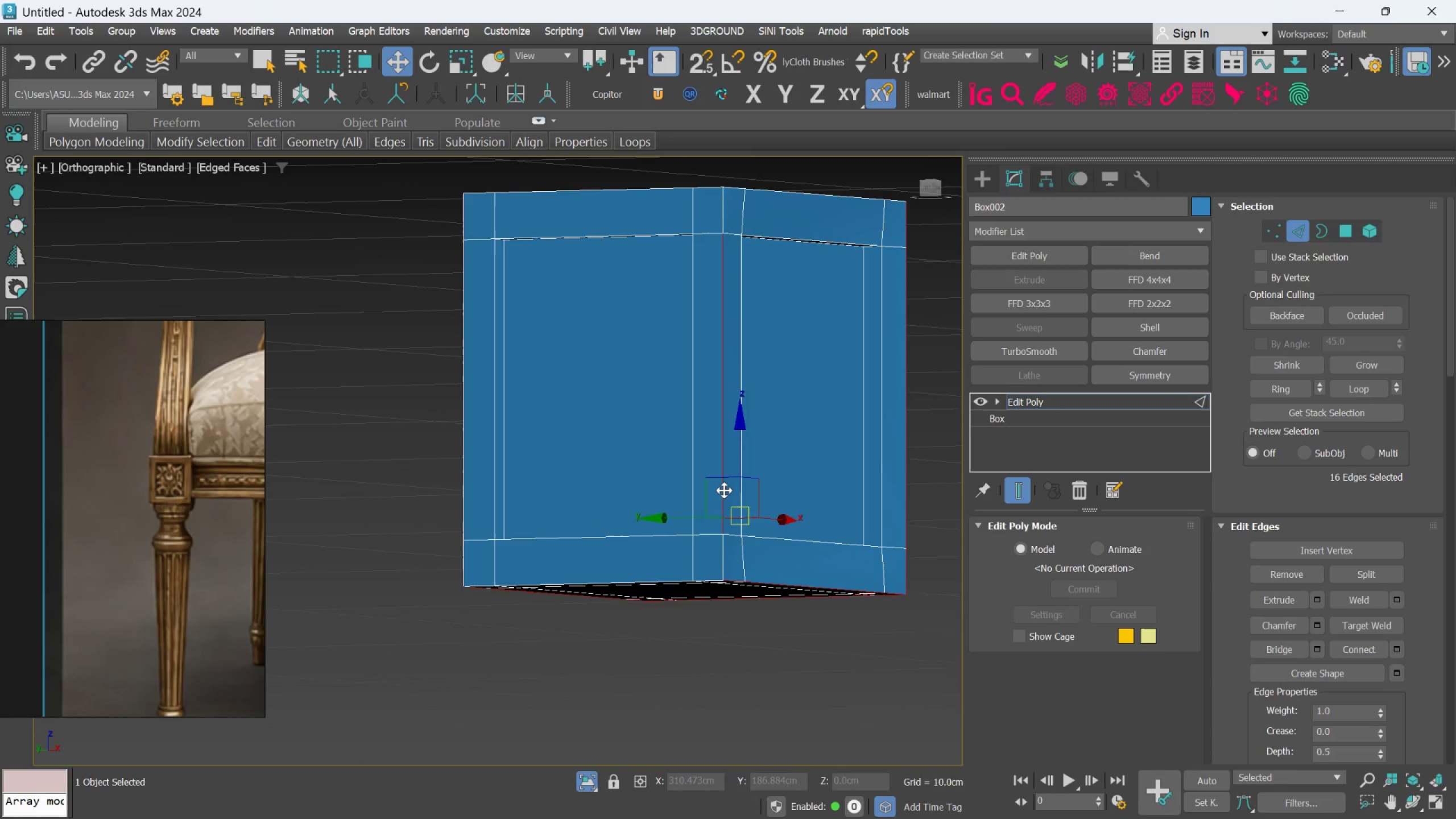 
double_click([724, 490])
 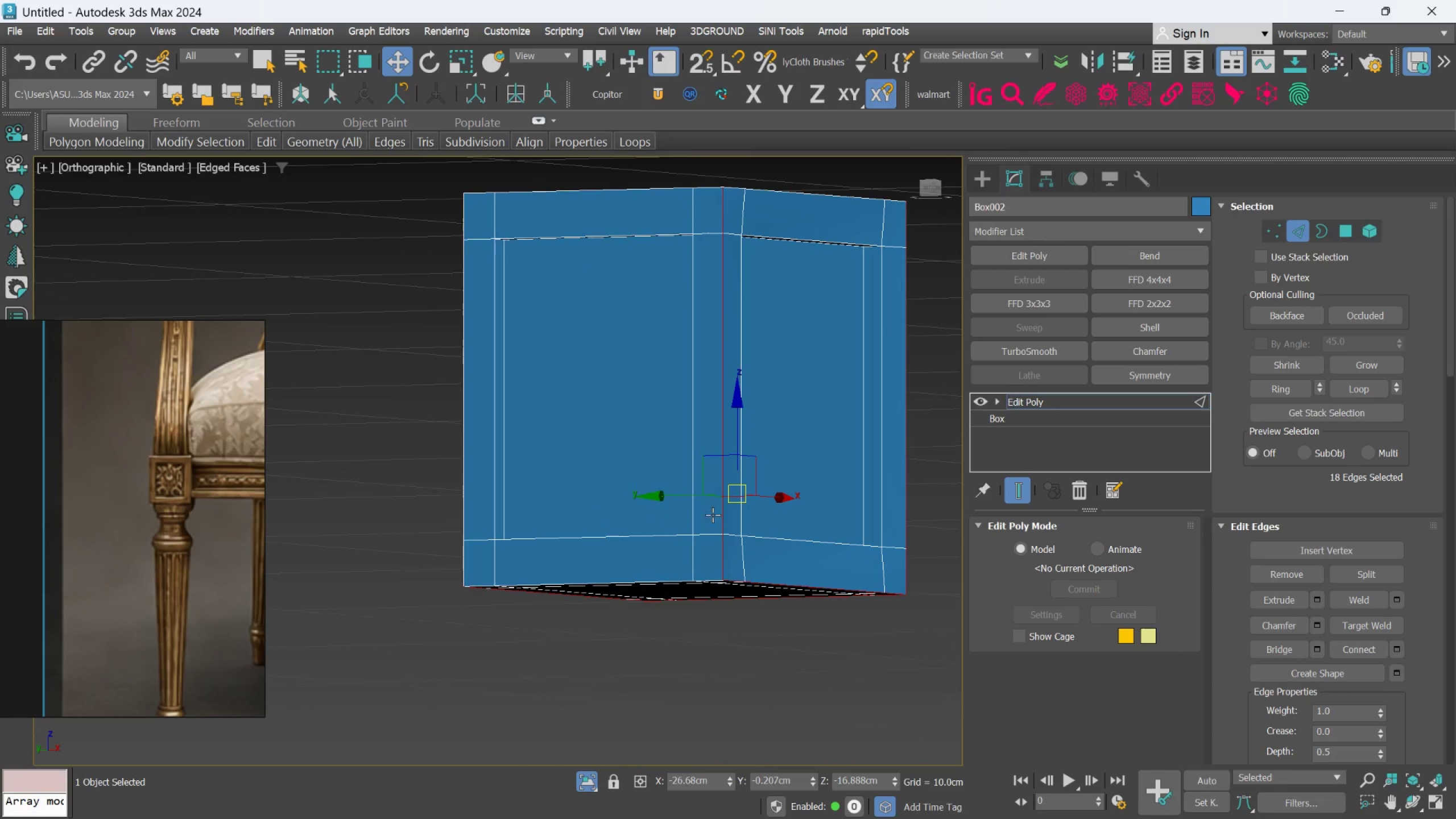 
hold_key(key=AltLeft, duration=0.52)
 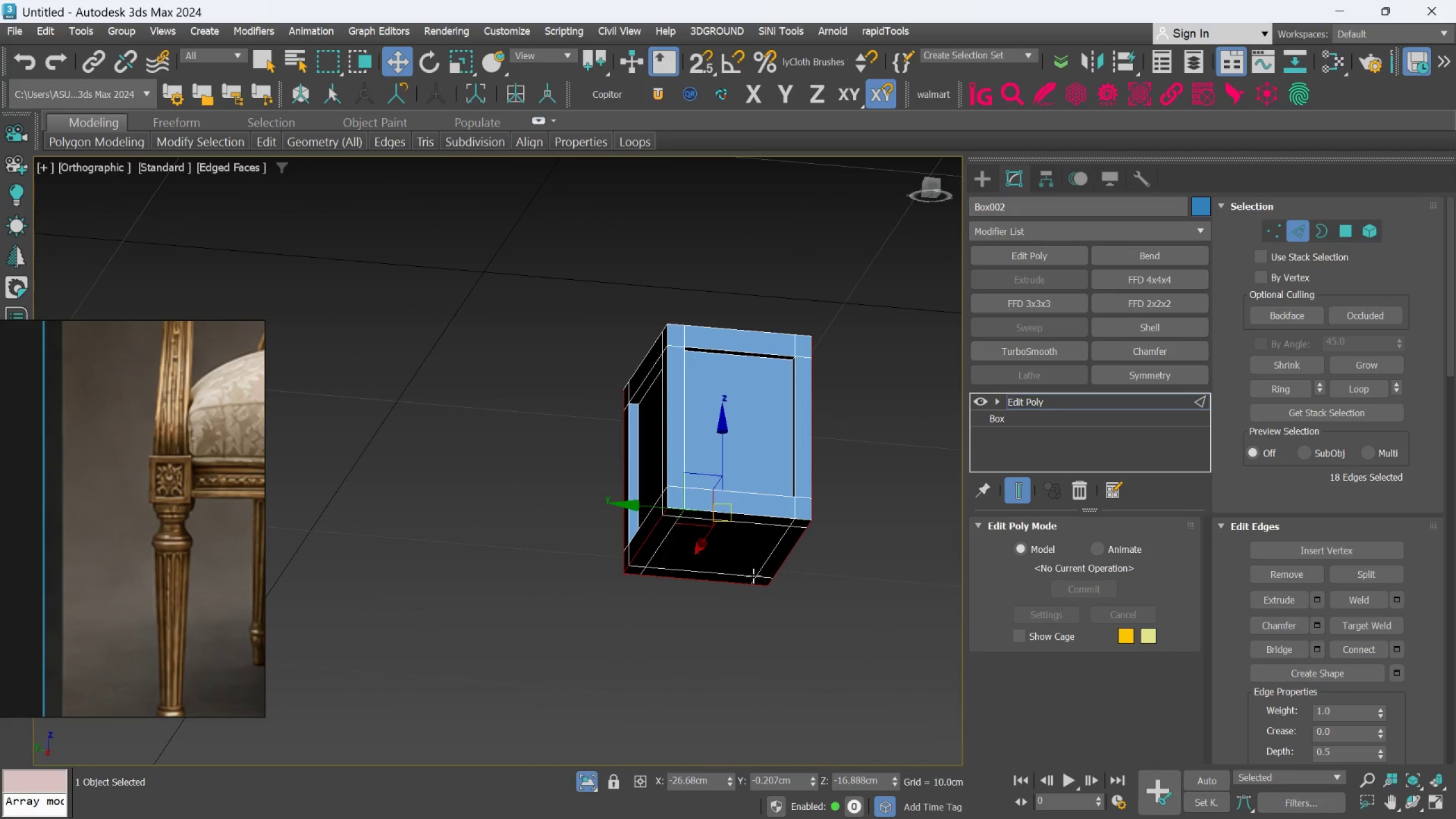 
scroll: coordinate [706, 532], scroll_direction: down, amount: 2.0
 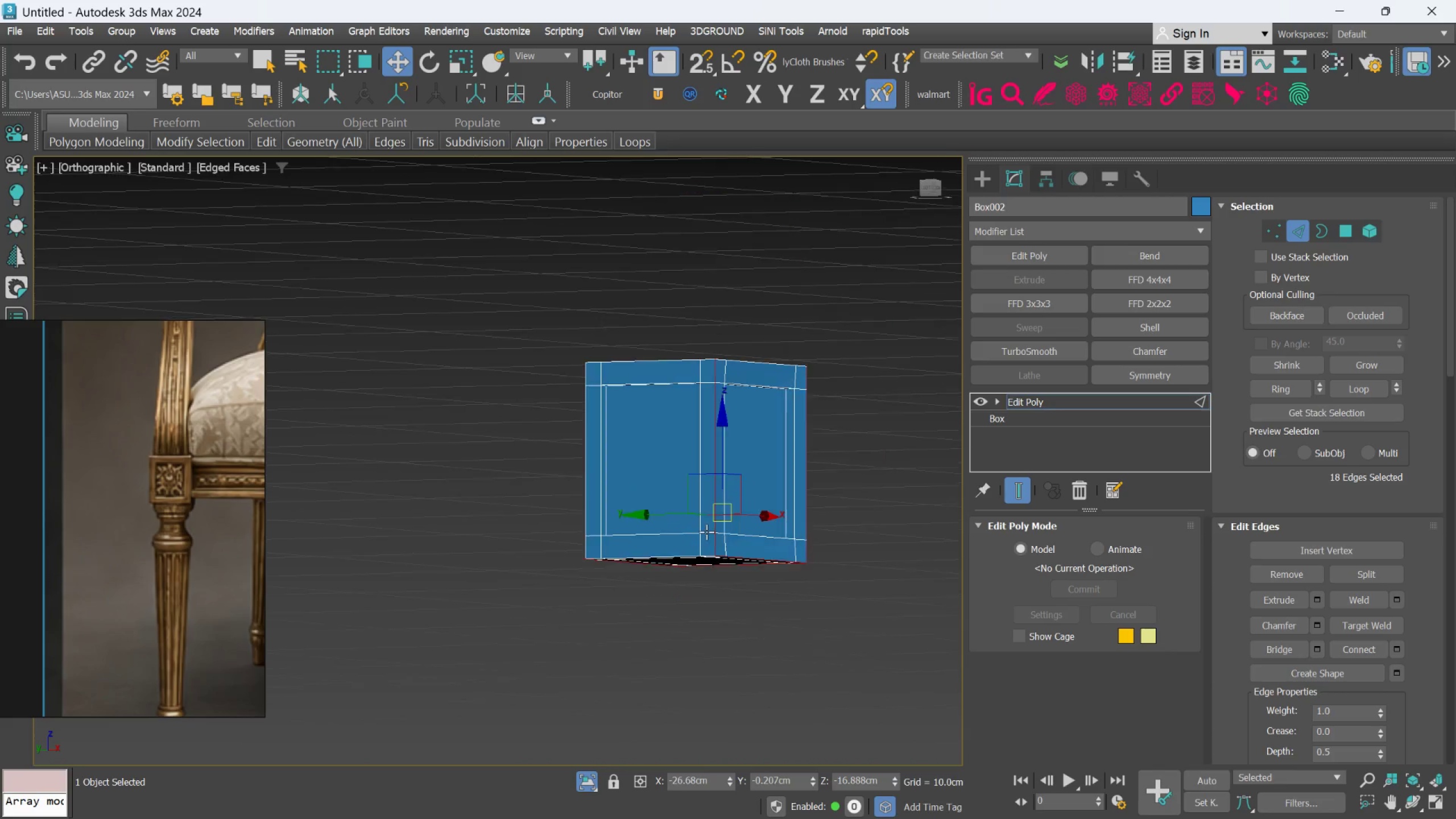 
scroll: coordinate [756, 576], scroll_direction: up, amount: 1.0
 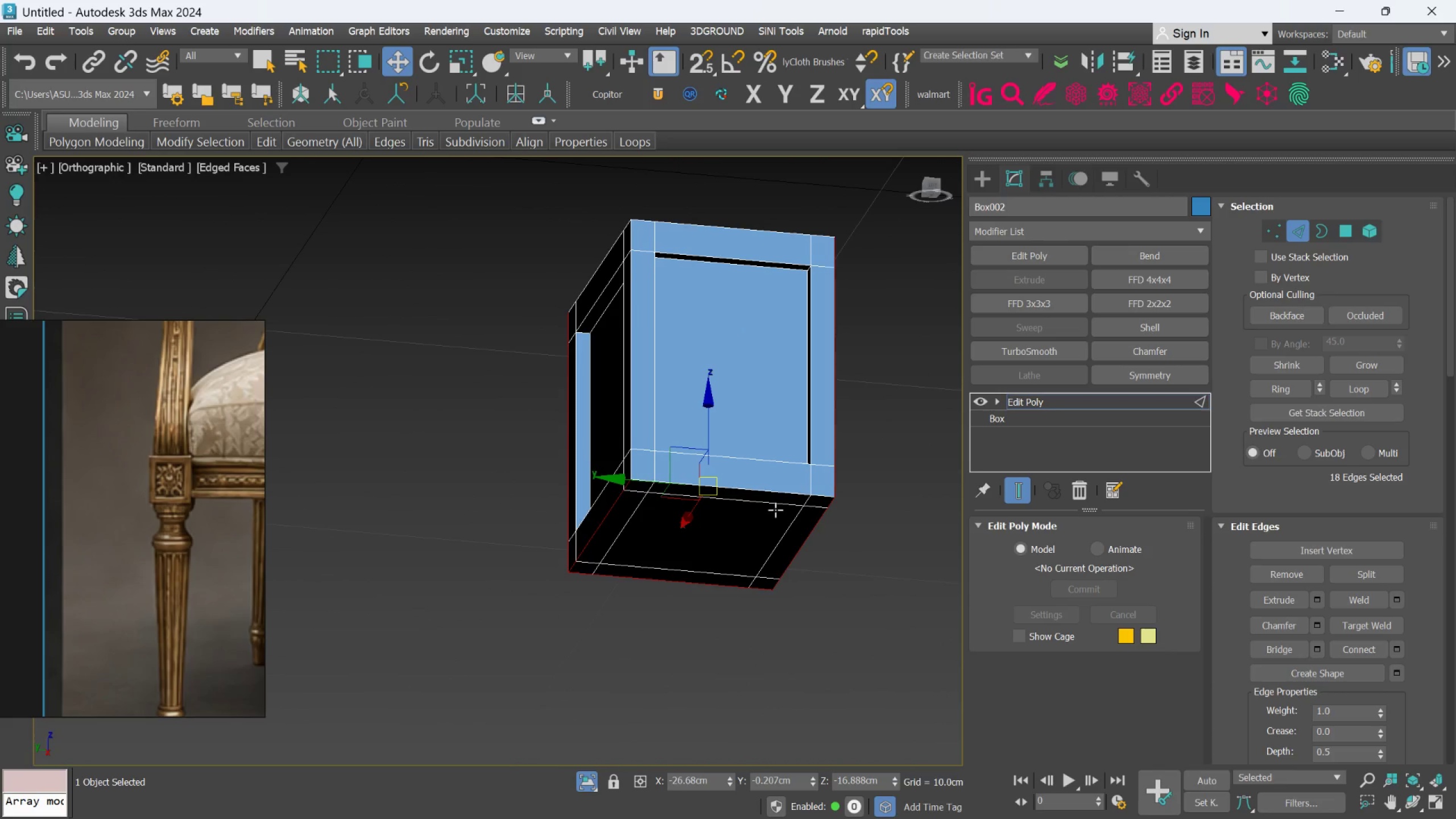 
hold_key(key=ControlLeft, duration=0.86)
left_click([779, 491])
 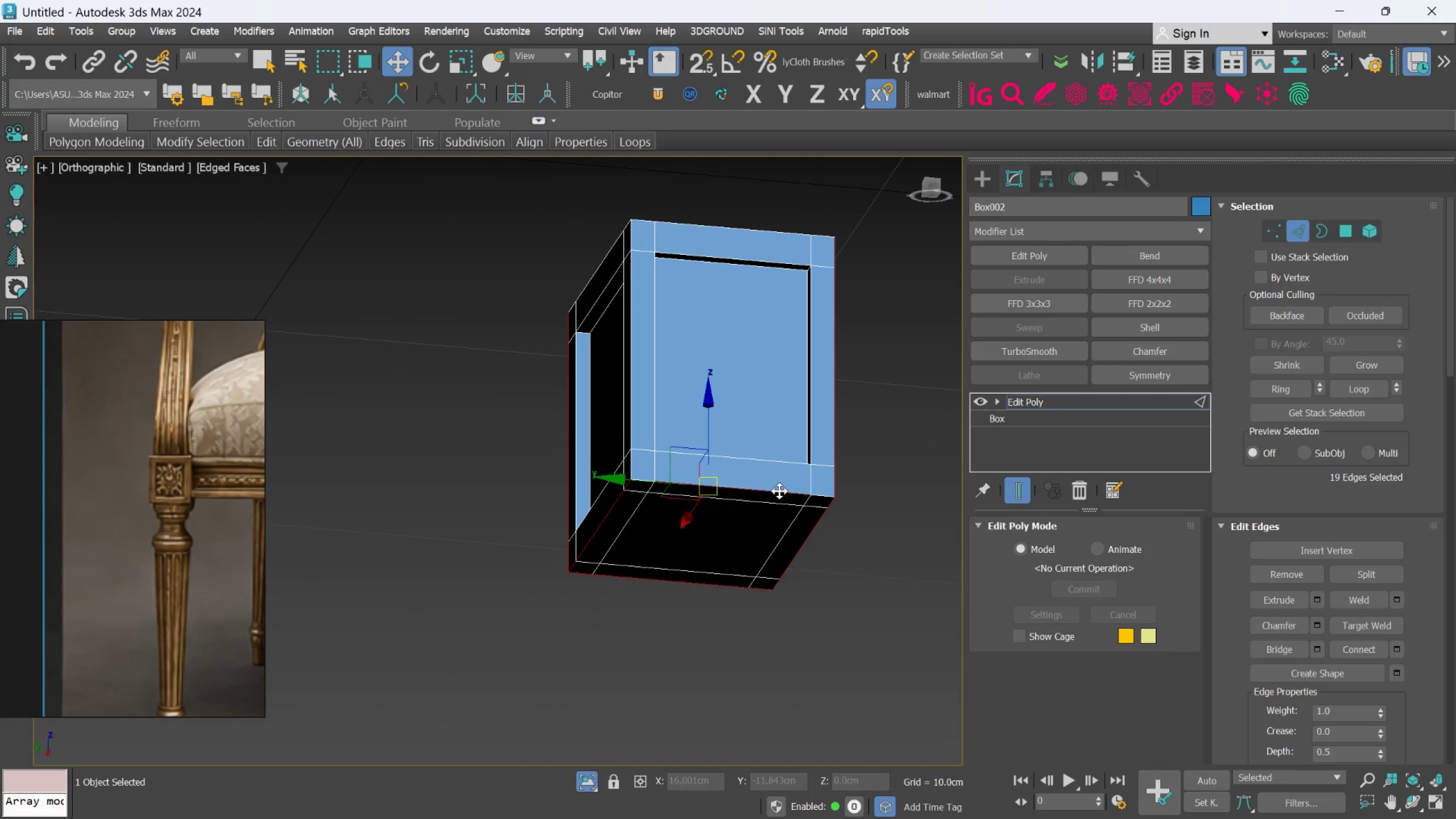 
double_click([779, 491])
 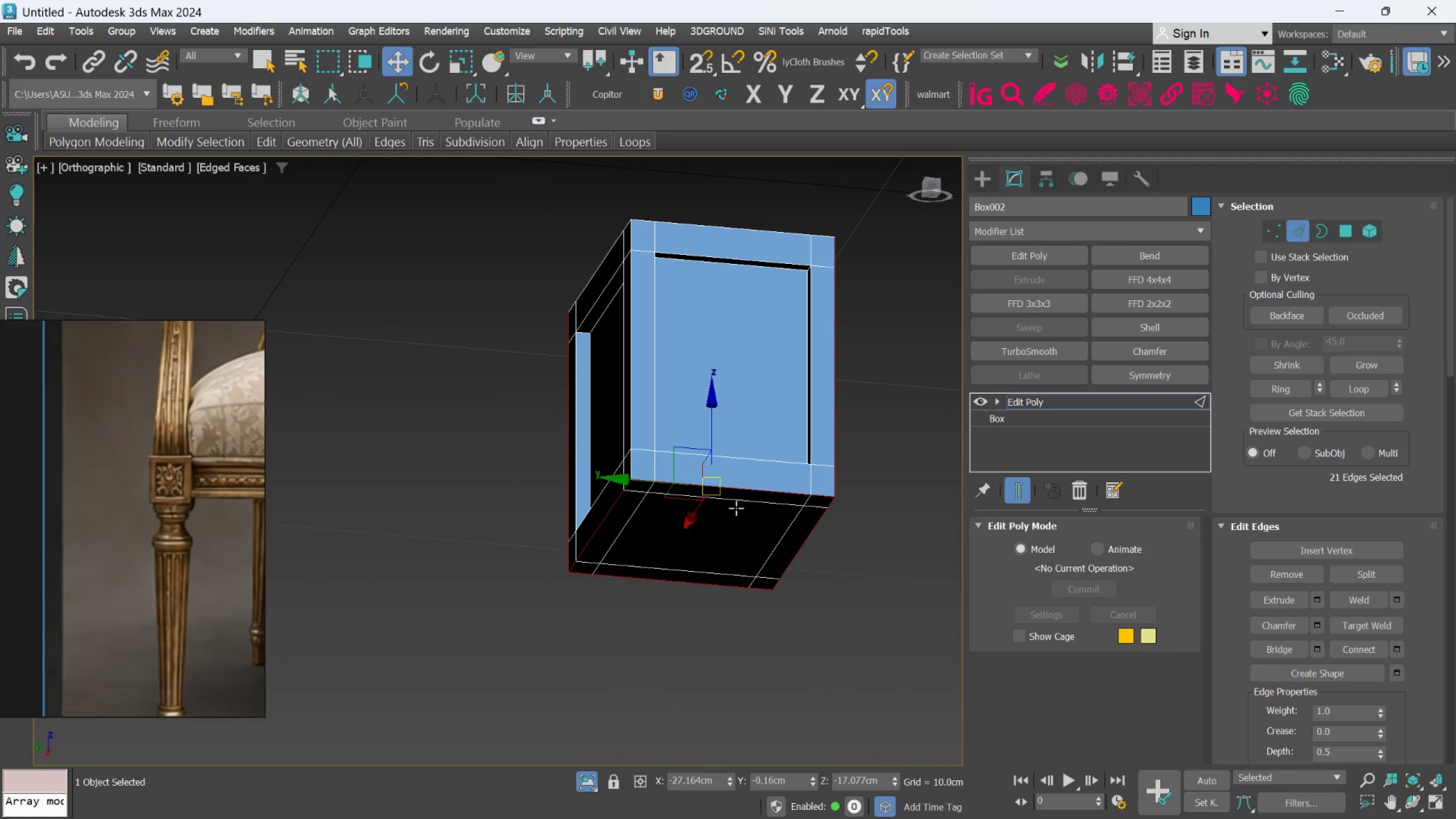 
hold_key(key=AltLeft, duration=0.36)
 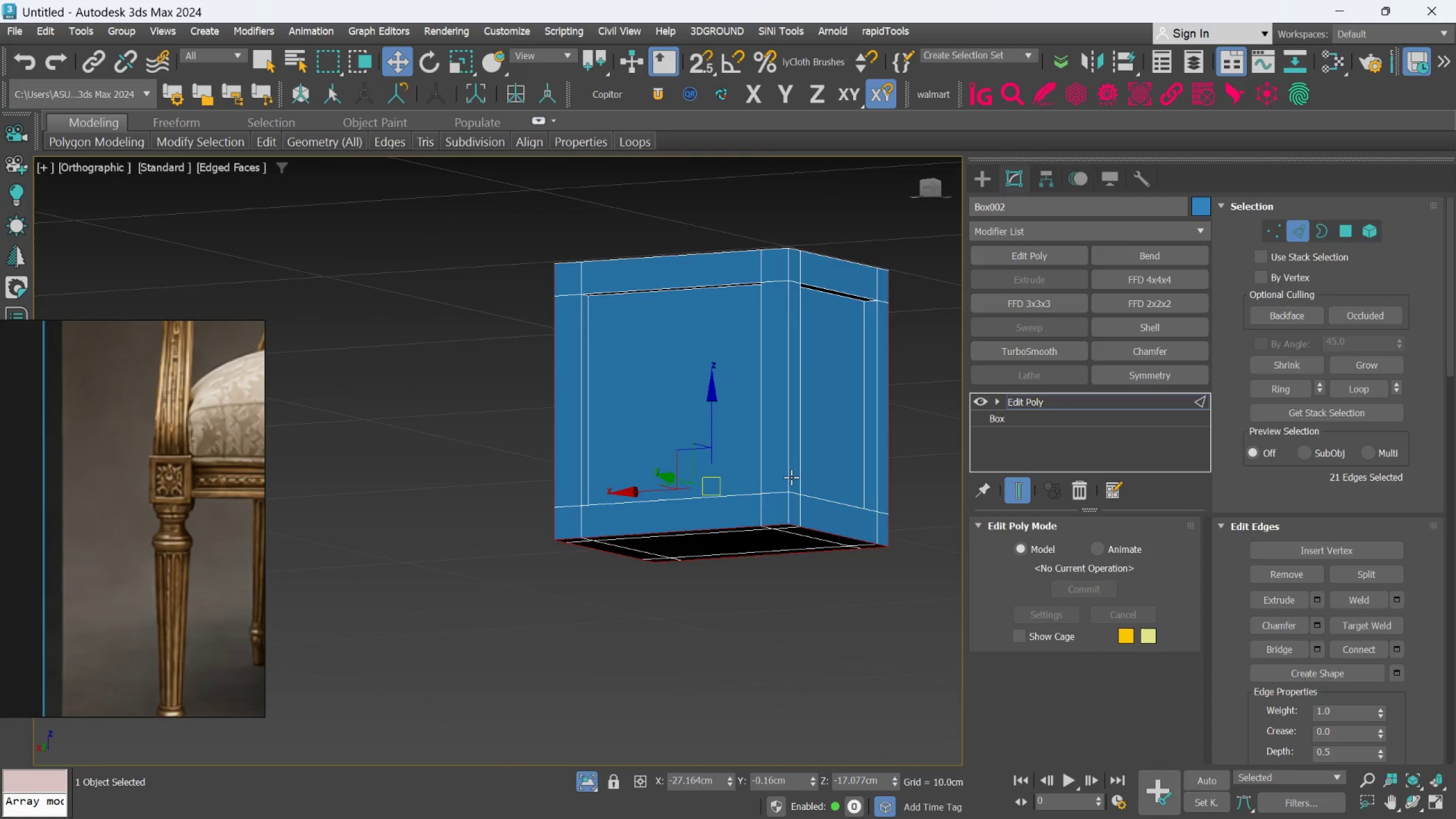 
hold_key(key=ControlLeft, duration=0.66)
 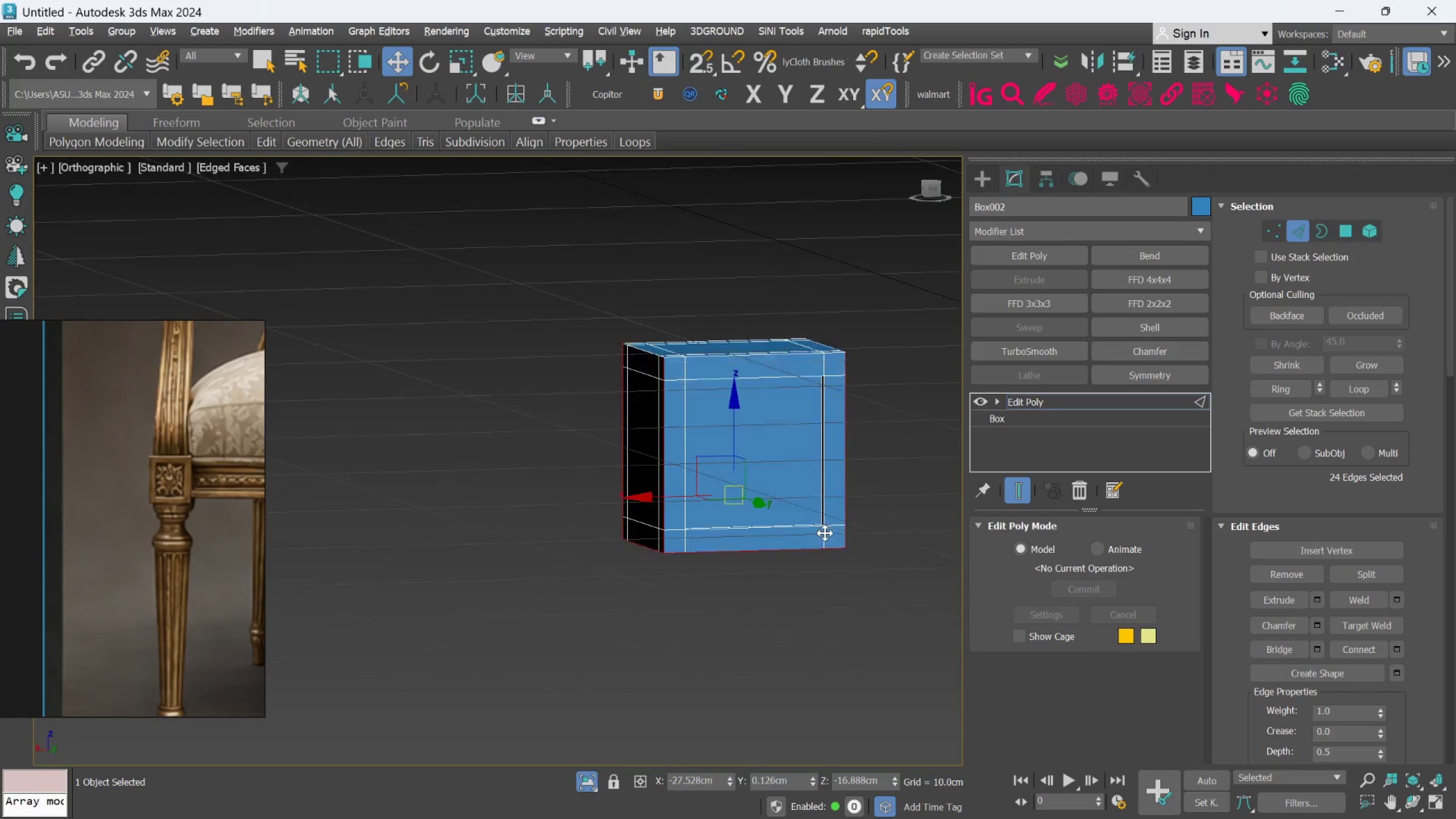 
scroll: coordinate [791, 471], scroll_direction: up, amount: 1.0
 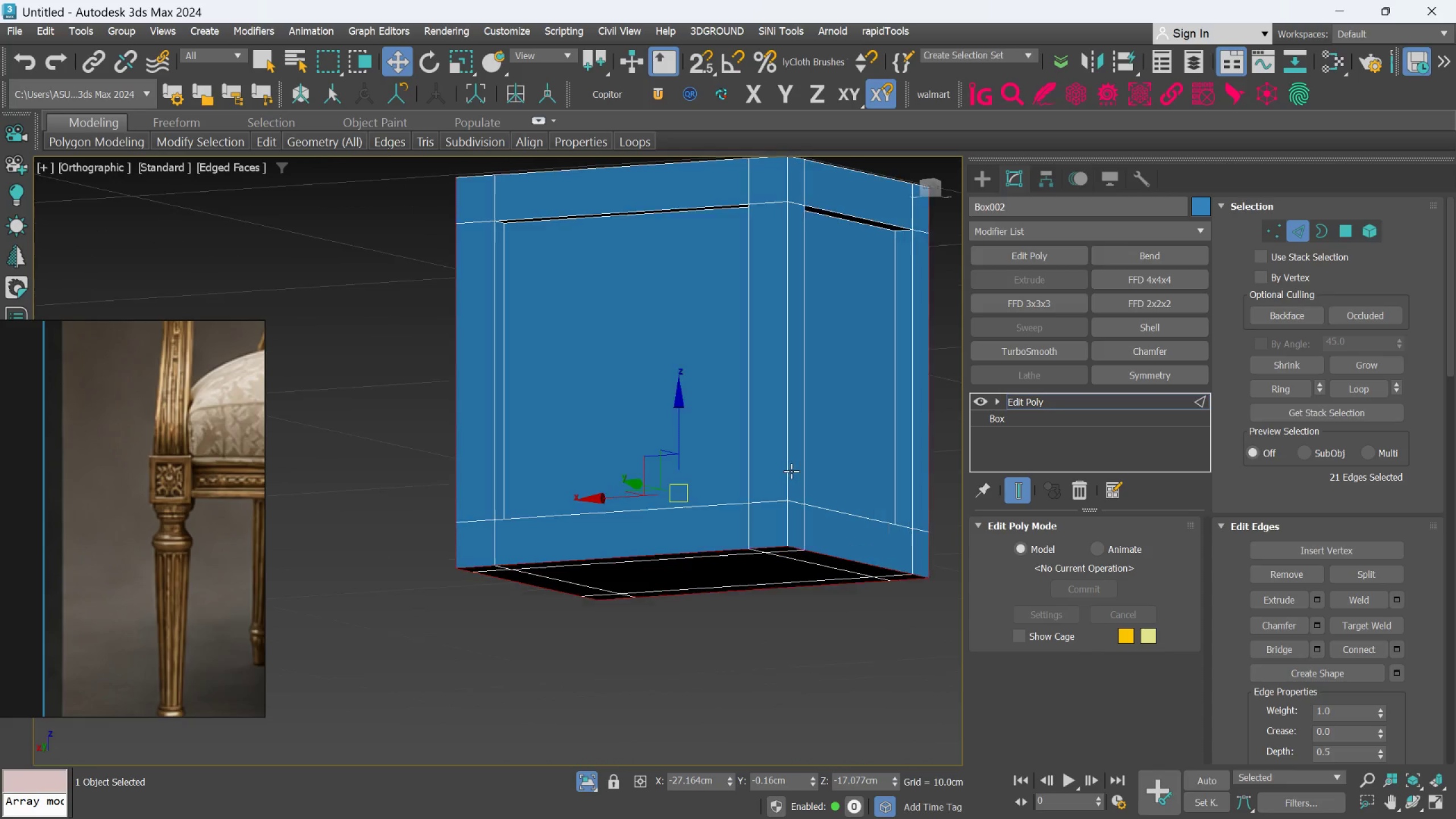 
double_click([789, 468])
 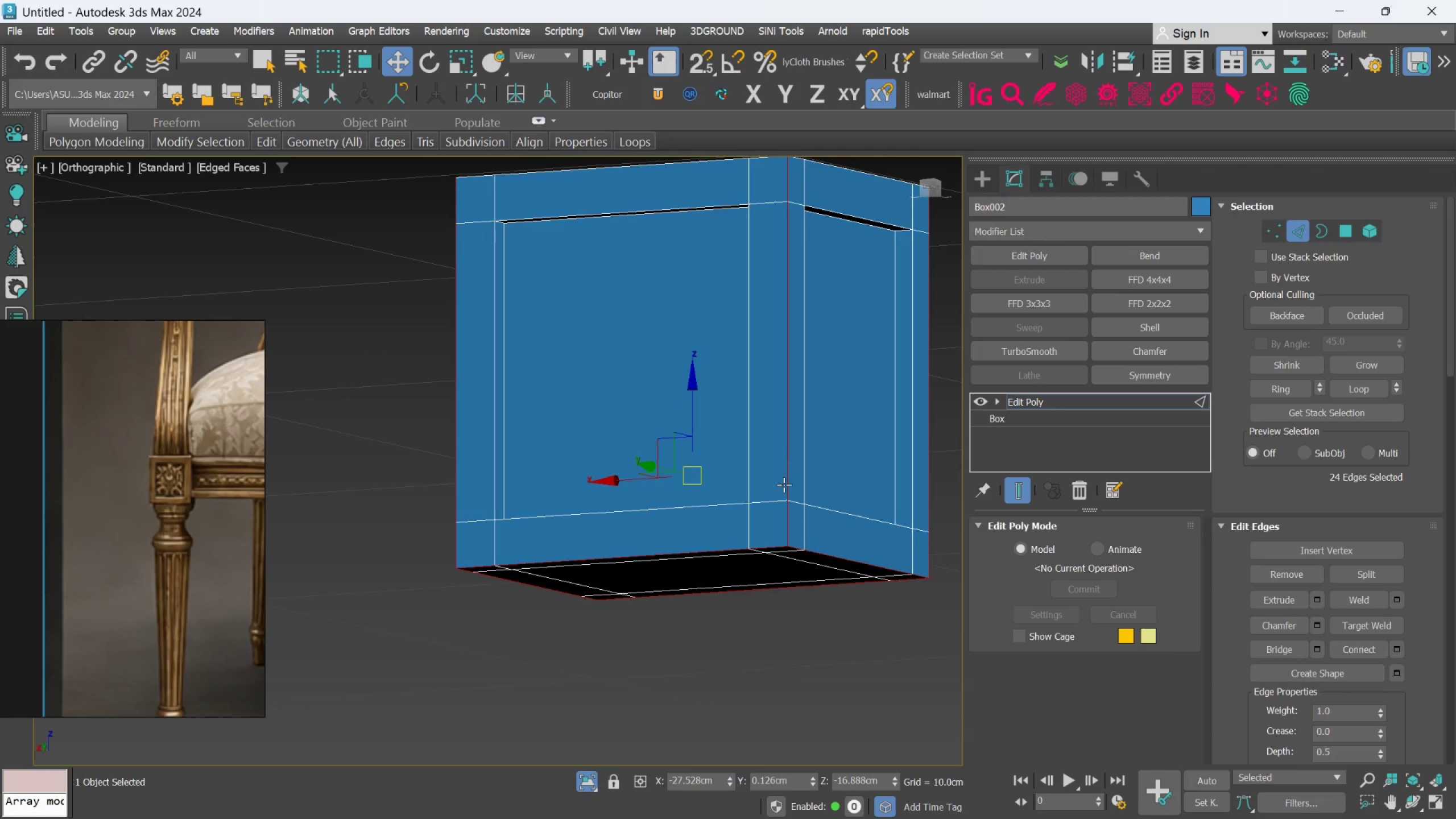 
hold_key(key=AltLeft, duration=0.91)
 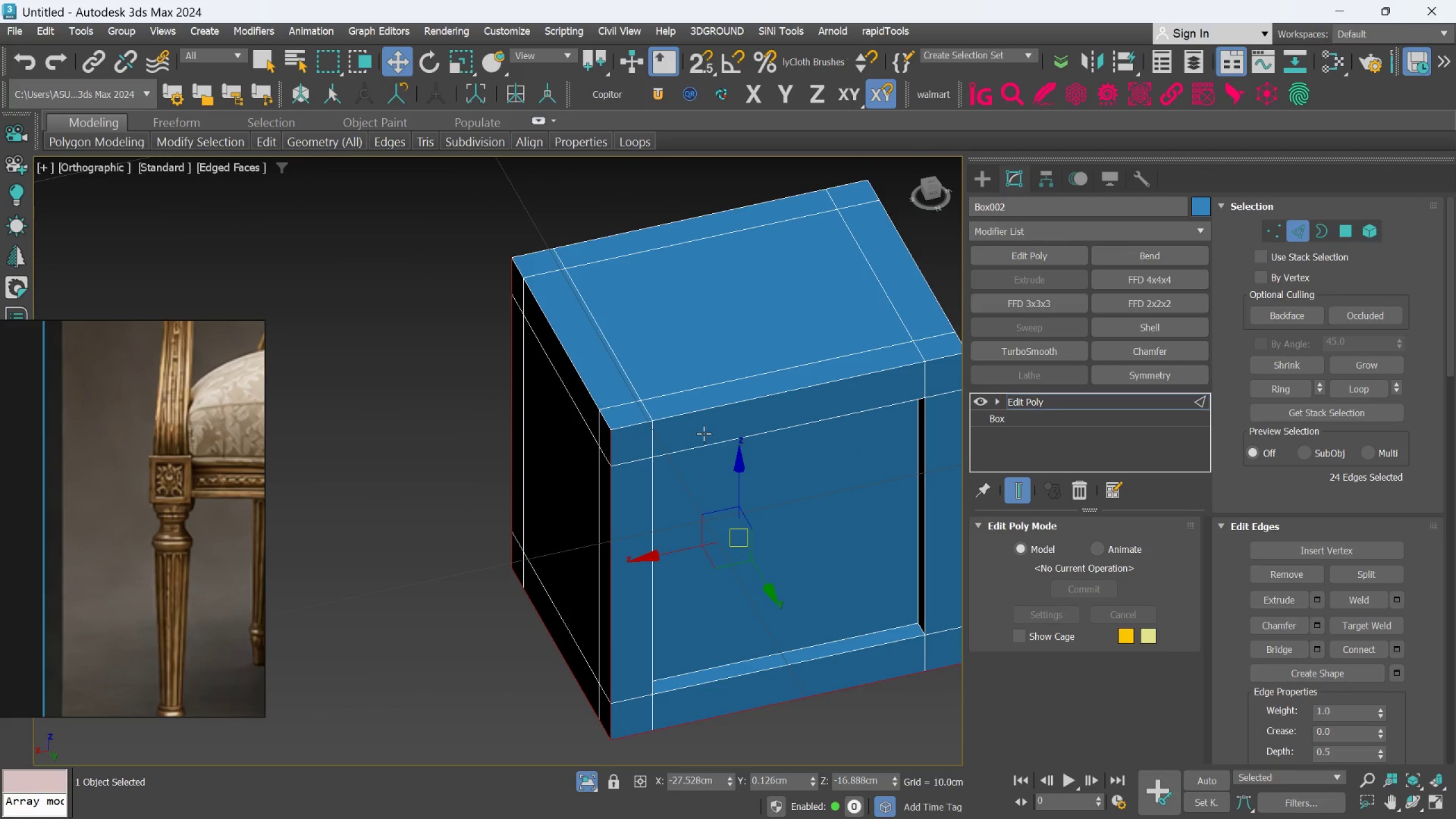 
scroll: coordinate [775, 515], scroll_direction: down, amount: 2.0
 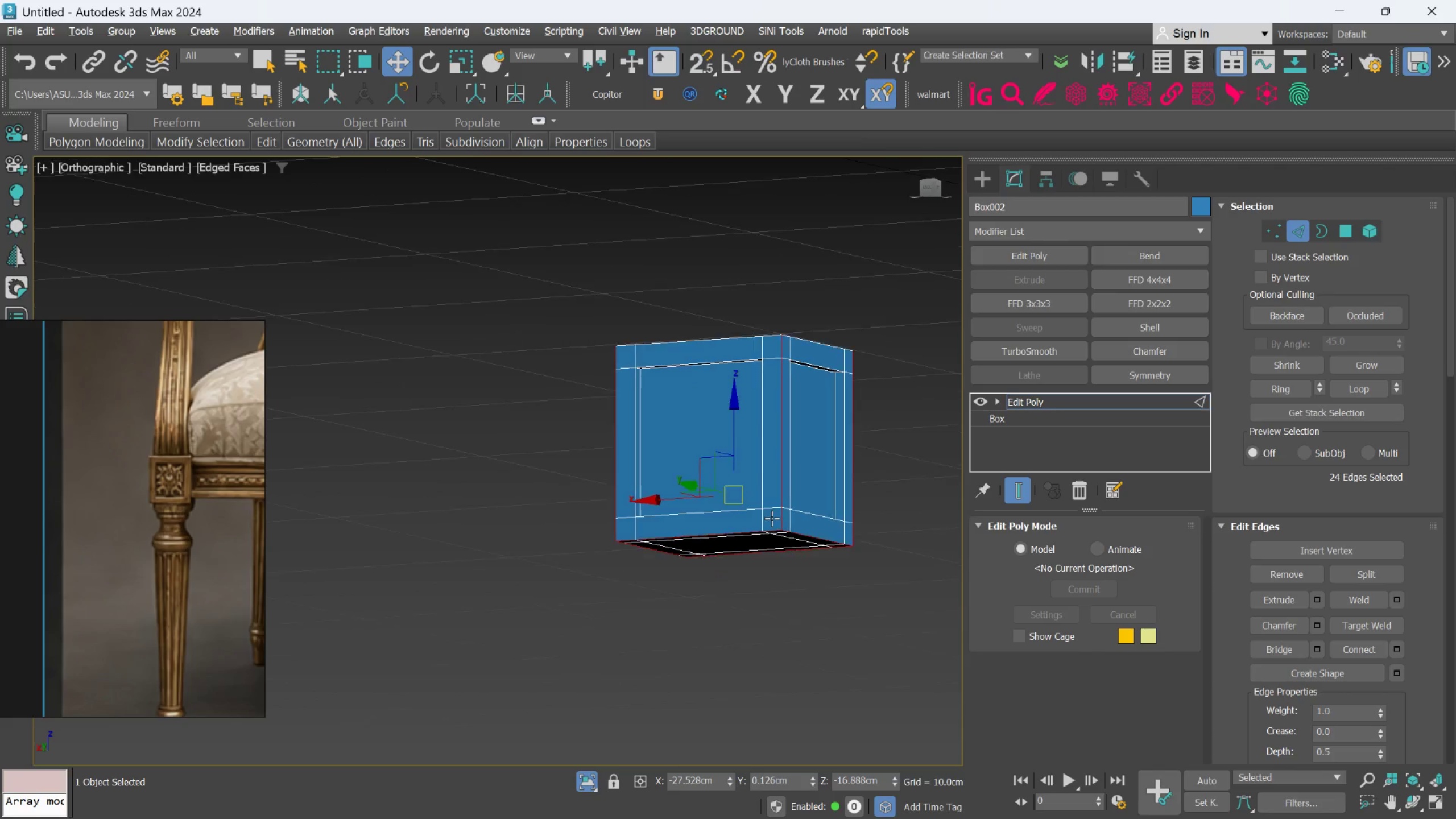 
hold_key(key=AltLeft, duration=1.91)
 